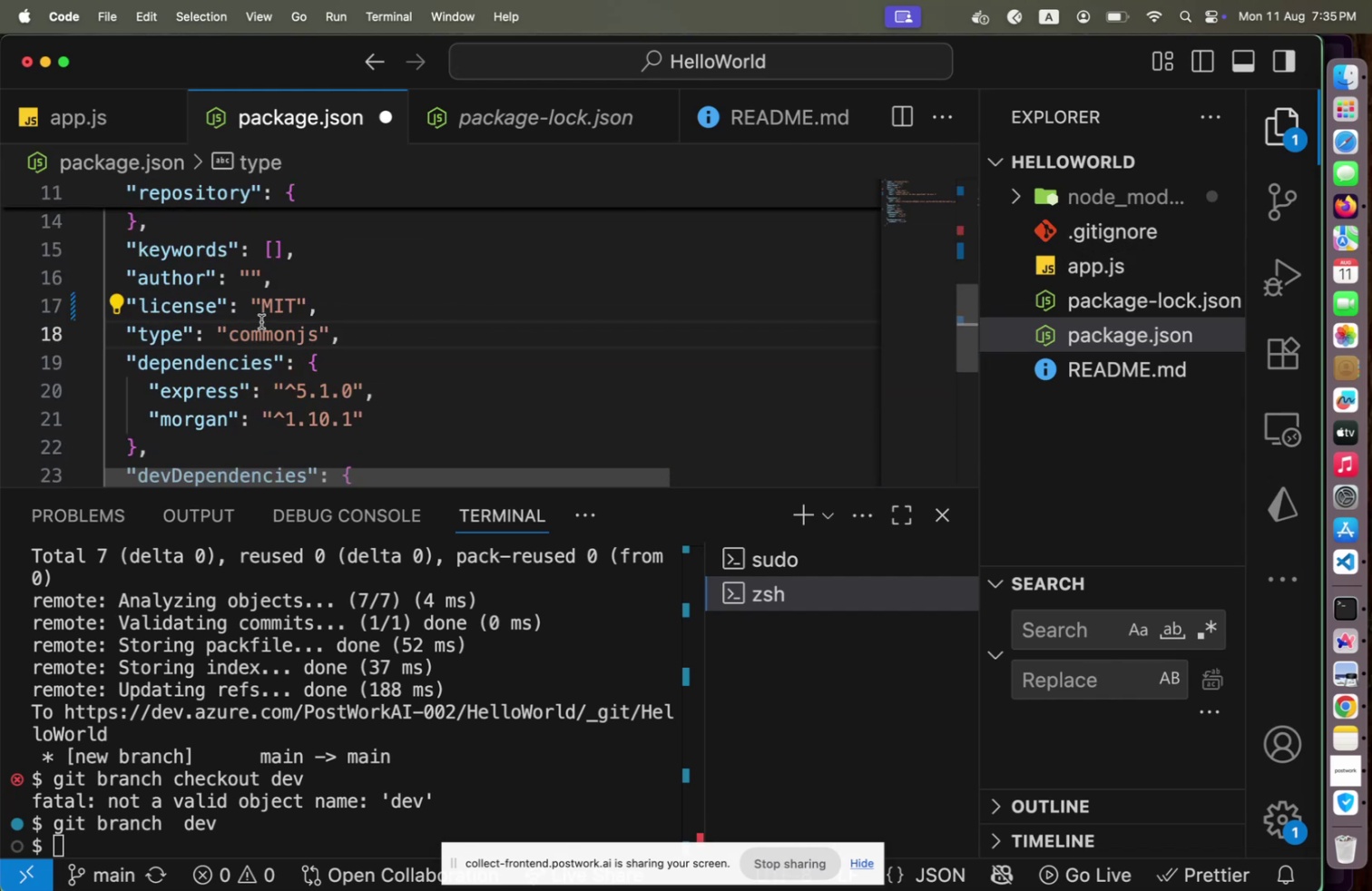 
scroll: coordinate [304, 323], scroll_direction: down, amount: 2.0
 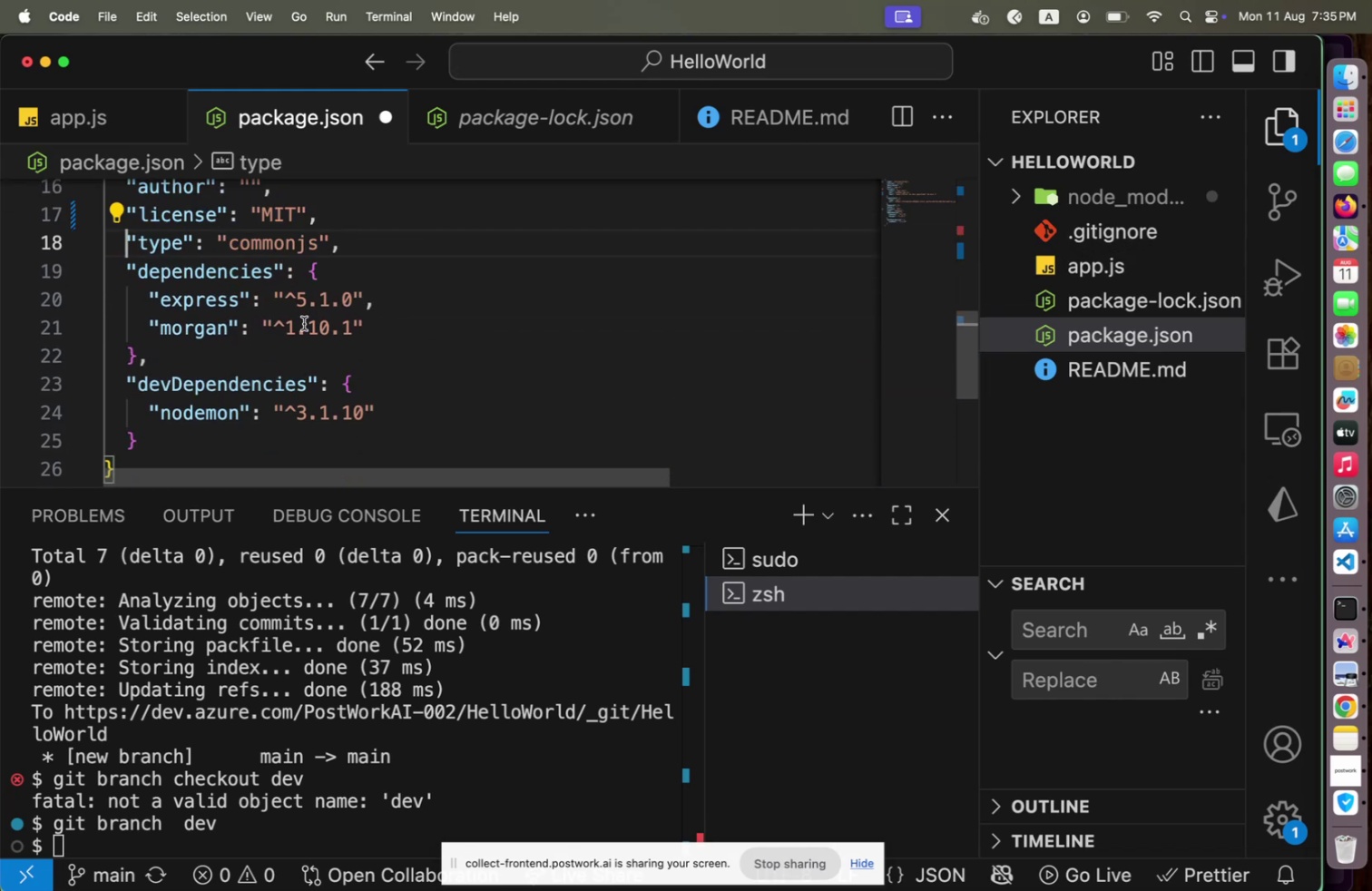 
key(Meta+CommandLeft)
 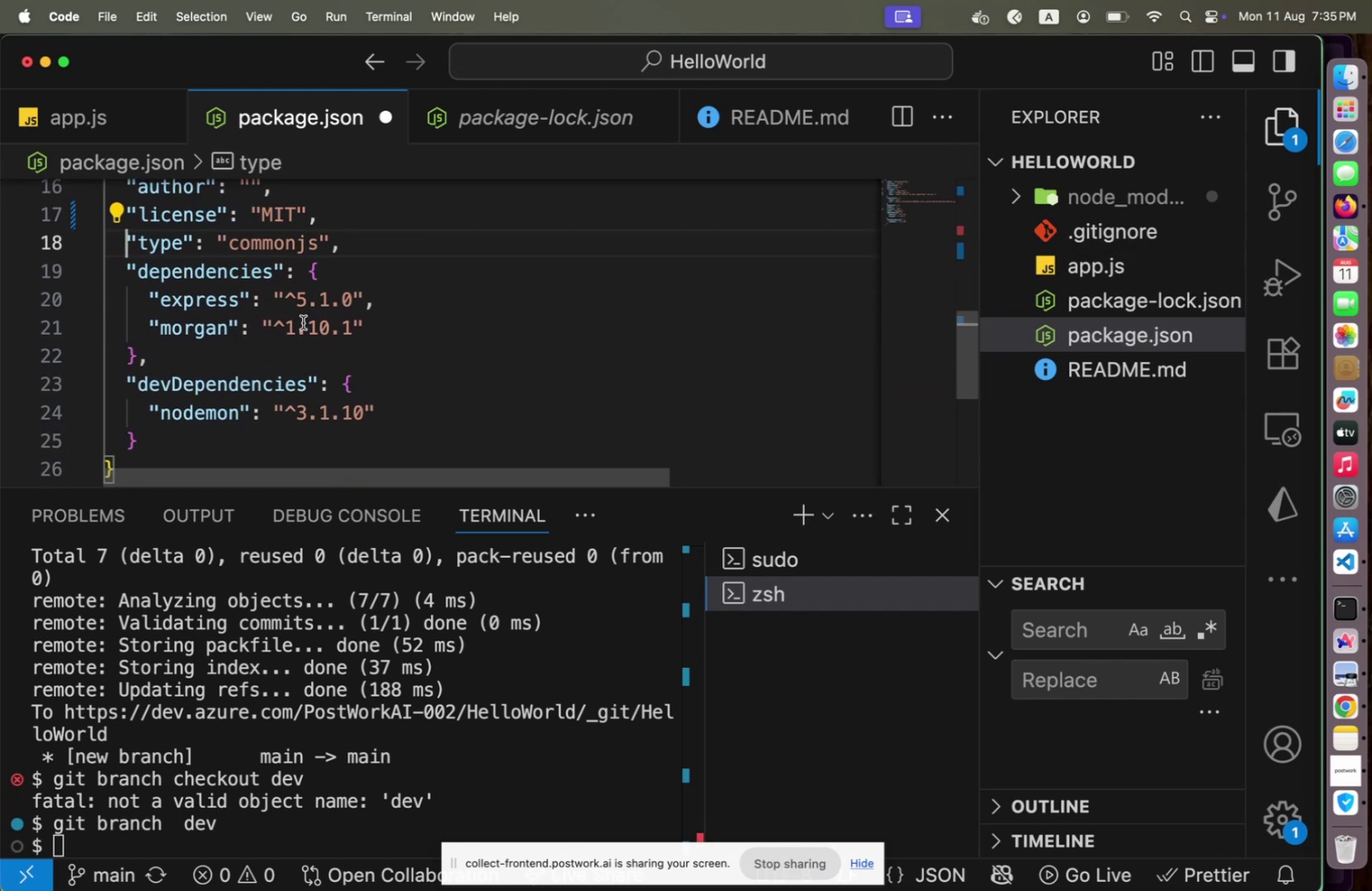 
key(Meta+S)
 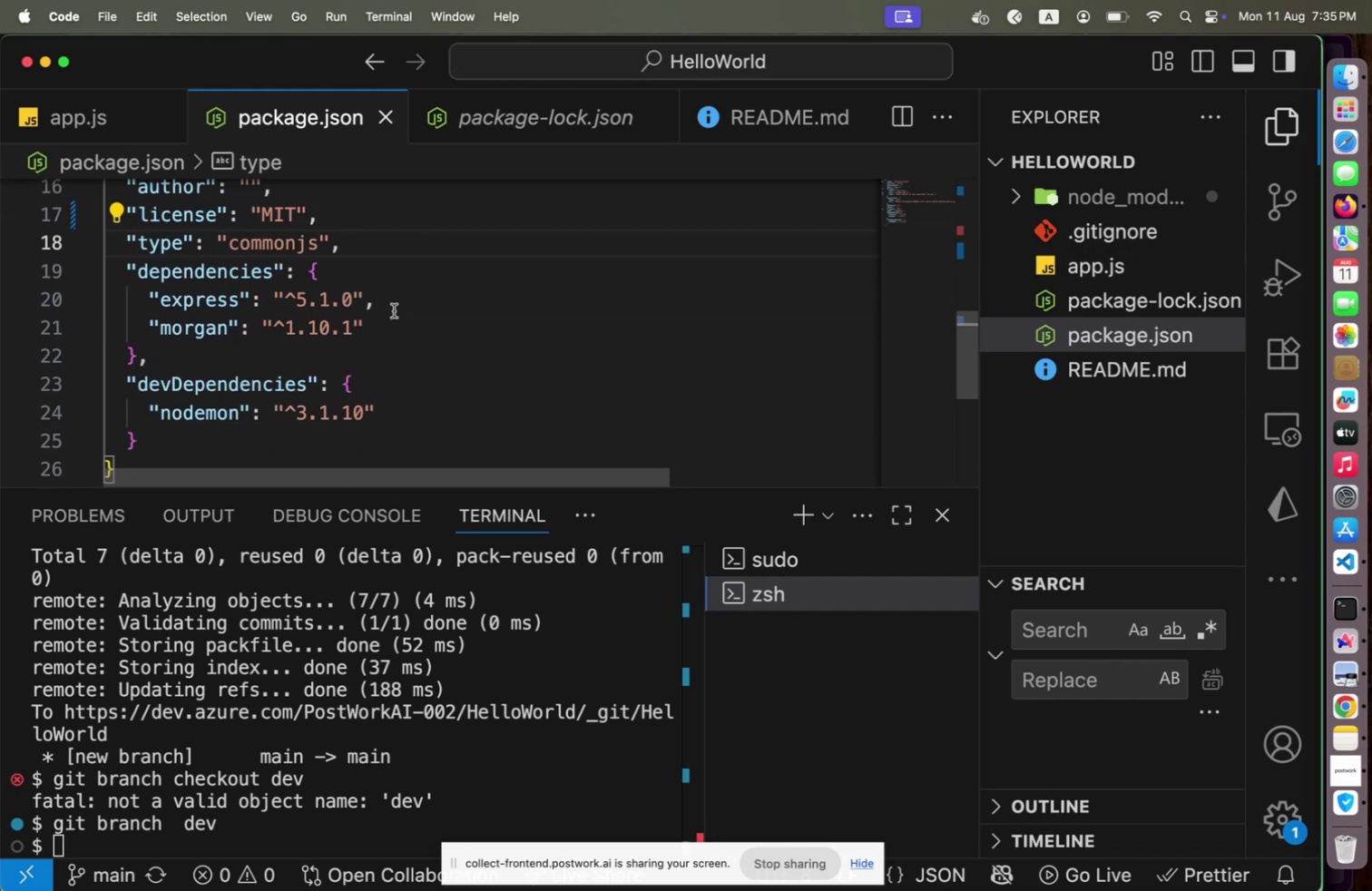 
scroll: coordinate [400, 338], scroll_direction: up, amount: 24.0
 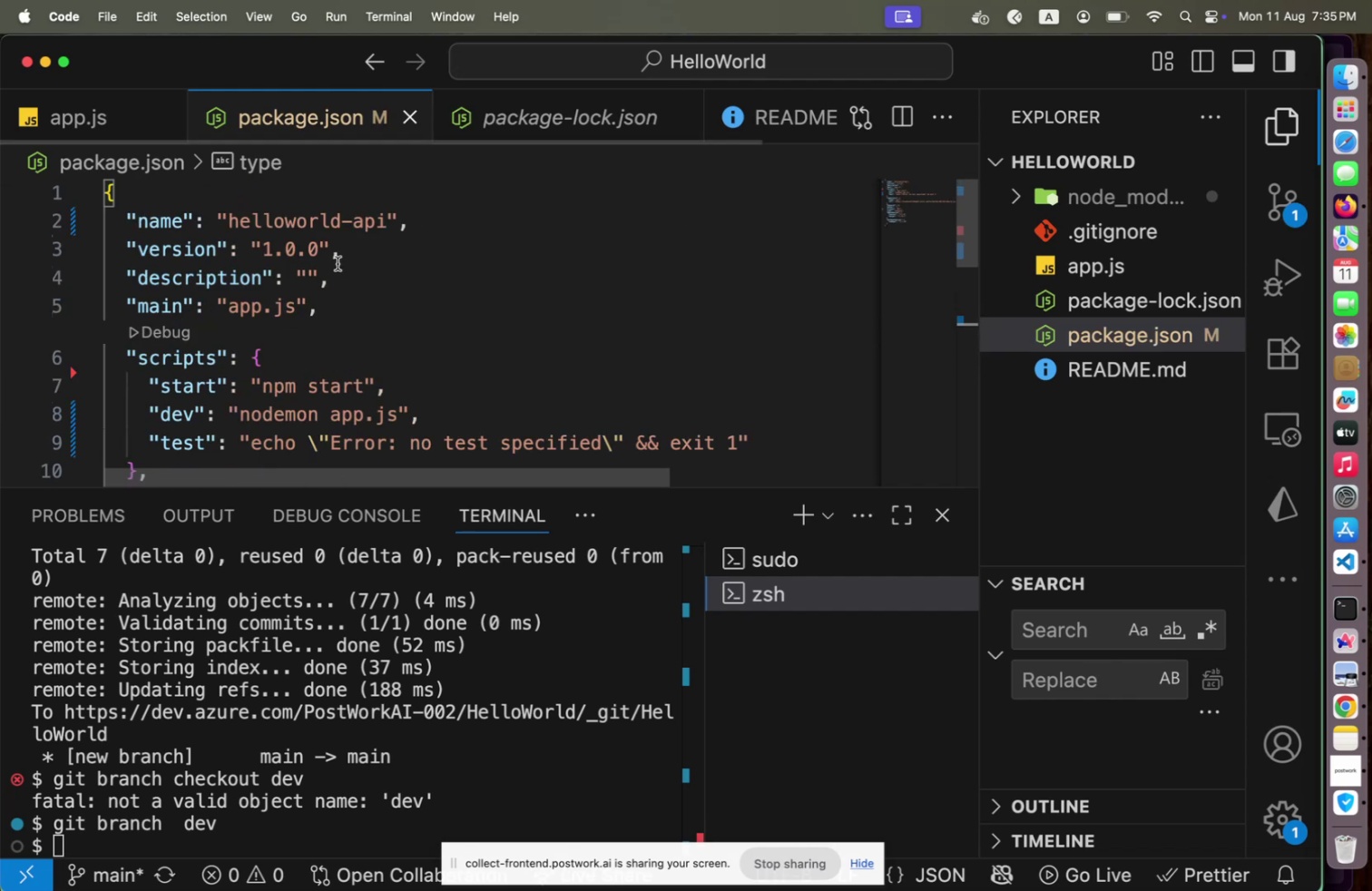 
left_click([338, 263])
 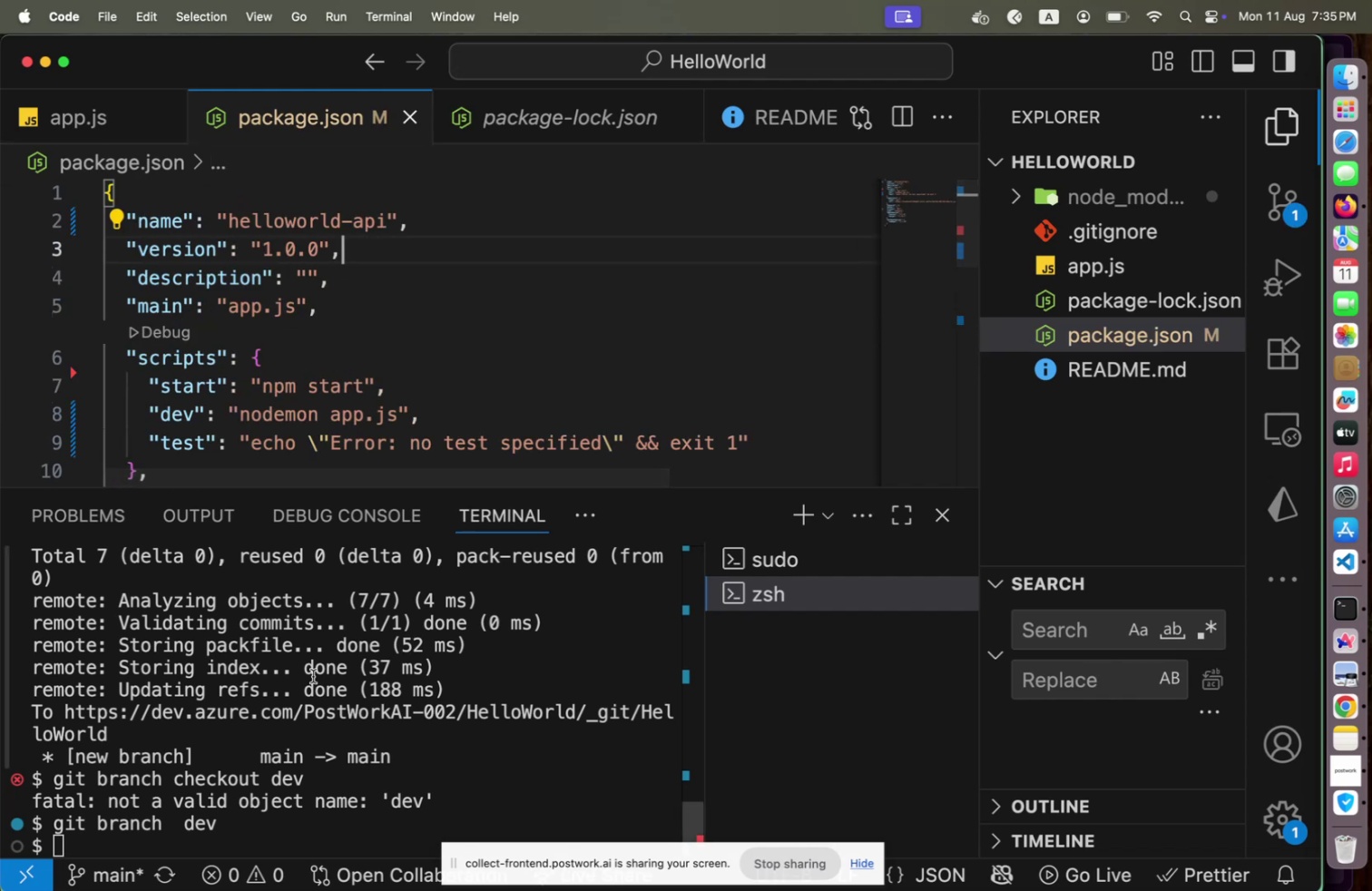 
left_click([298, 686])
 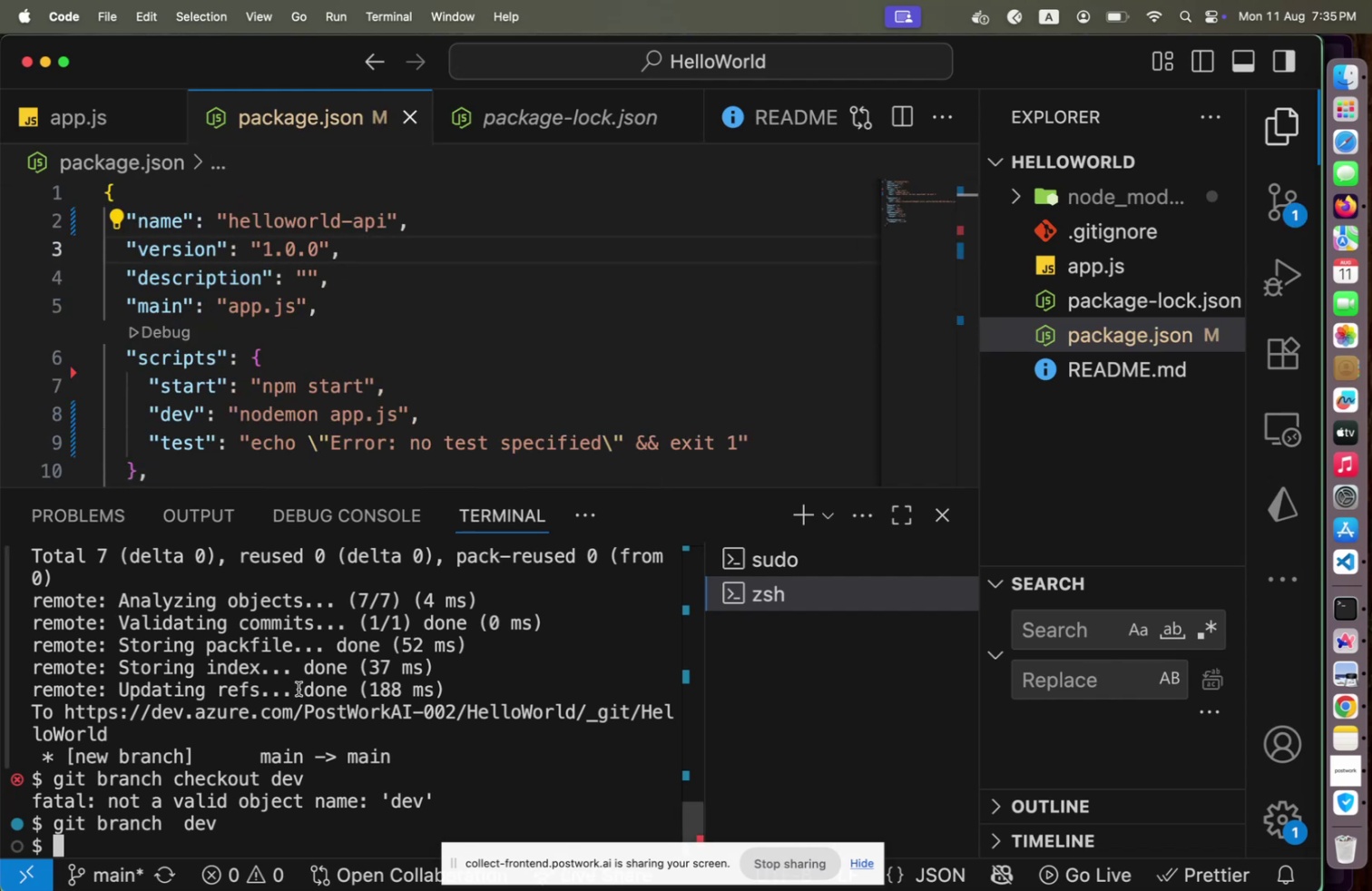 
type(git status)
 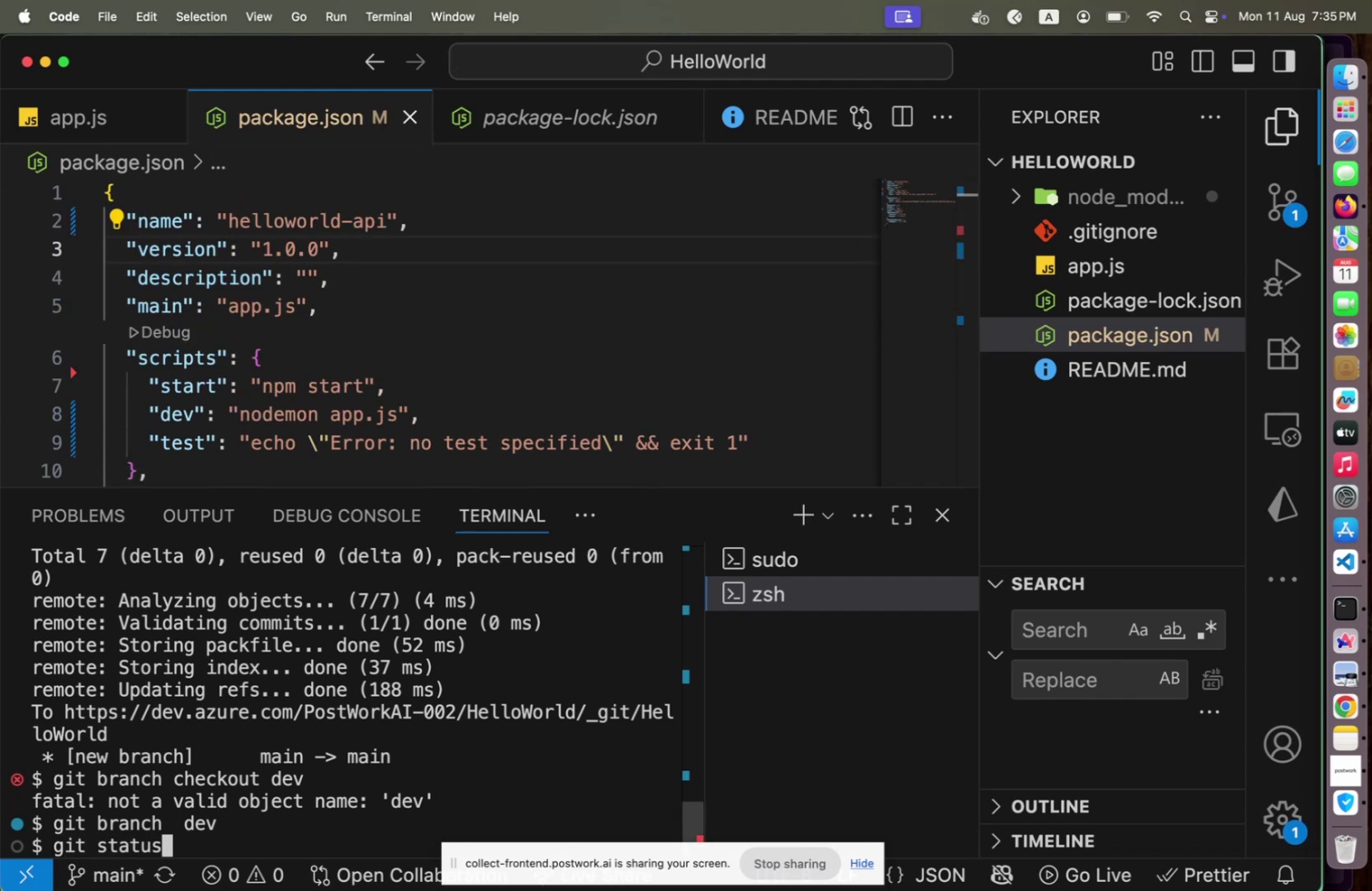 
key(Enter)
 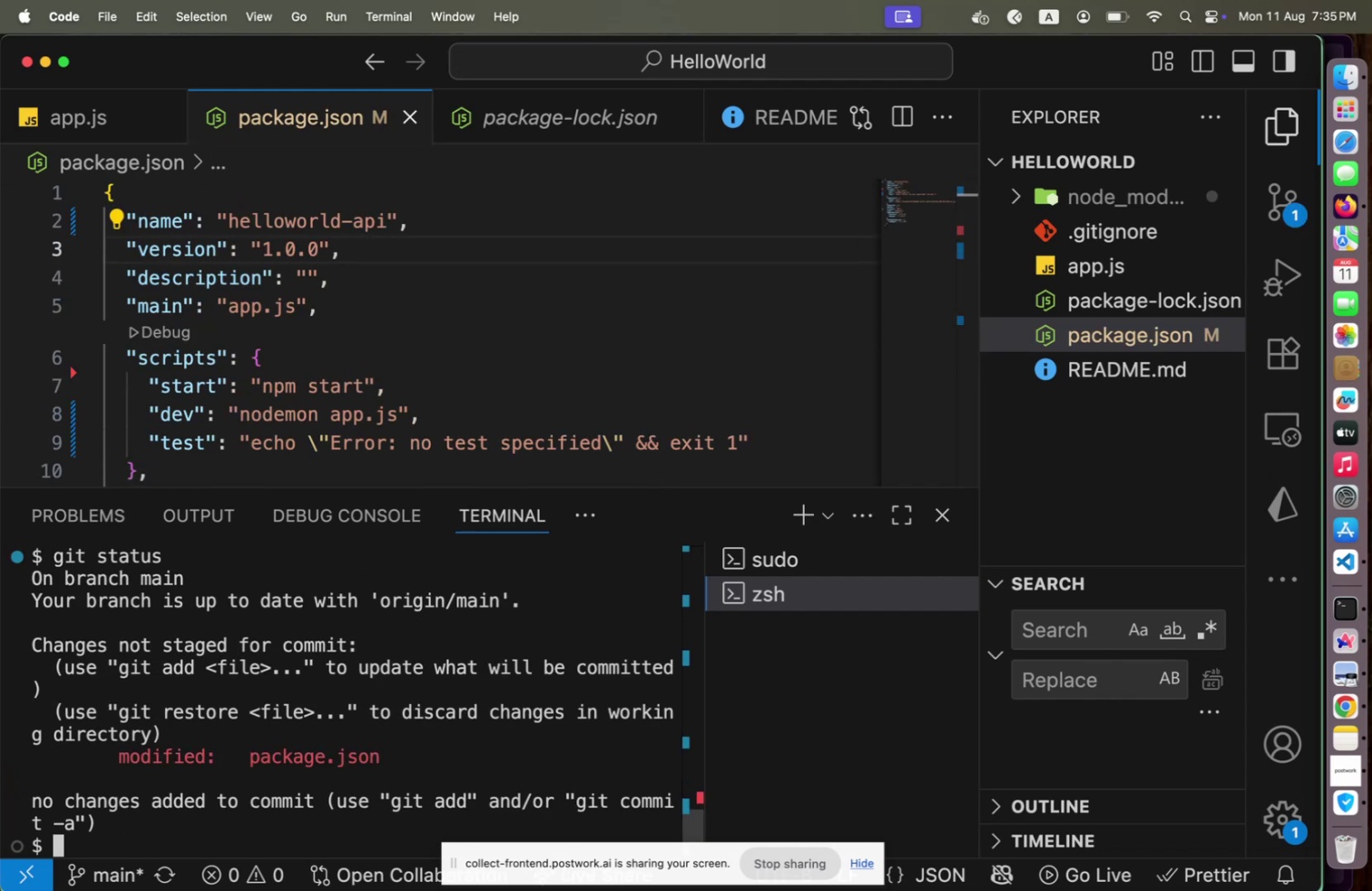 
key(Control+L)
 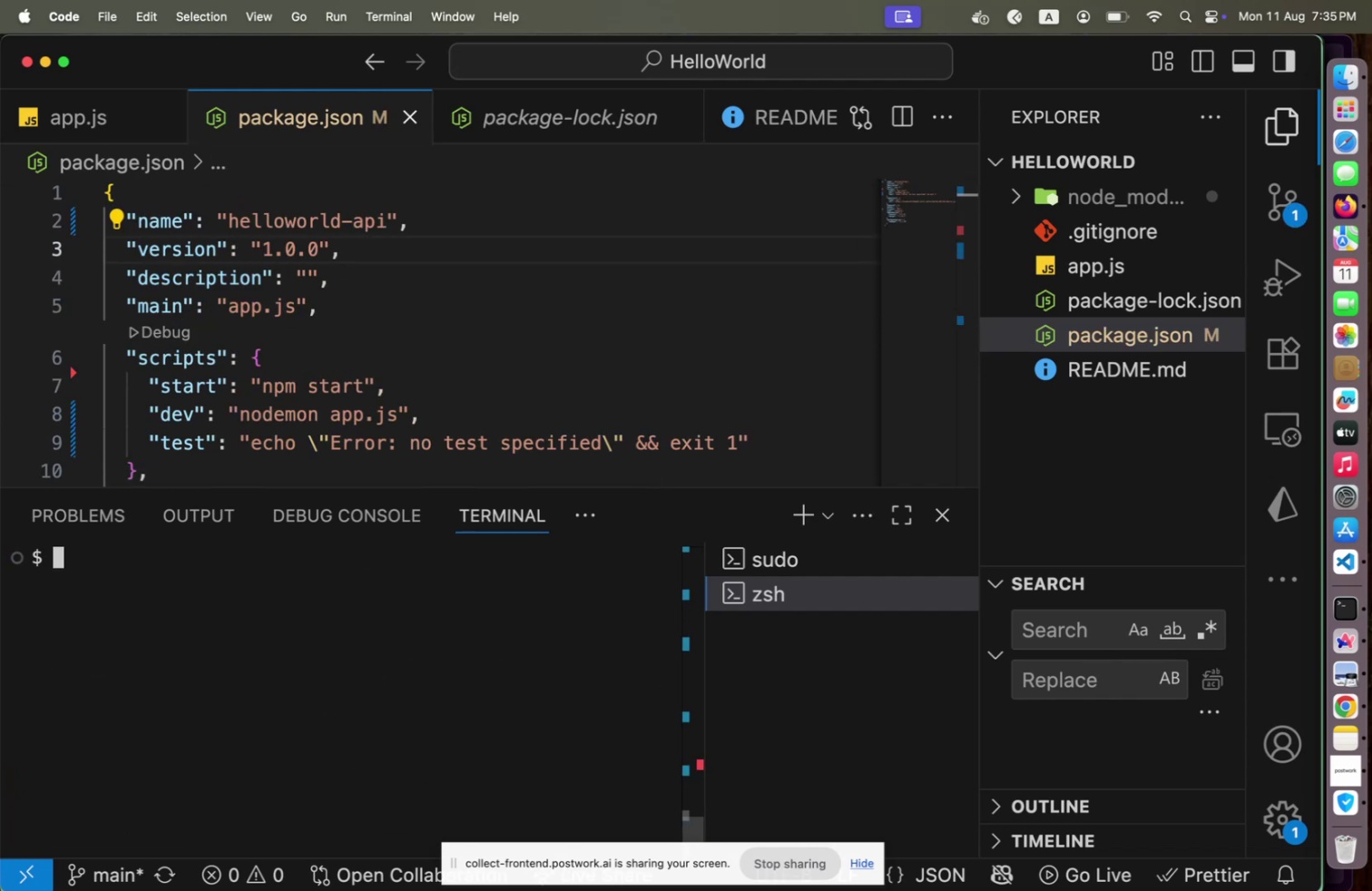 
type(git add .)
 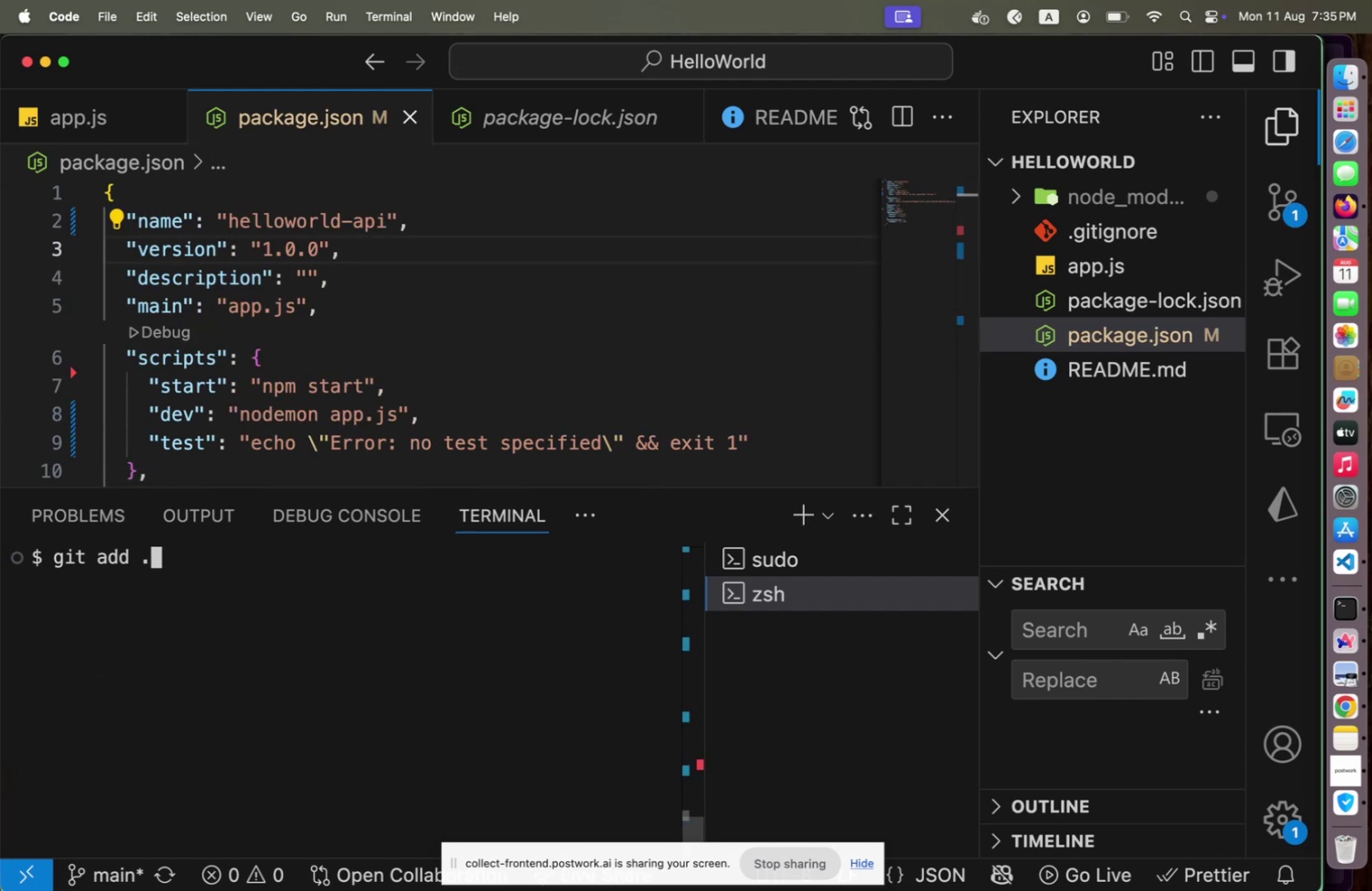 
key(Enter)
 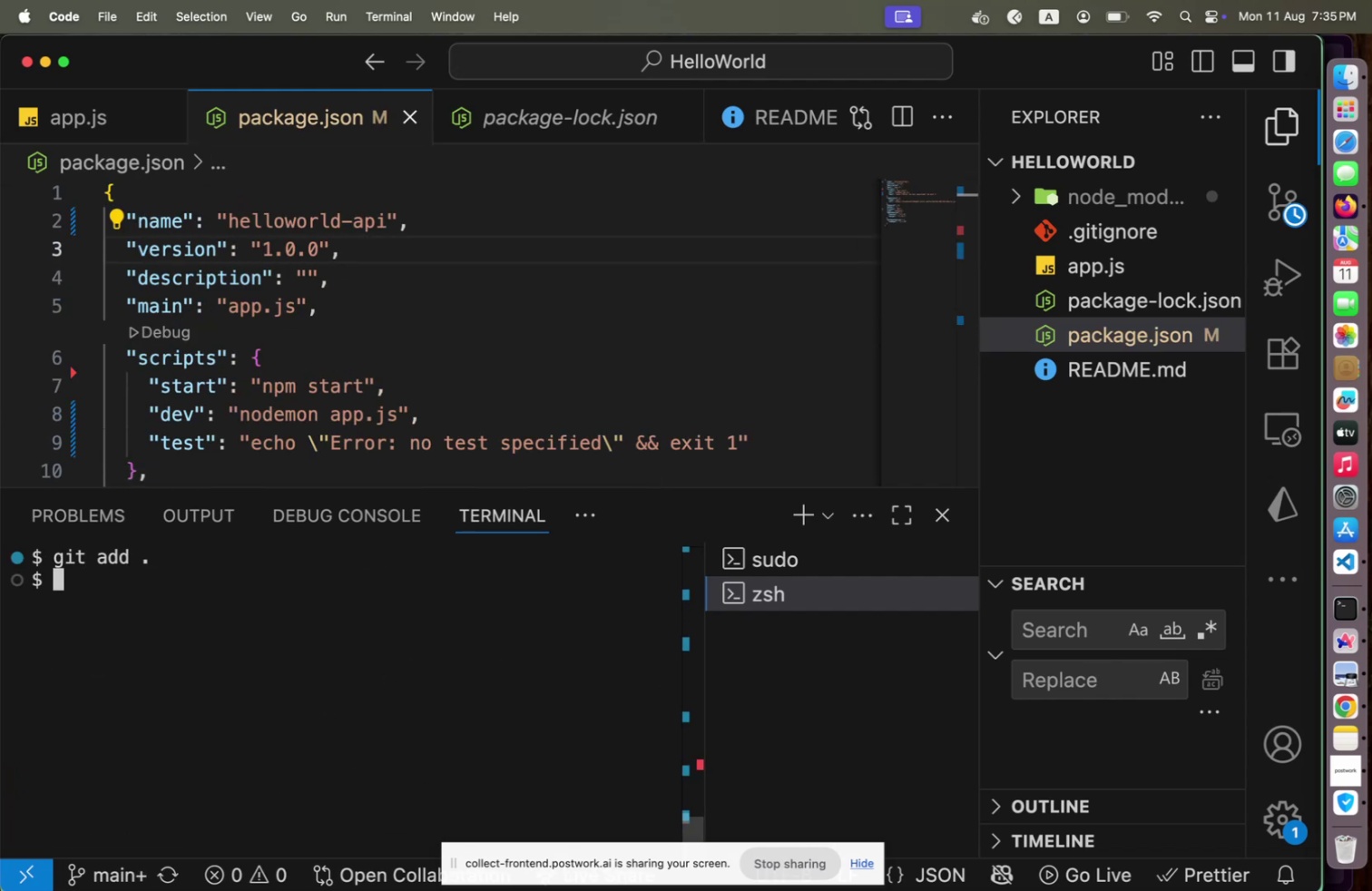 
type(git push )
key(Backspace)
key(Backspace)
key(Backspace)
key(Backspace)
key(Backspace)
type(commit -m "")
 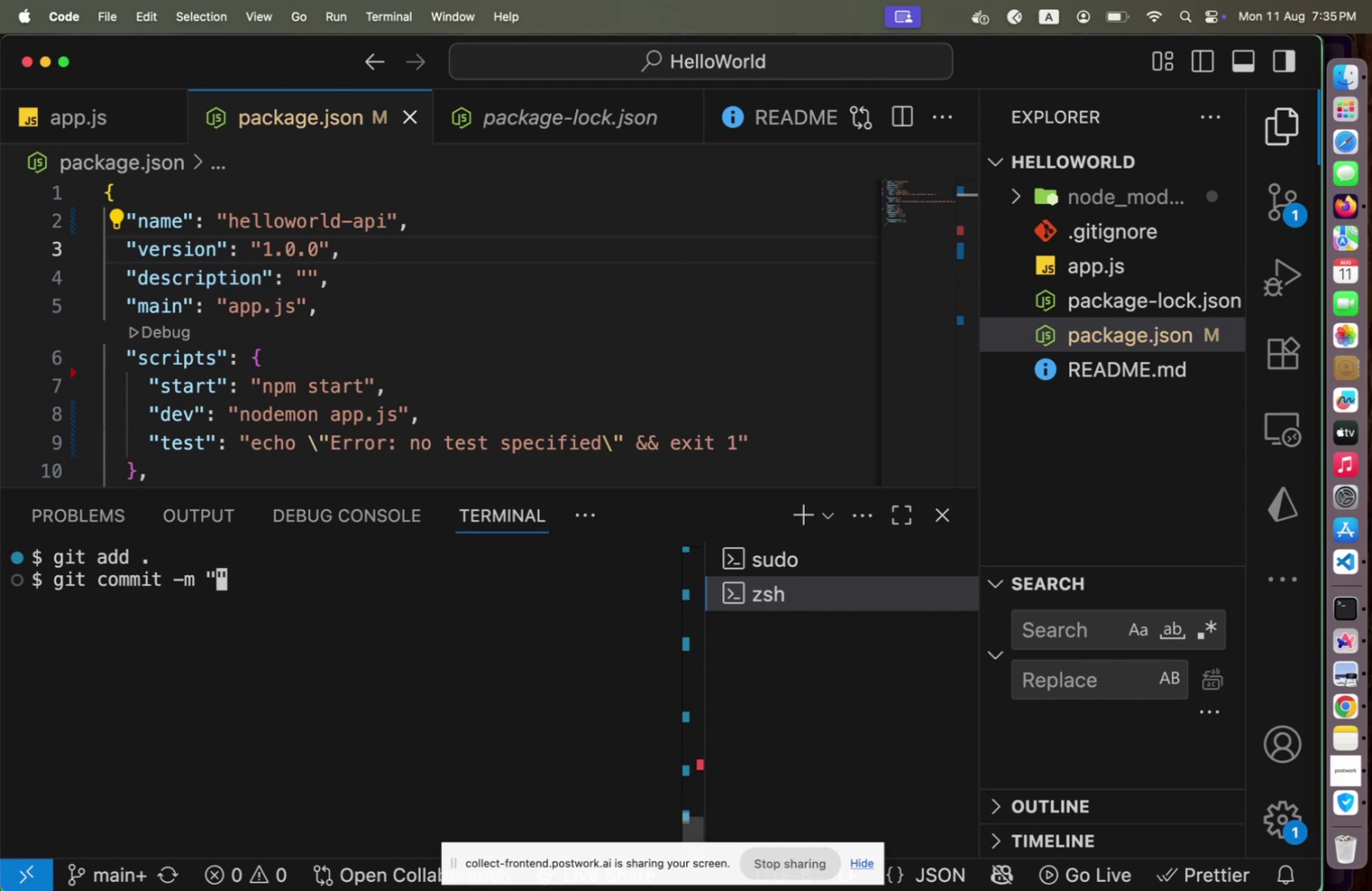 
 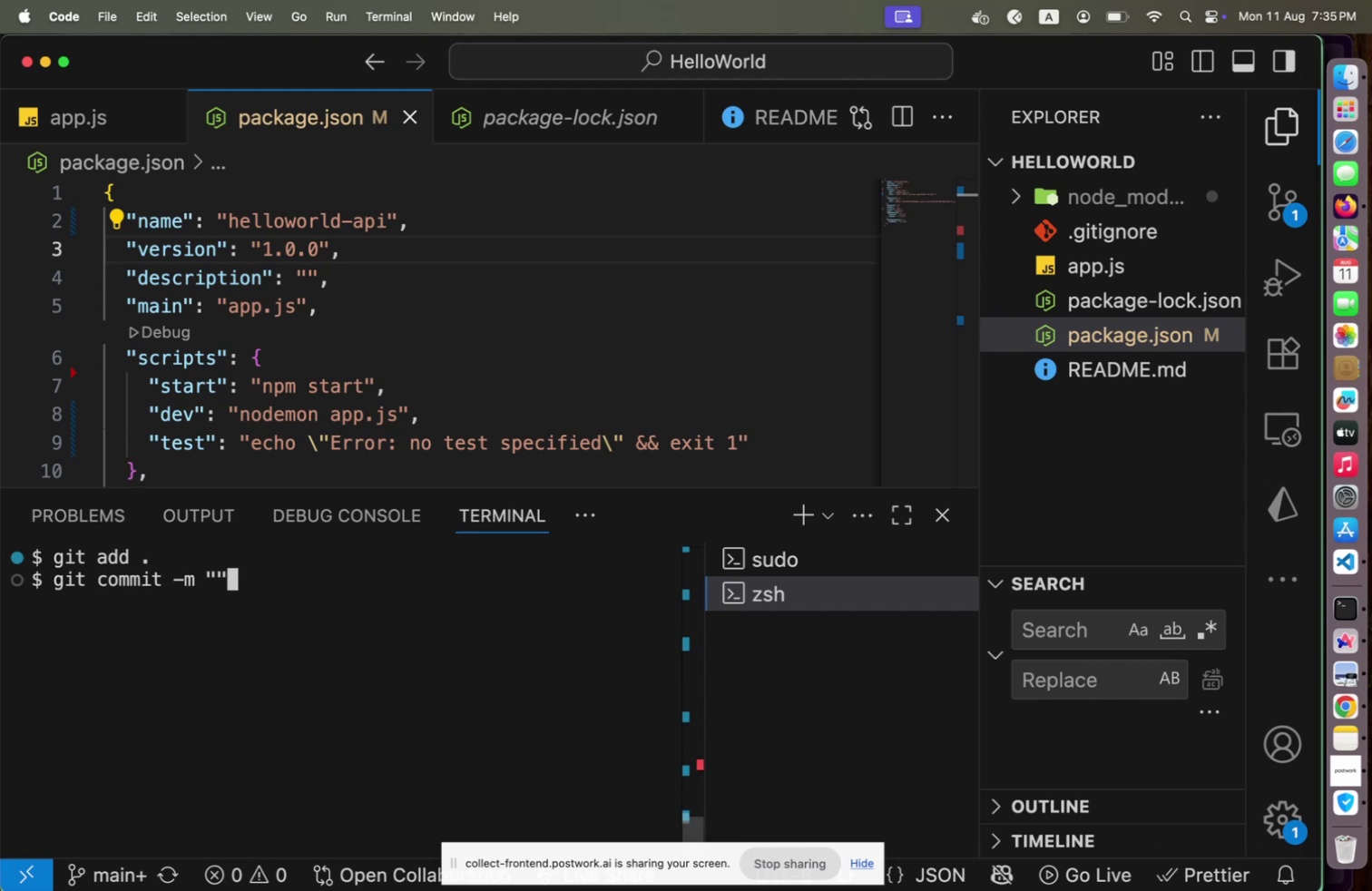 
key(ArrowLeft)
 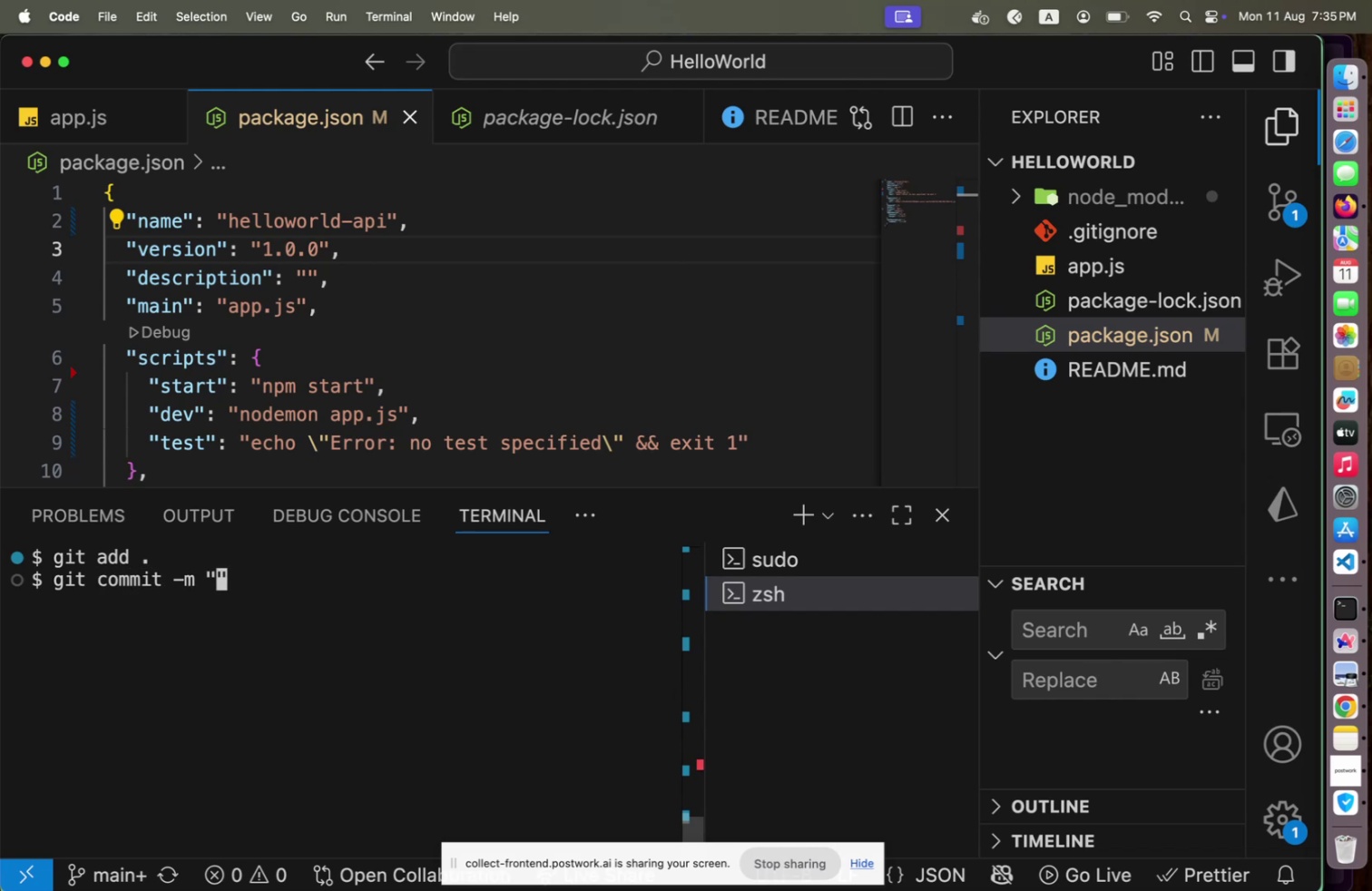 
type(updated )
key(Backspace)
key(Backspace)
type( api )
key(Backspace)
key(Backspace)
key(Backspace)
key(Backspace)
type(package name)
 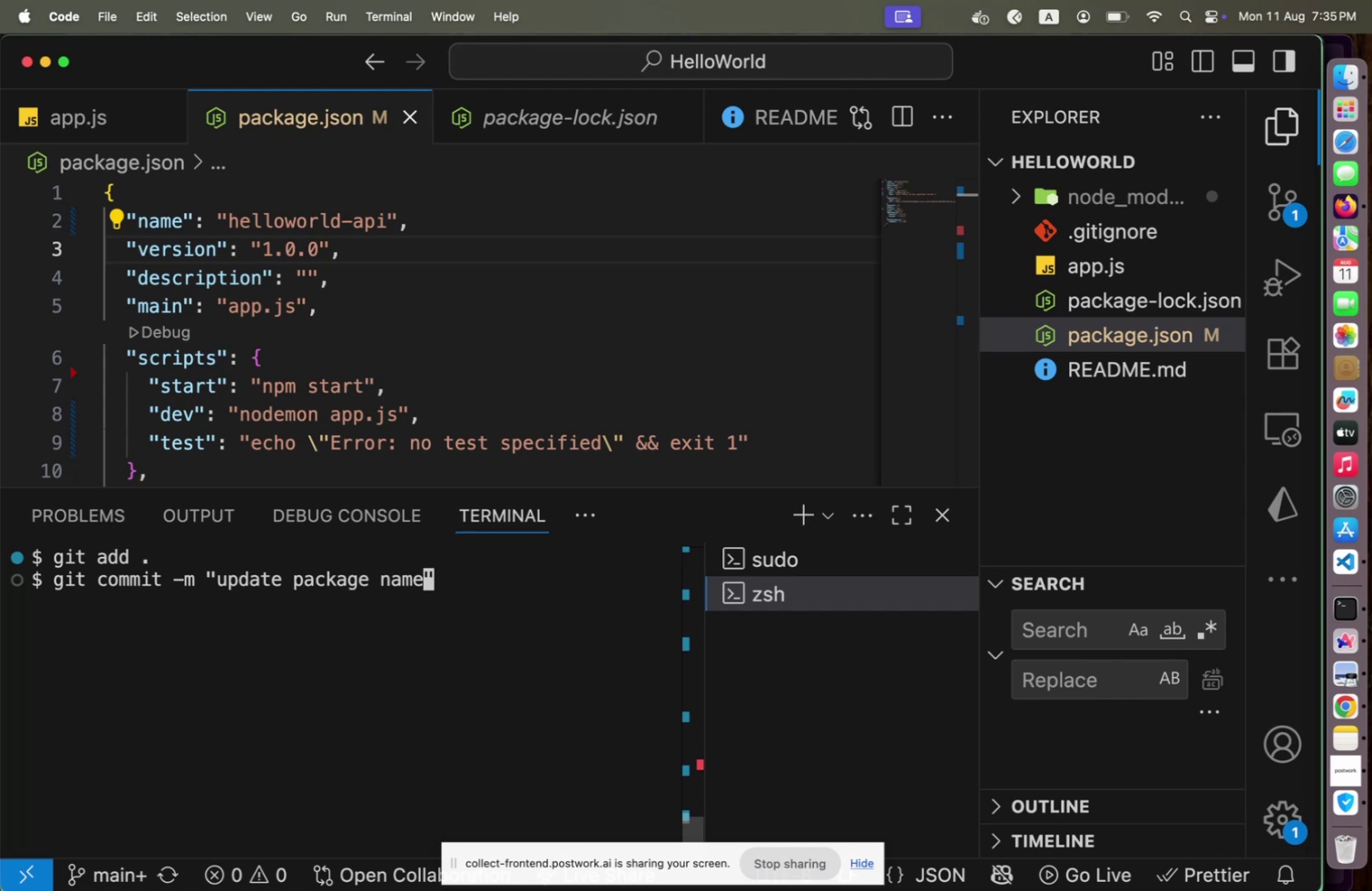 
key(Enter)
 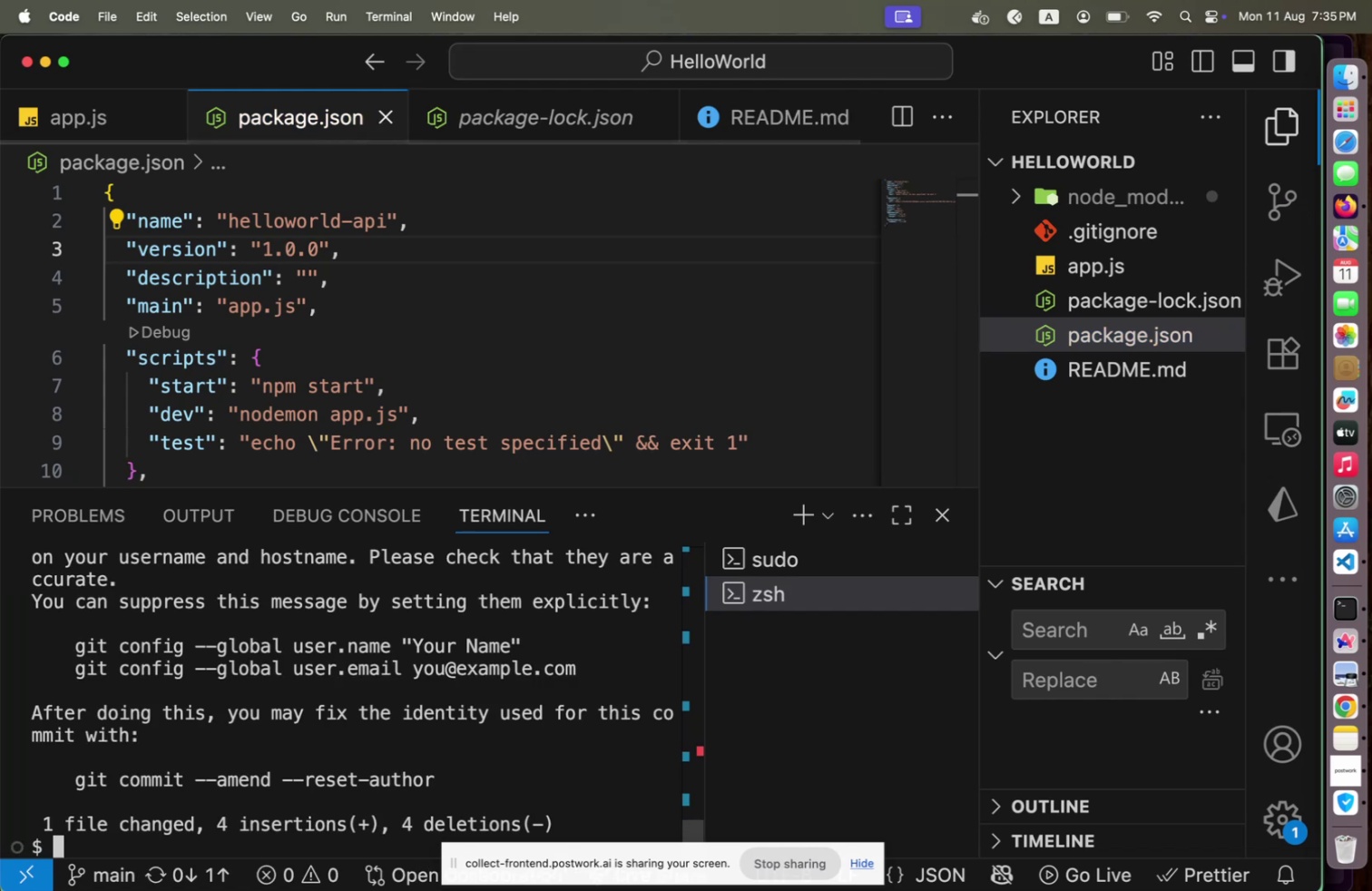 
type(git conig)
key(Backspace)
key(Backspace)
type(fig --local user.email)
key(Backspace)
key(Backspace)
type(il "")
 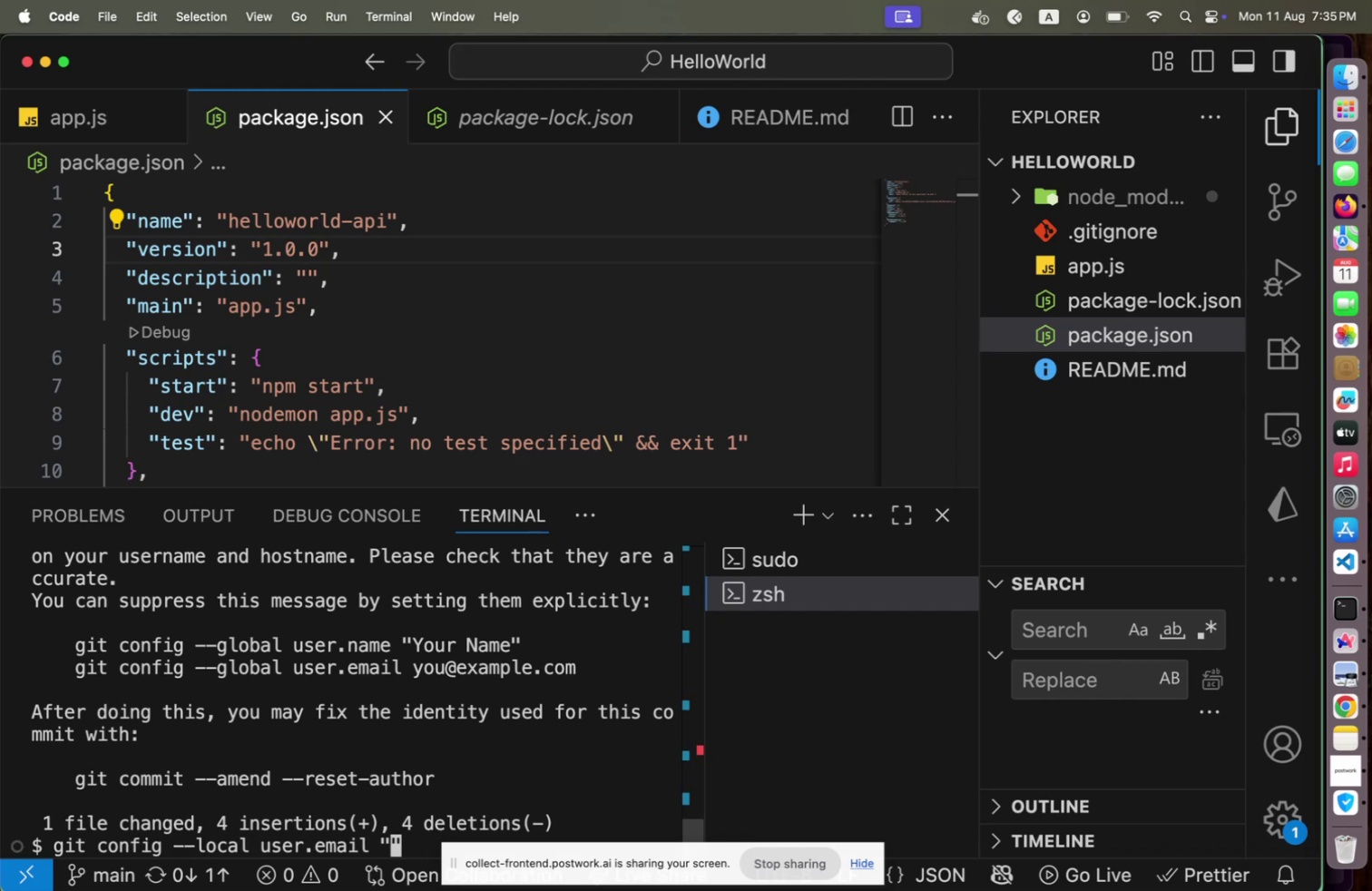 
 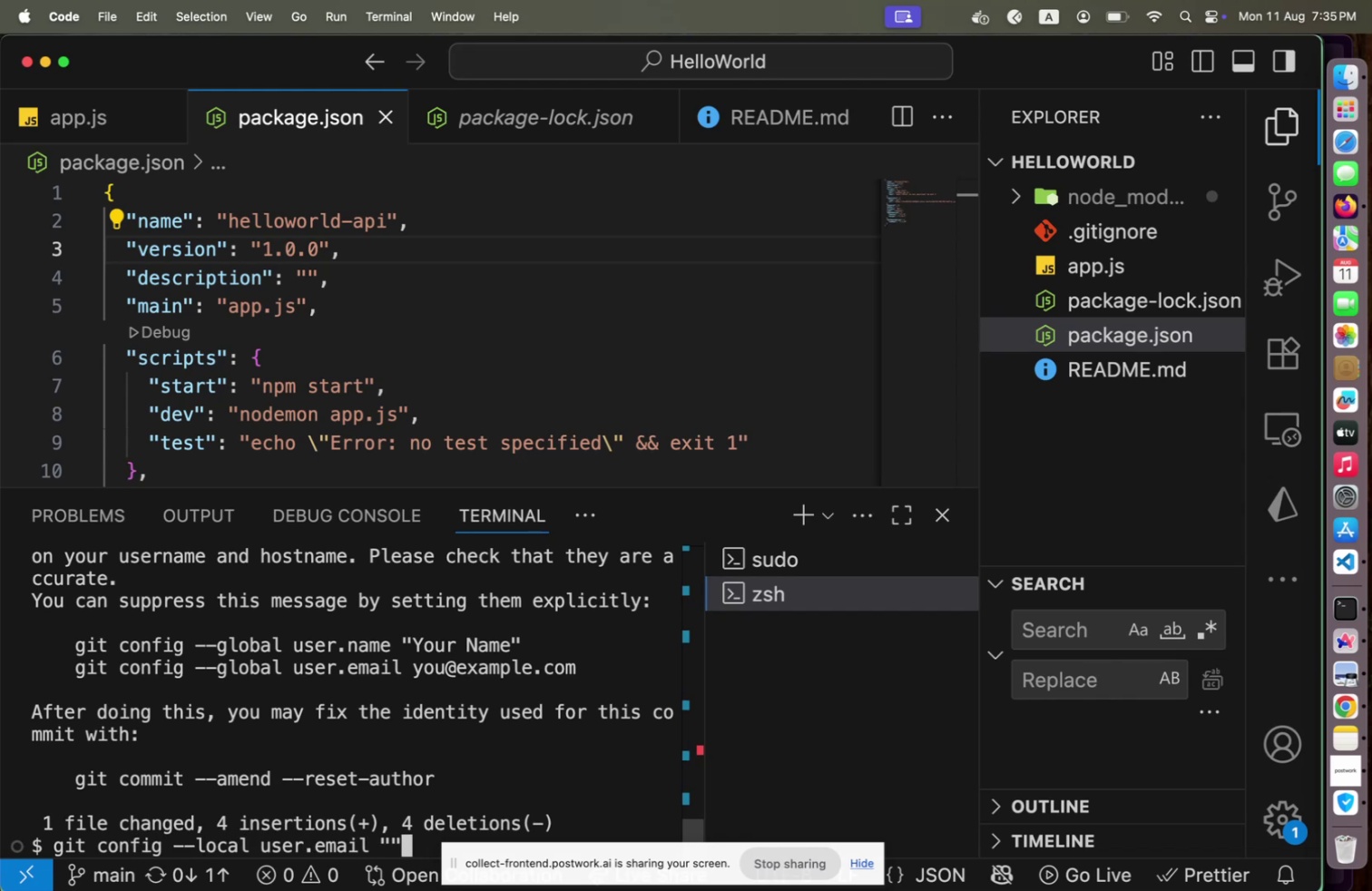 
key(ArrowLeft)
 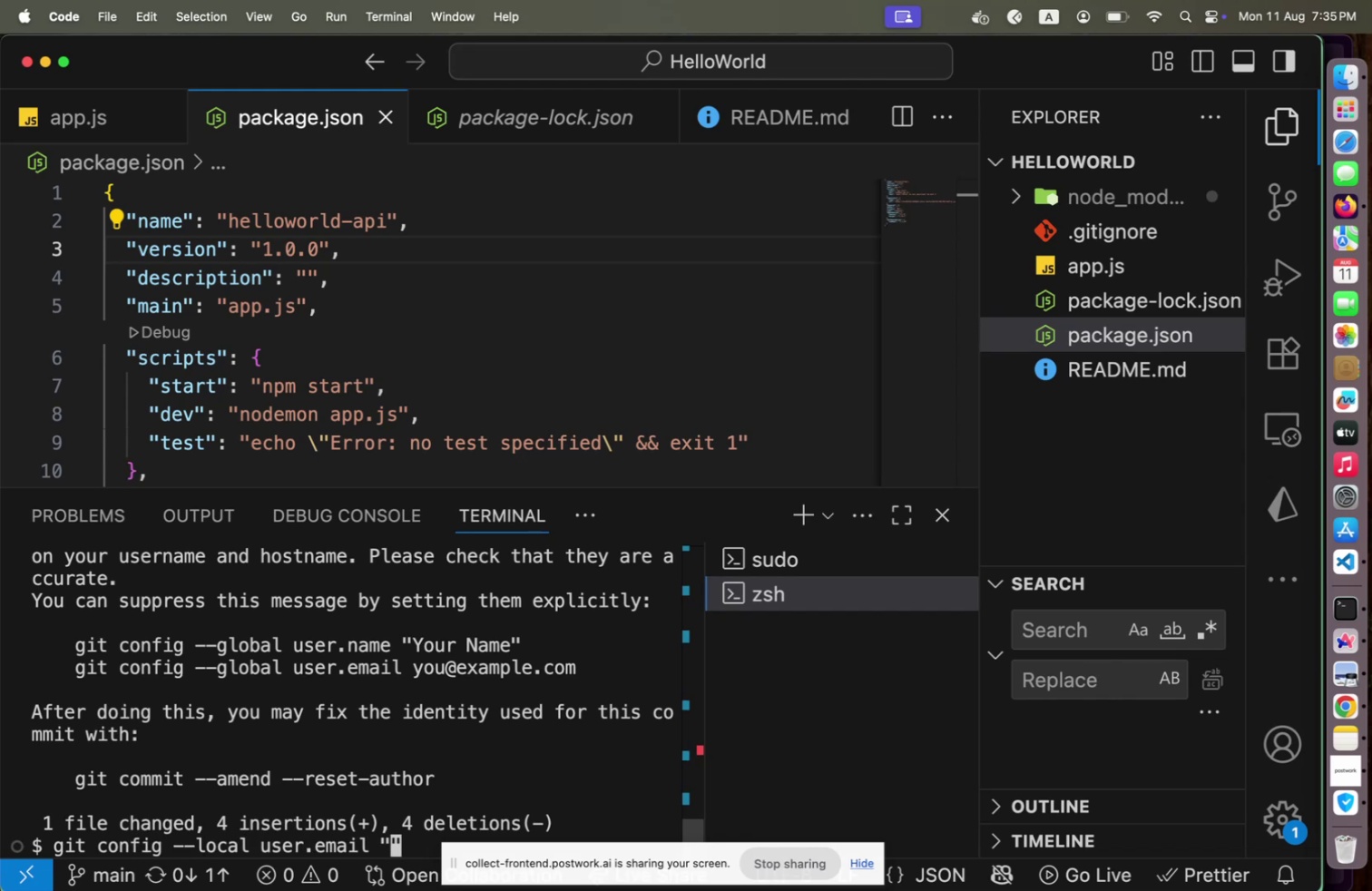 
key(Meta+CommandLeft)
 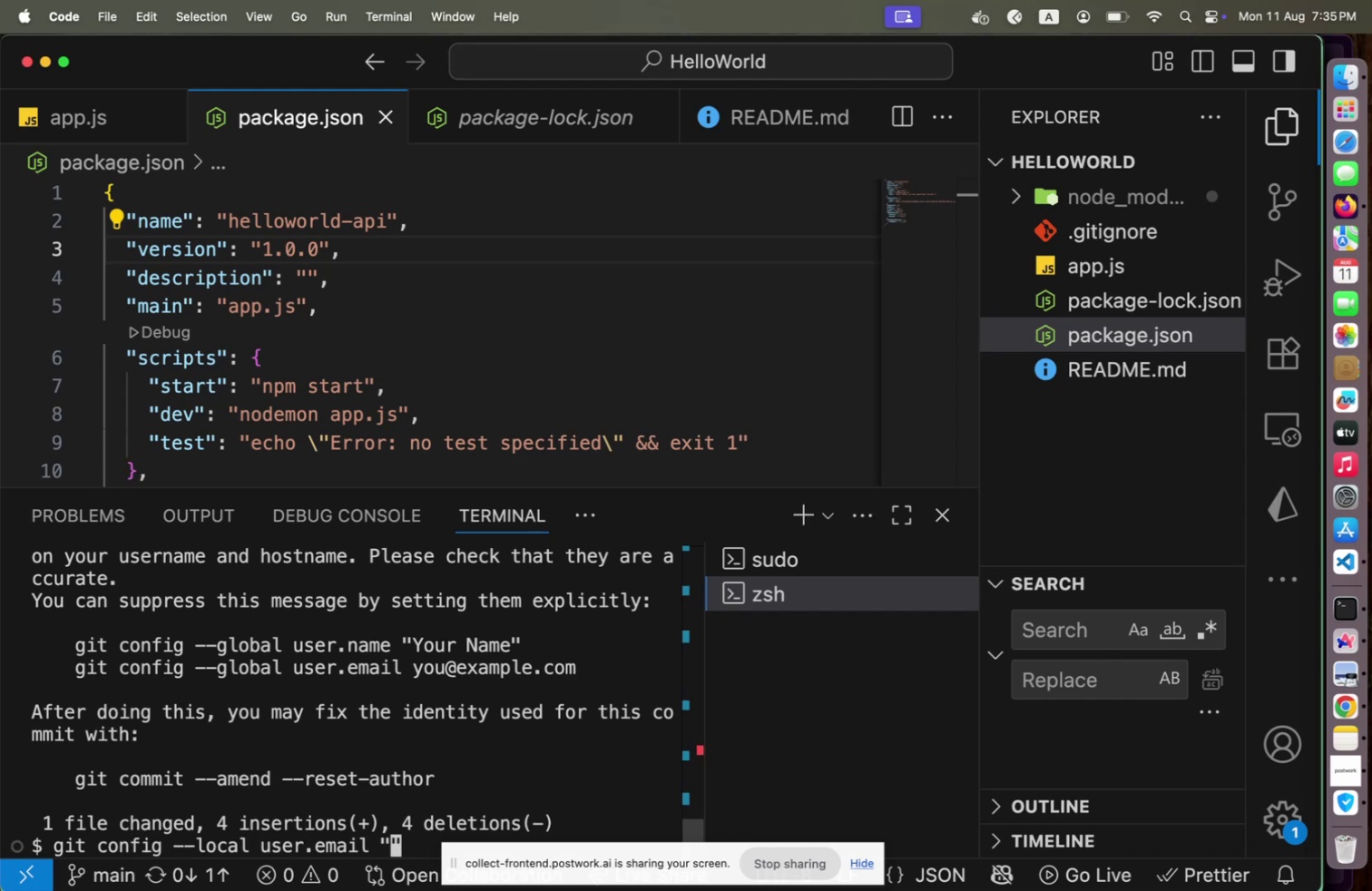 
key(Meta+Tab)
 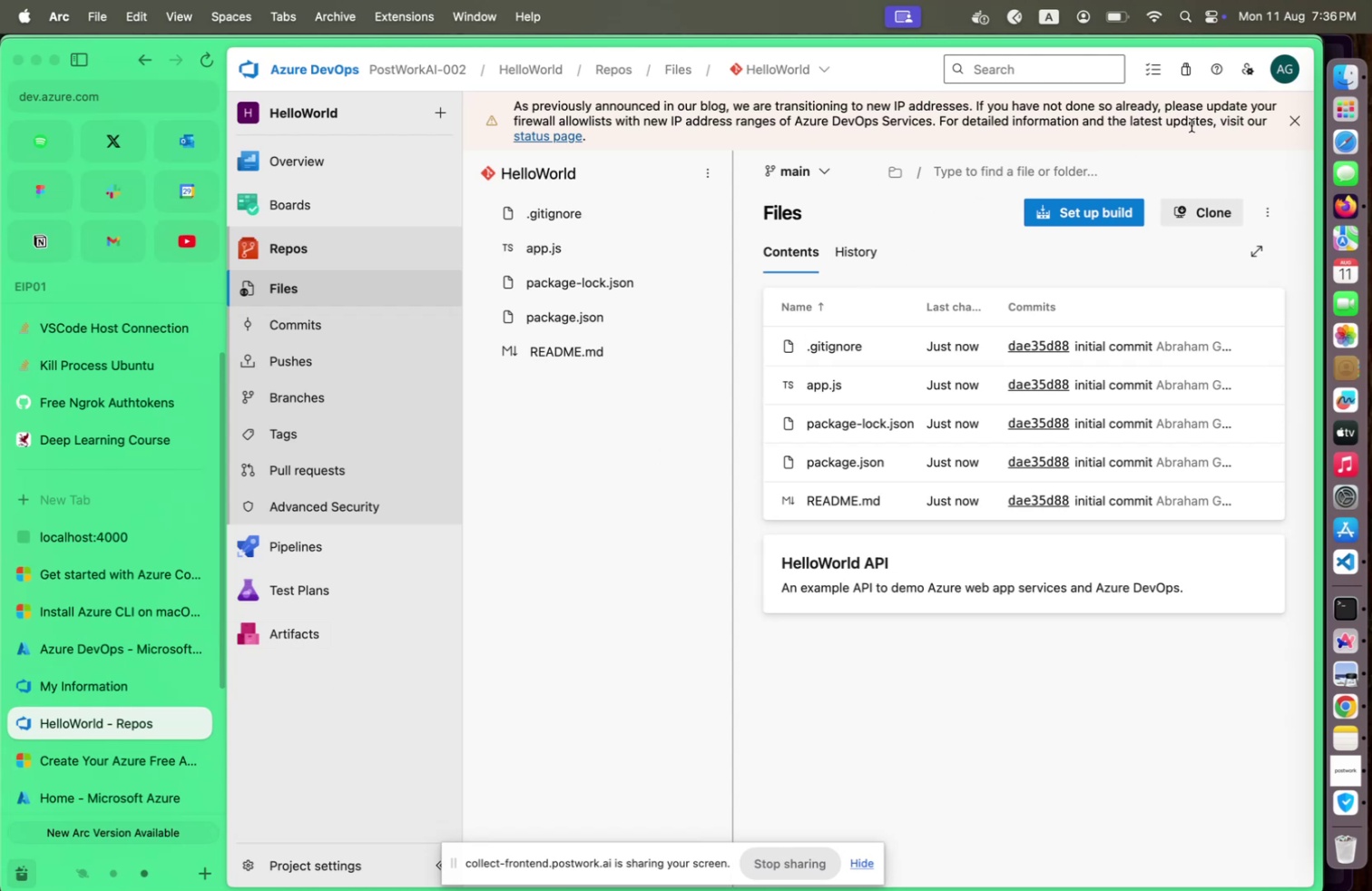 
left_click([1286, 61])
 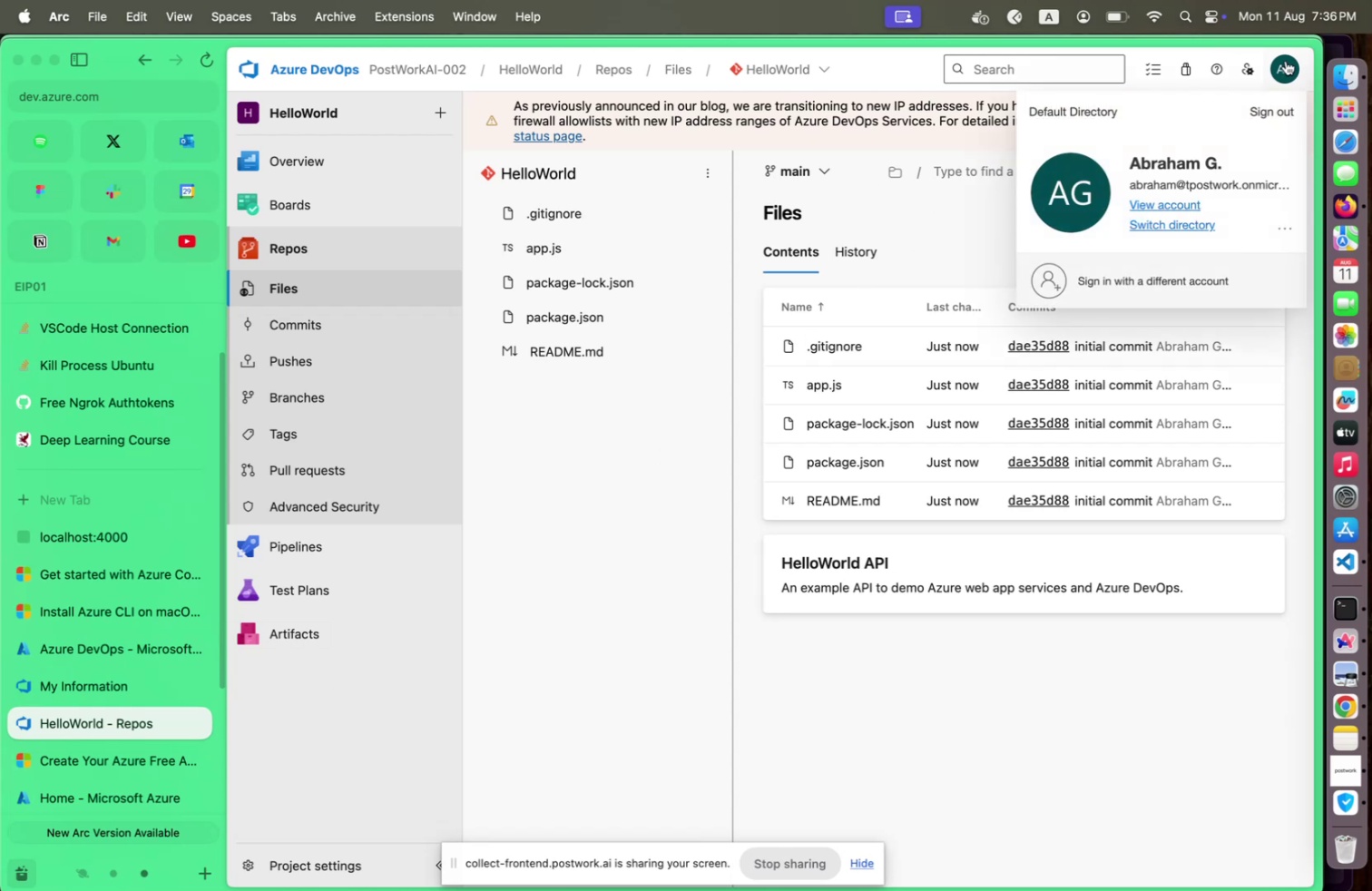 
key(Meta+CommandLeft)
 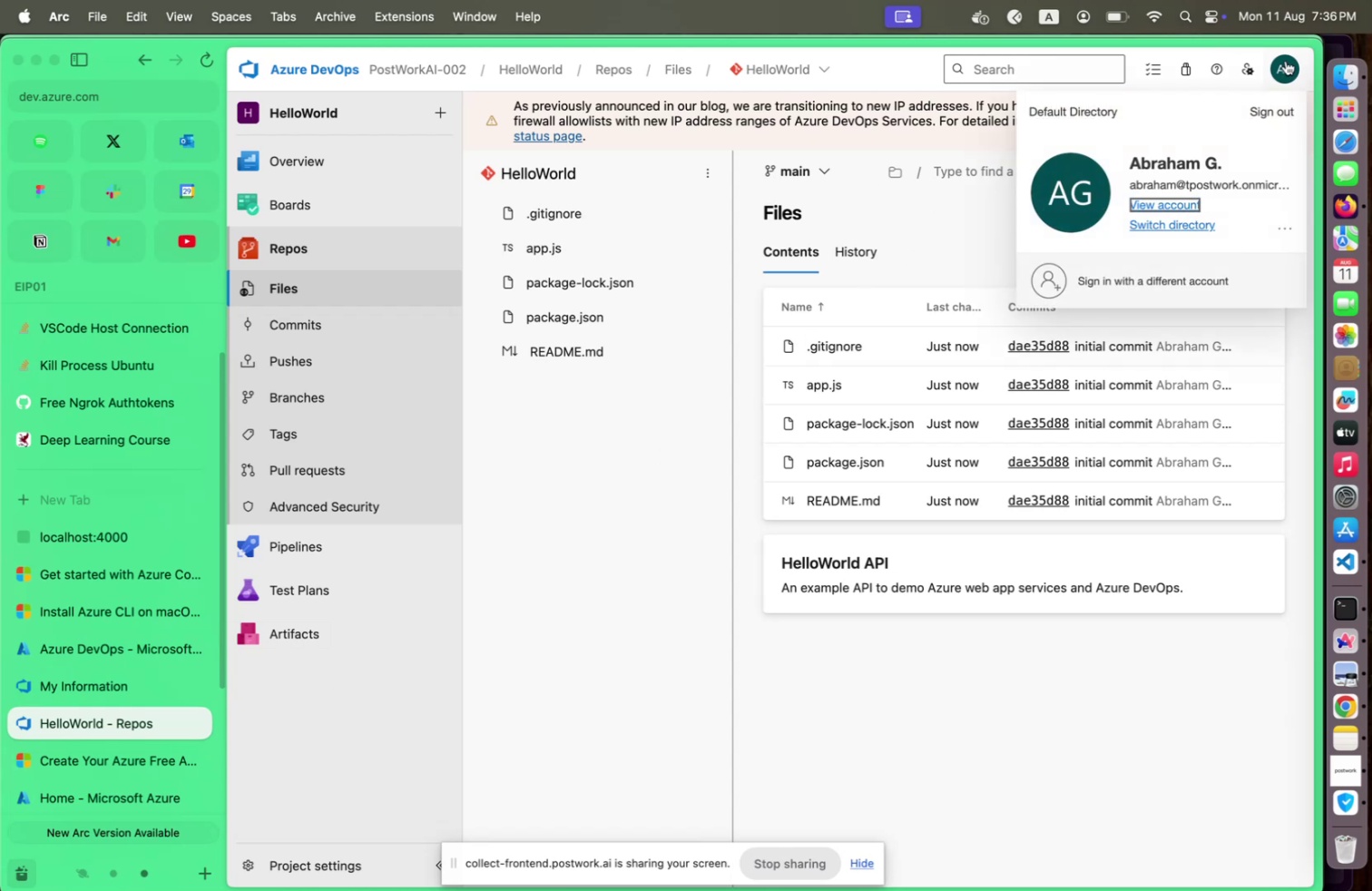 
key(Meta+Tab)
 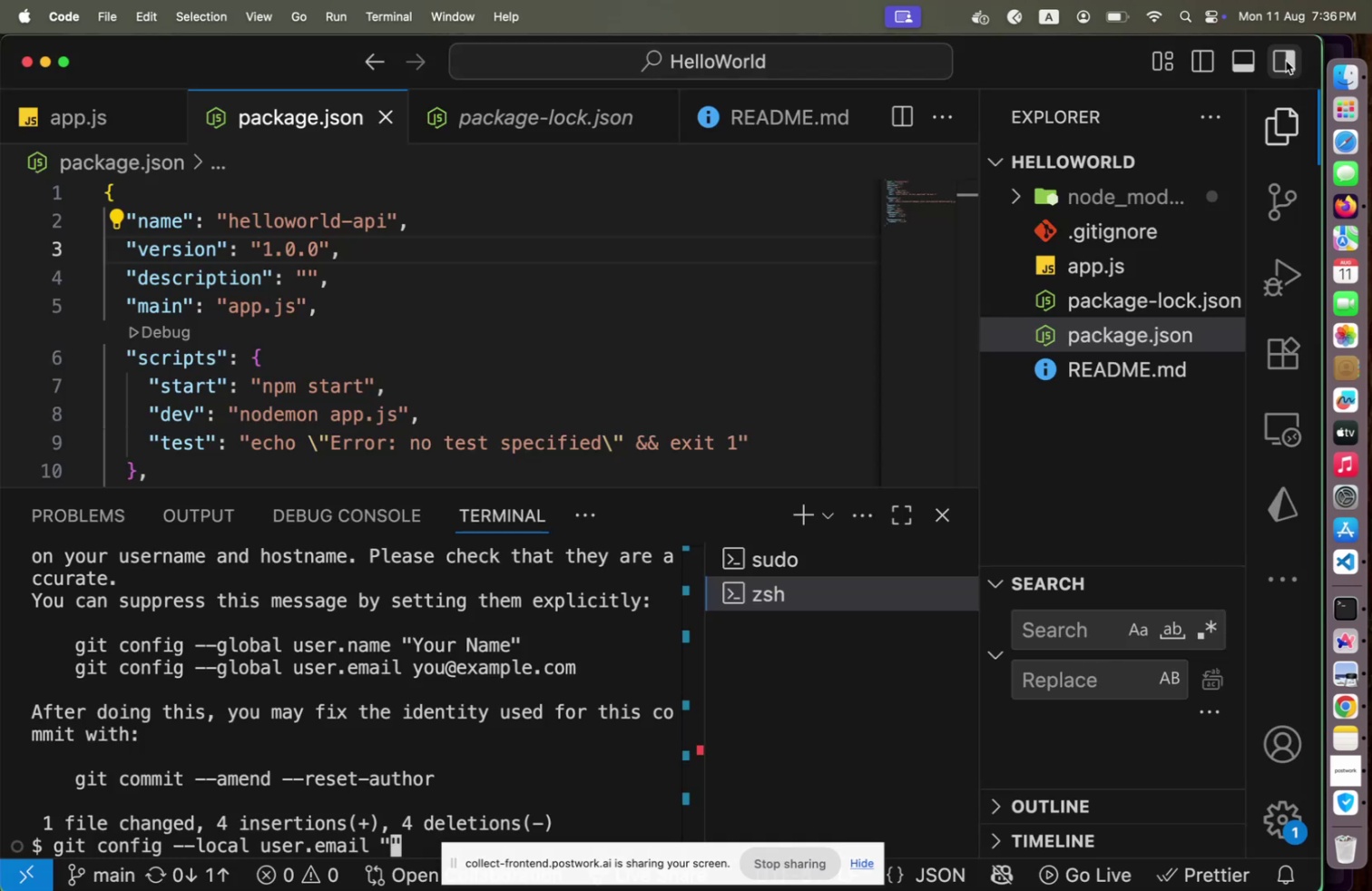 
type(abraa)
key(Backspace)
type(a)
 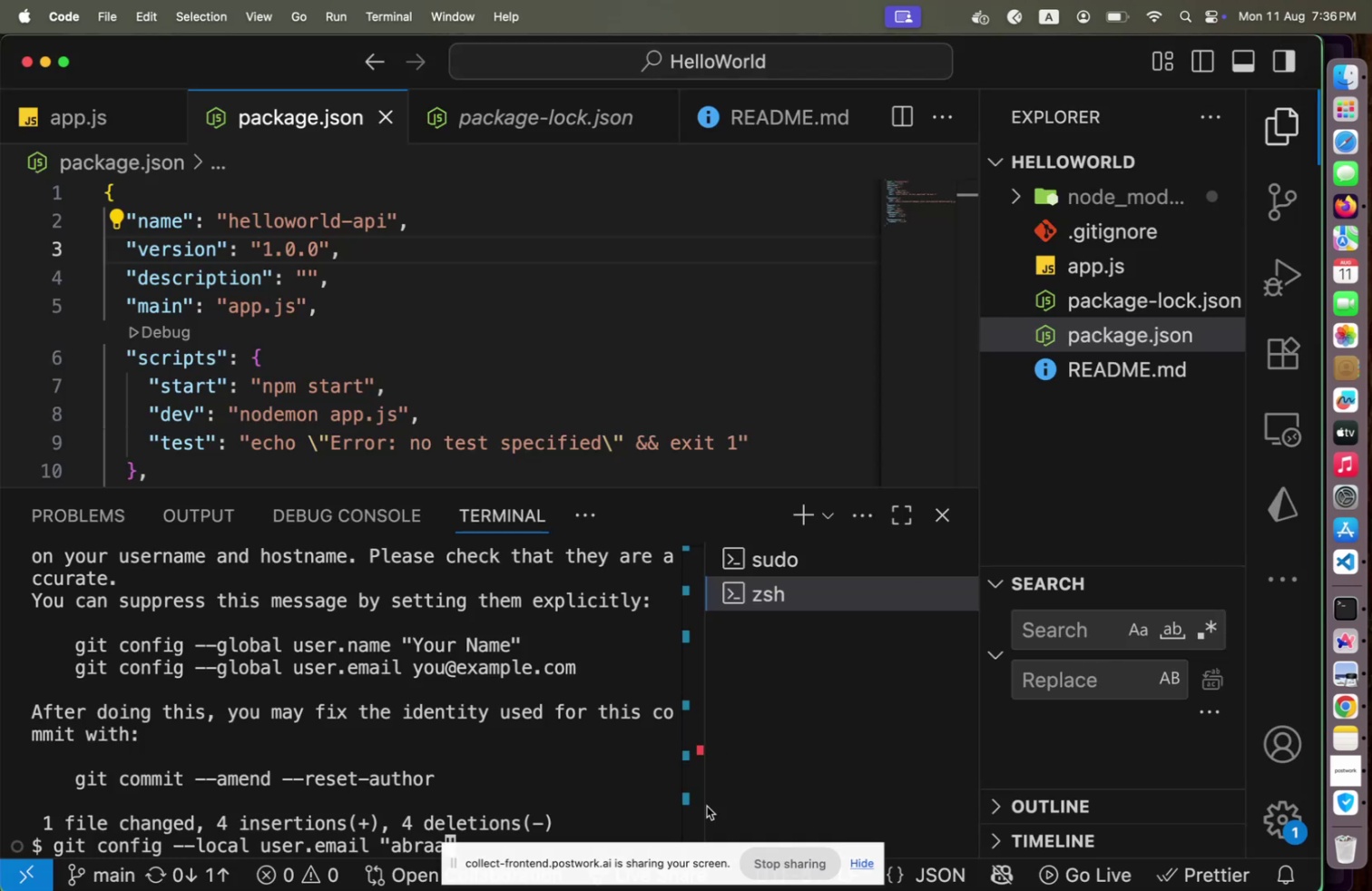 
left_click_drag(start_coordinate=[675, 859], to_coordinate=[914, 858])
 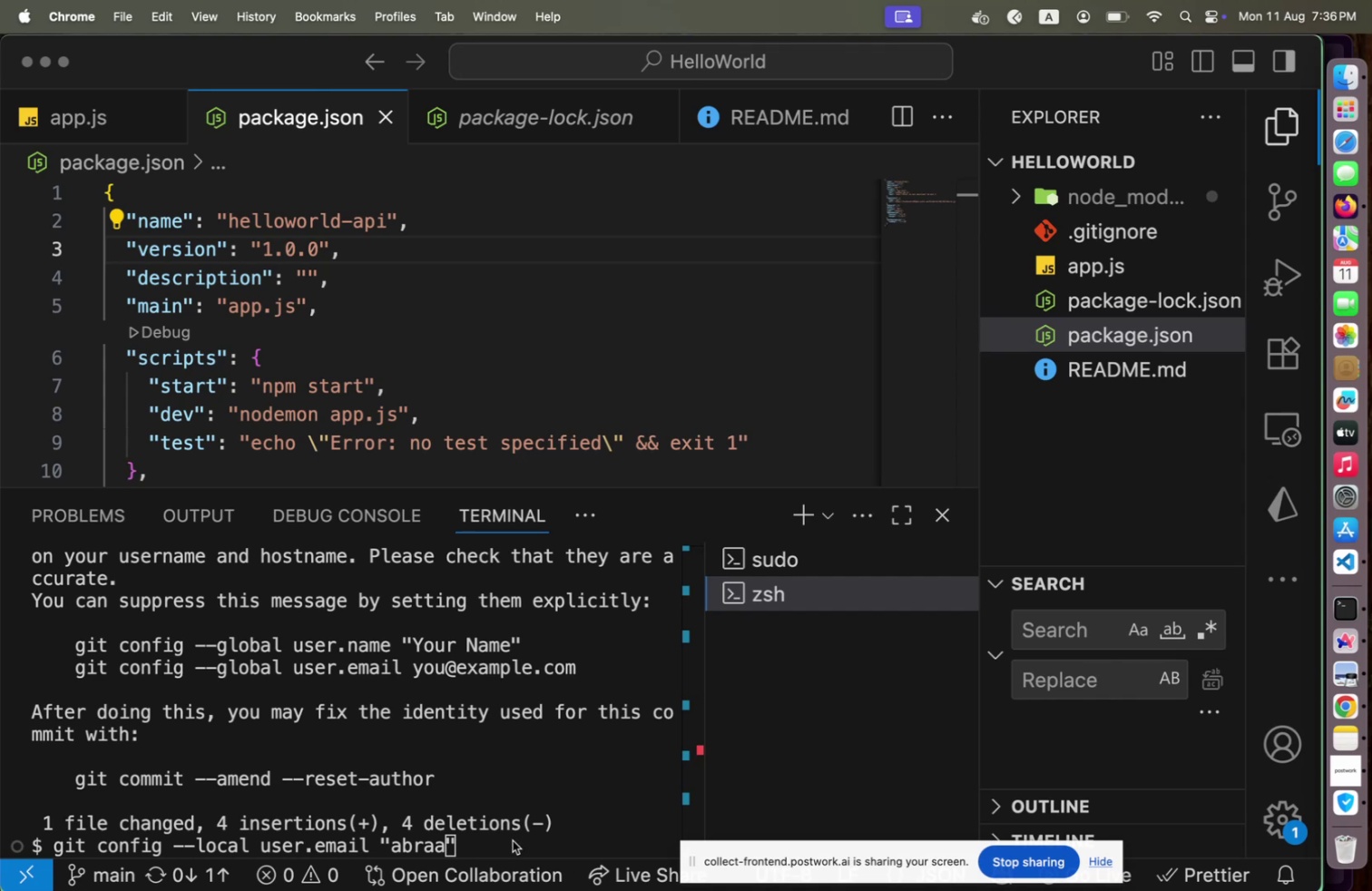 
left_click([513, 839])
 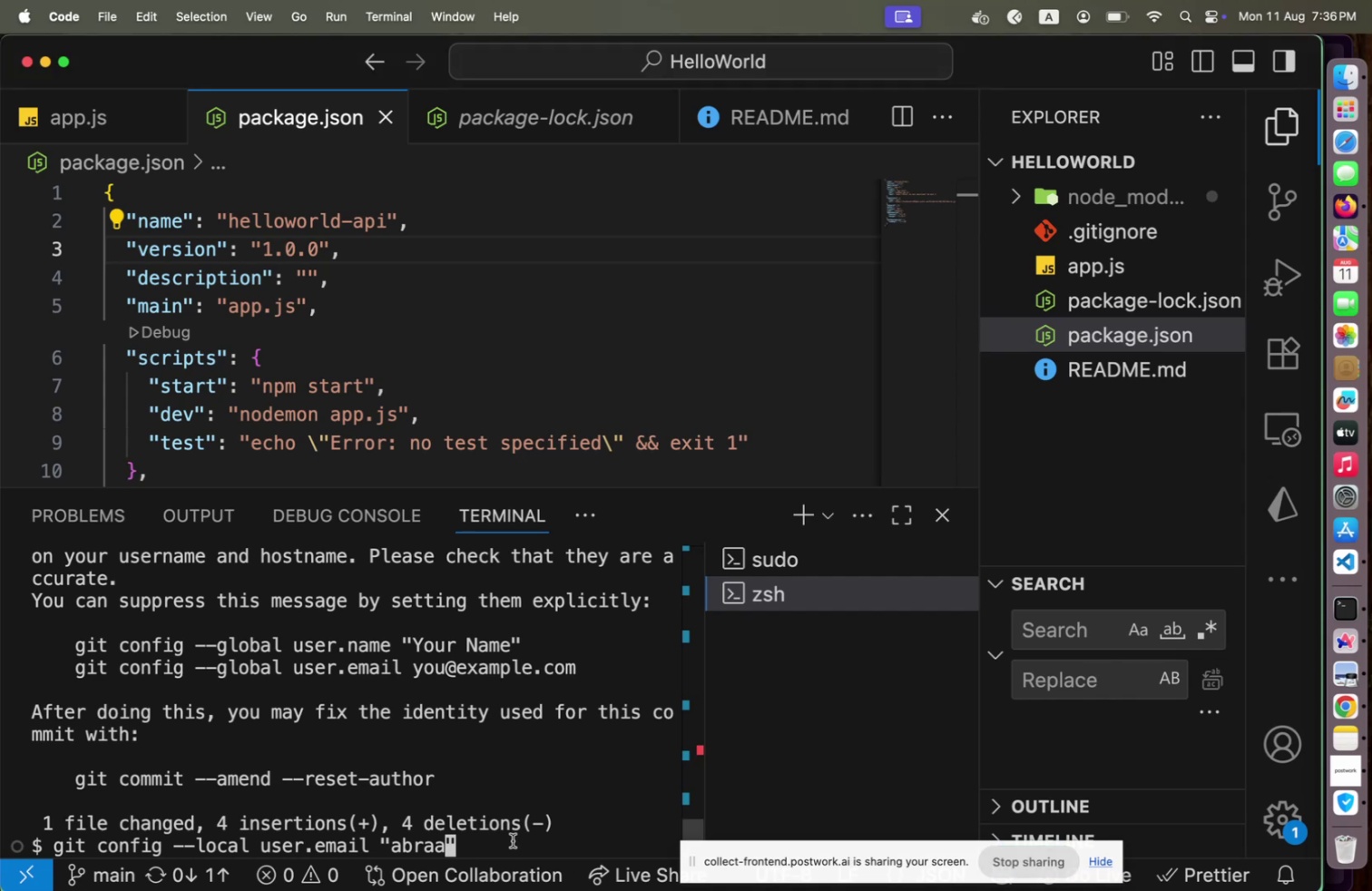 
key(Backspace)
type(ham@tpostwp)
key(Backspace)
type(ork.mi)
 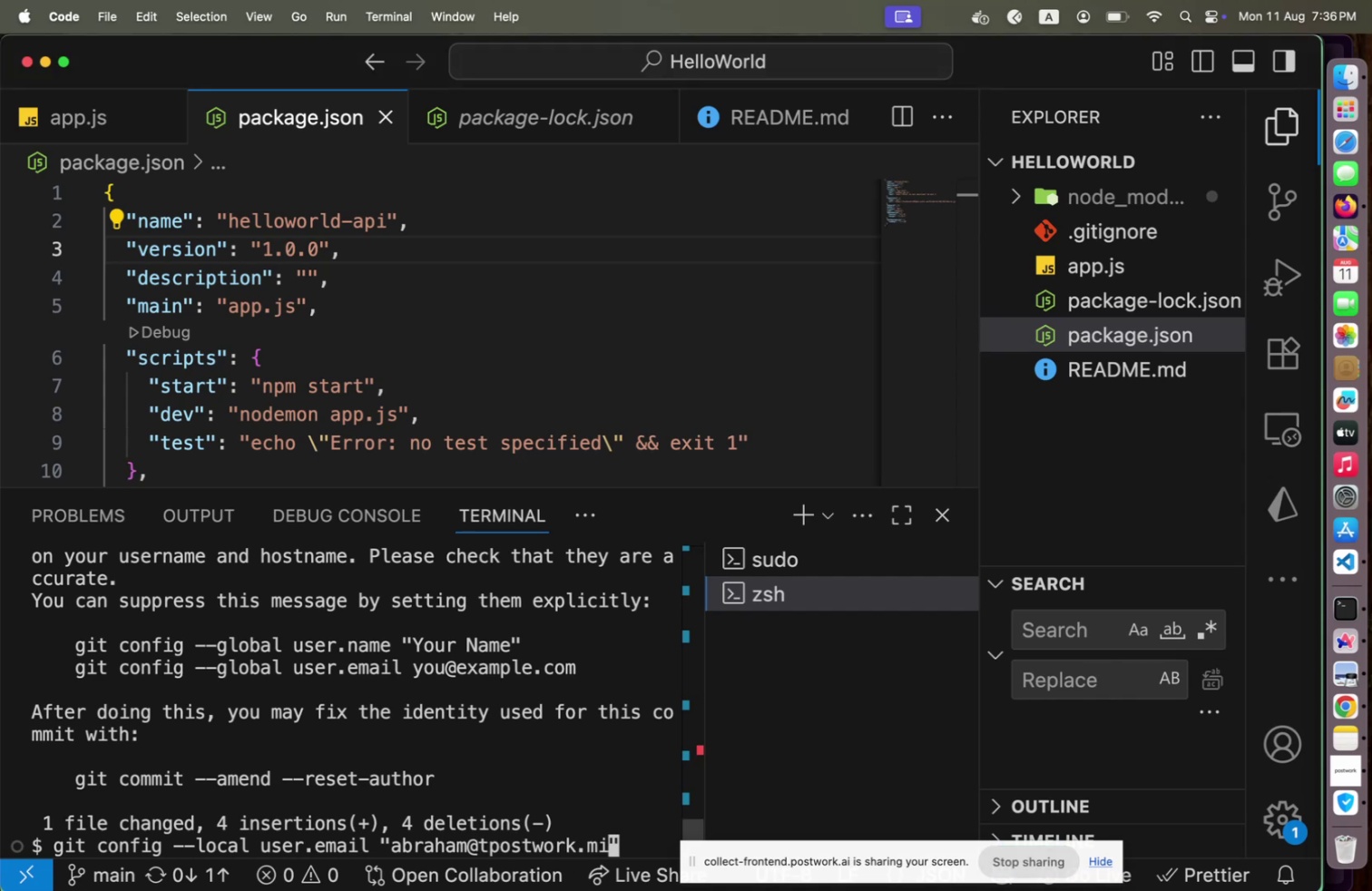 
key(Meta+CommandLeft)
 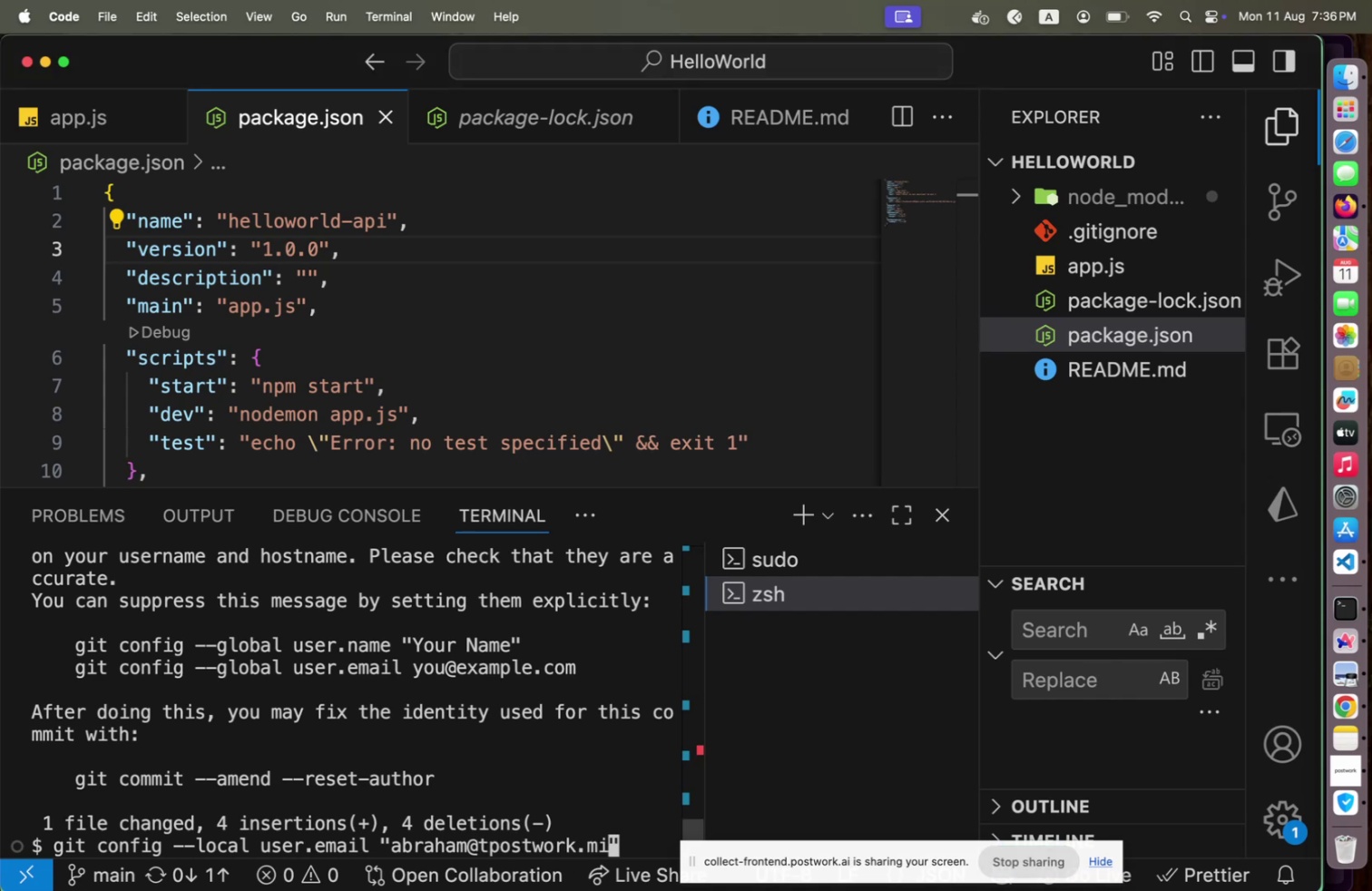 
key(Meta+Tab)
 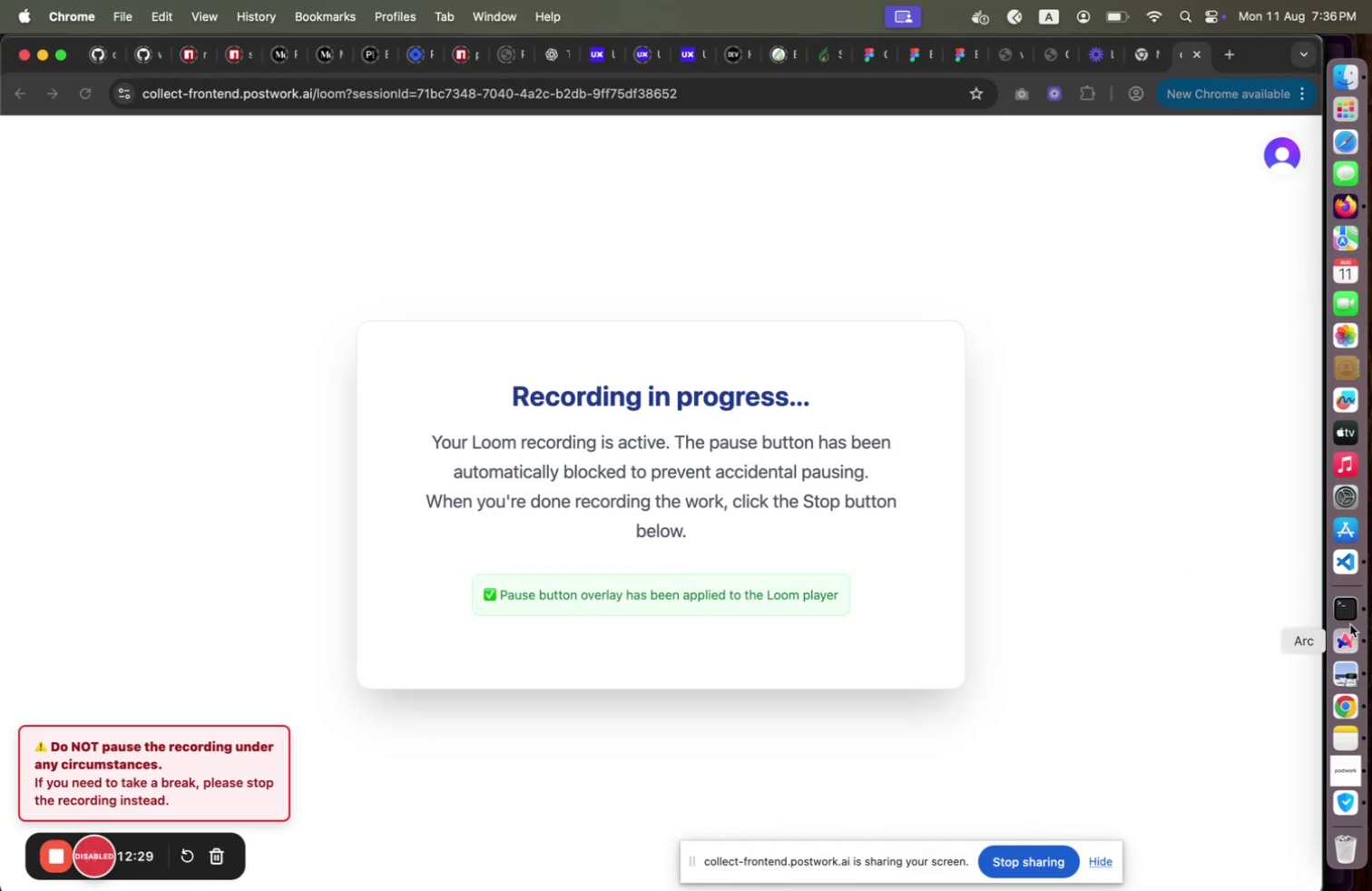 
left_click([1351, 640])
 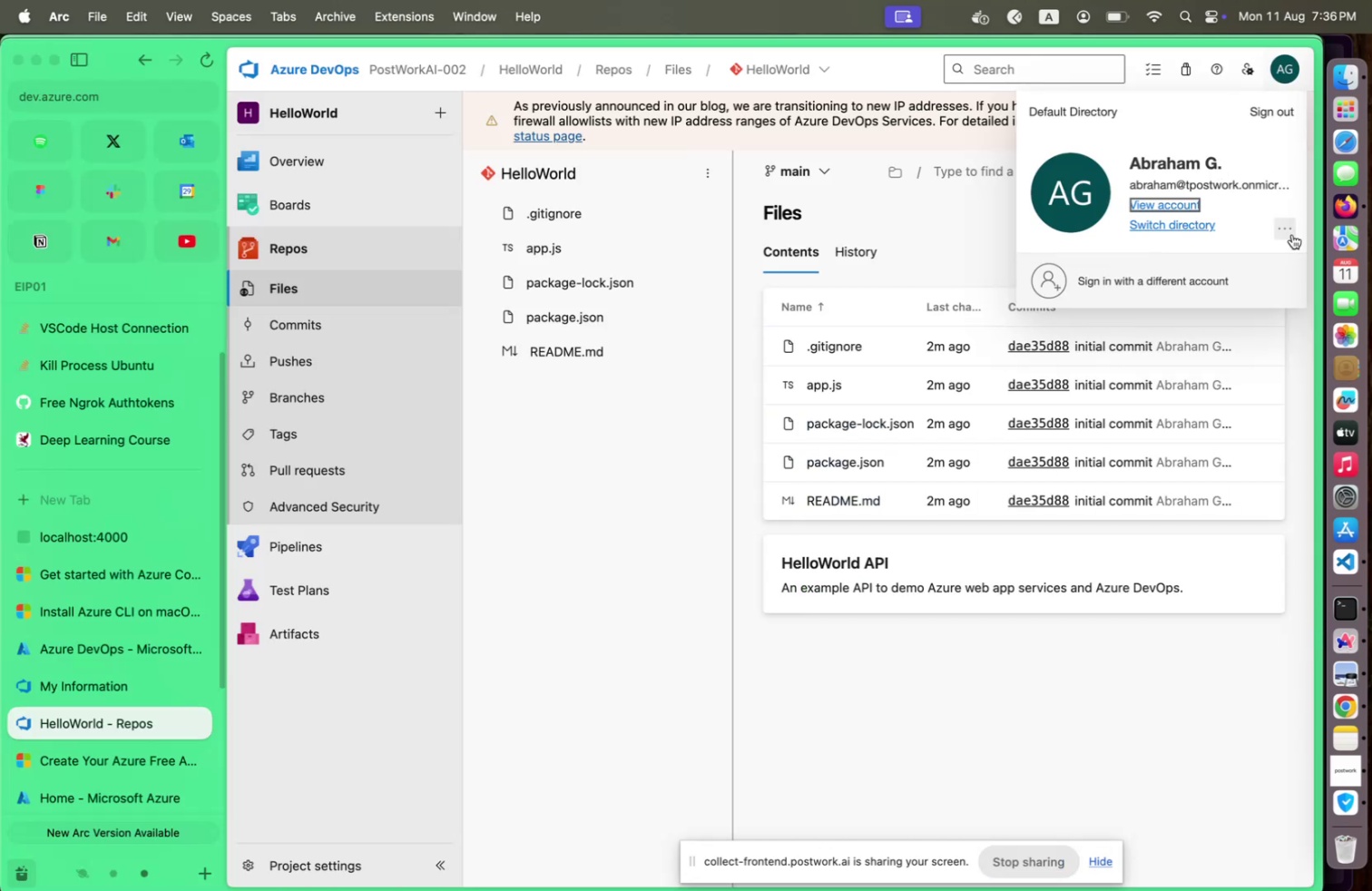 
left_click([1292, 234])
 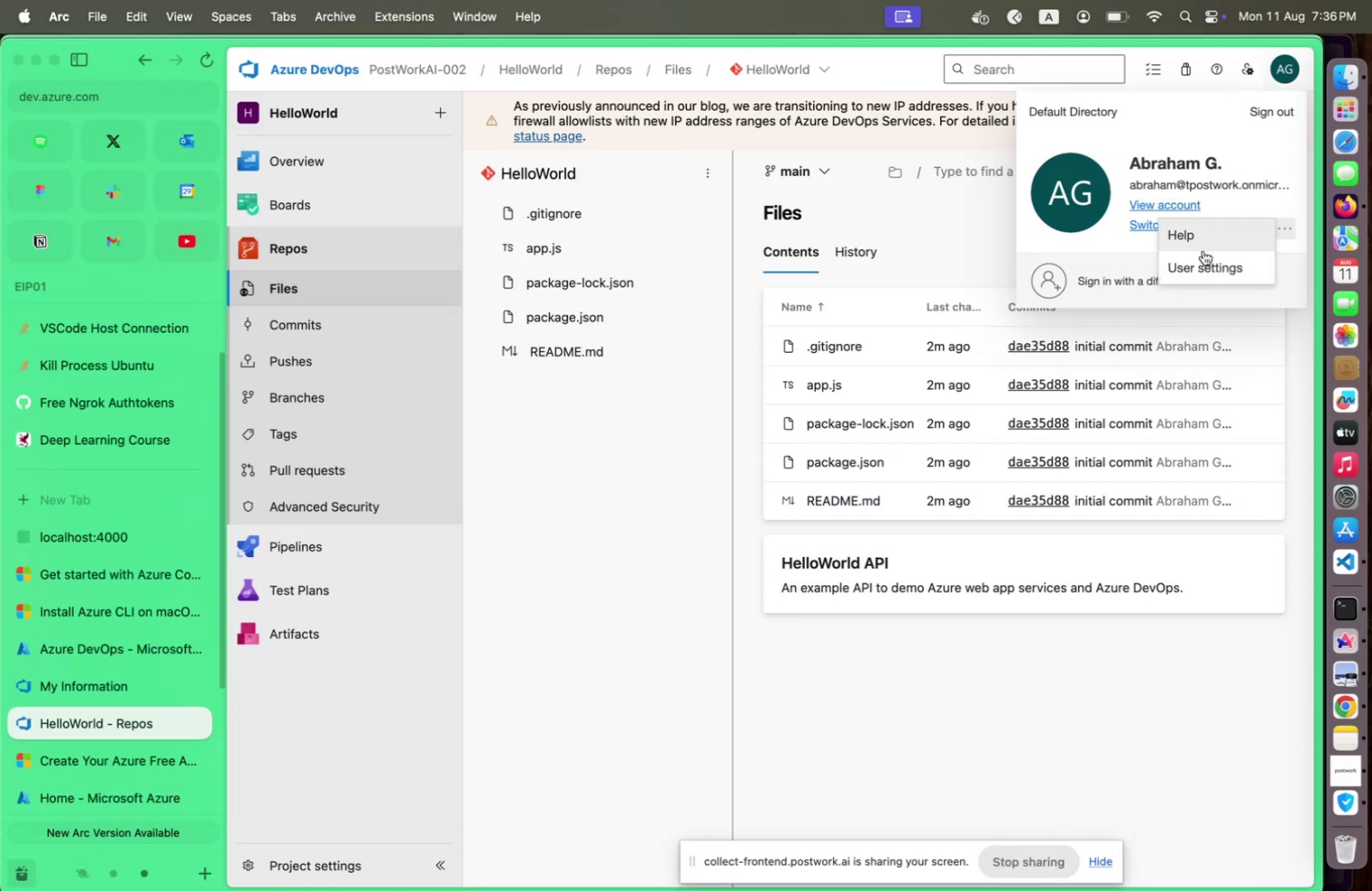 
left_click([1195, 259])
 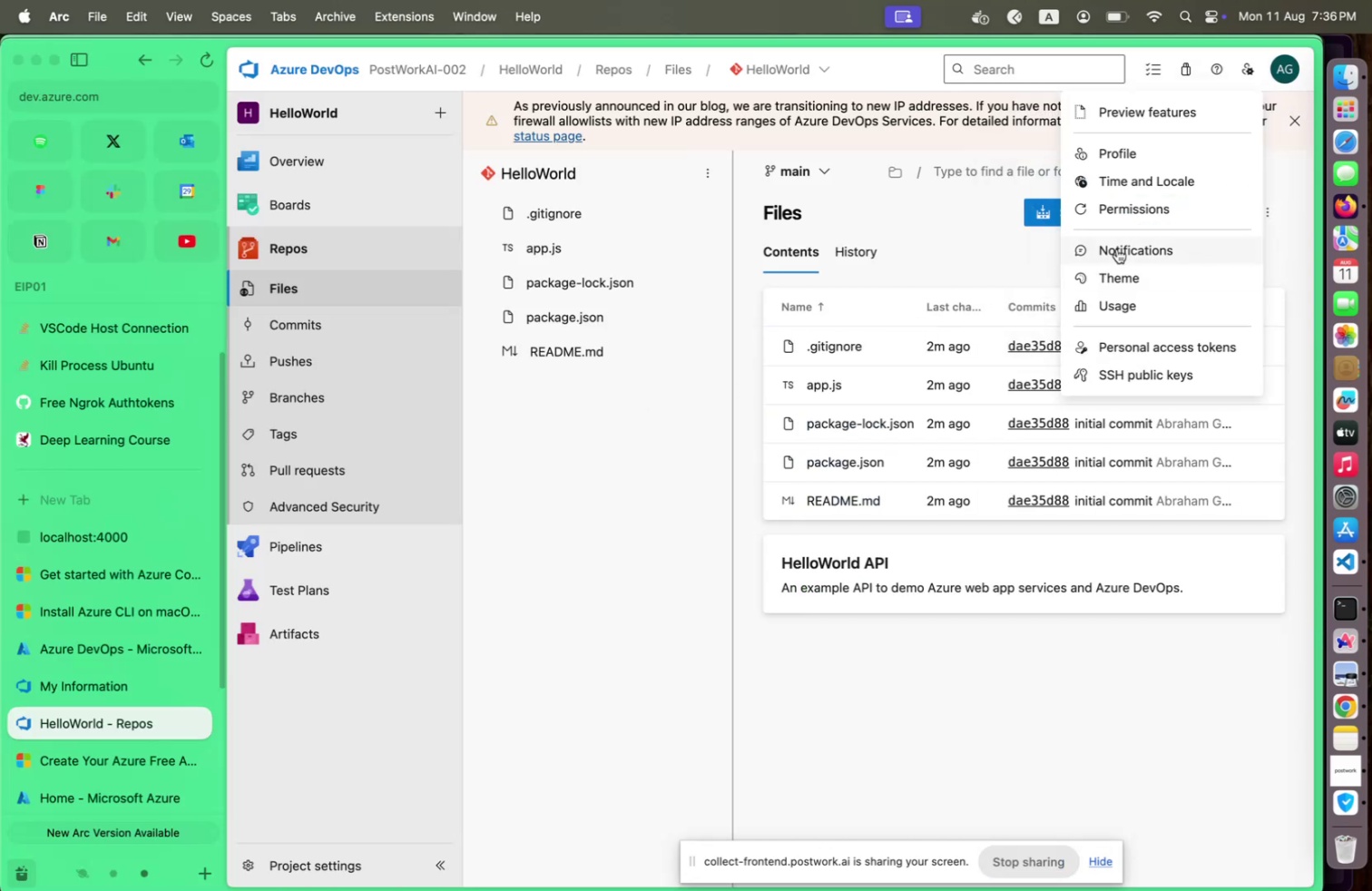 
left_click([1128, 142])
 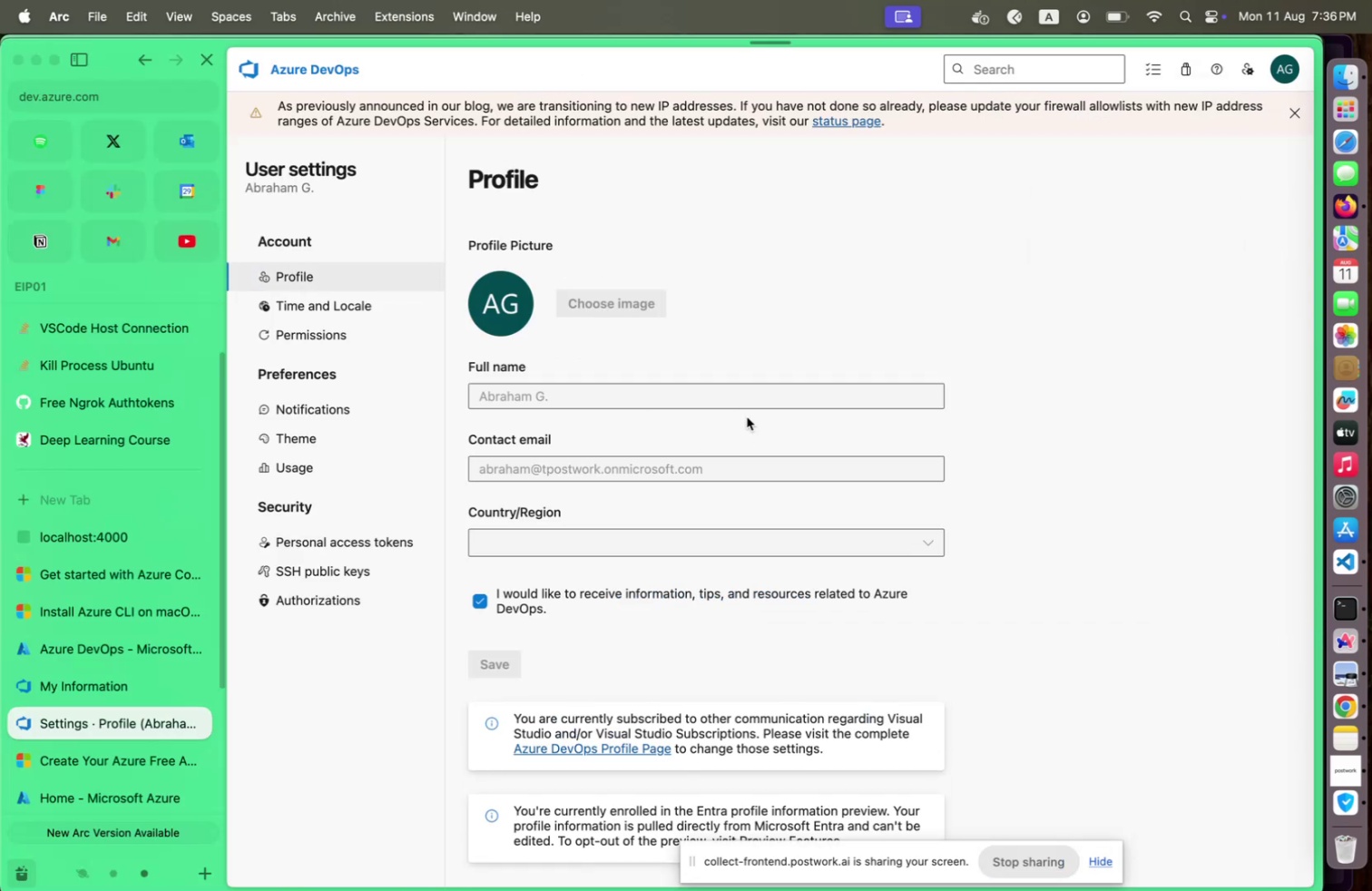 
key(Meta+CommandLeft)
 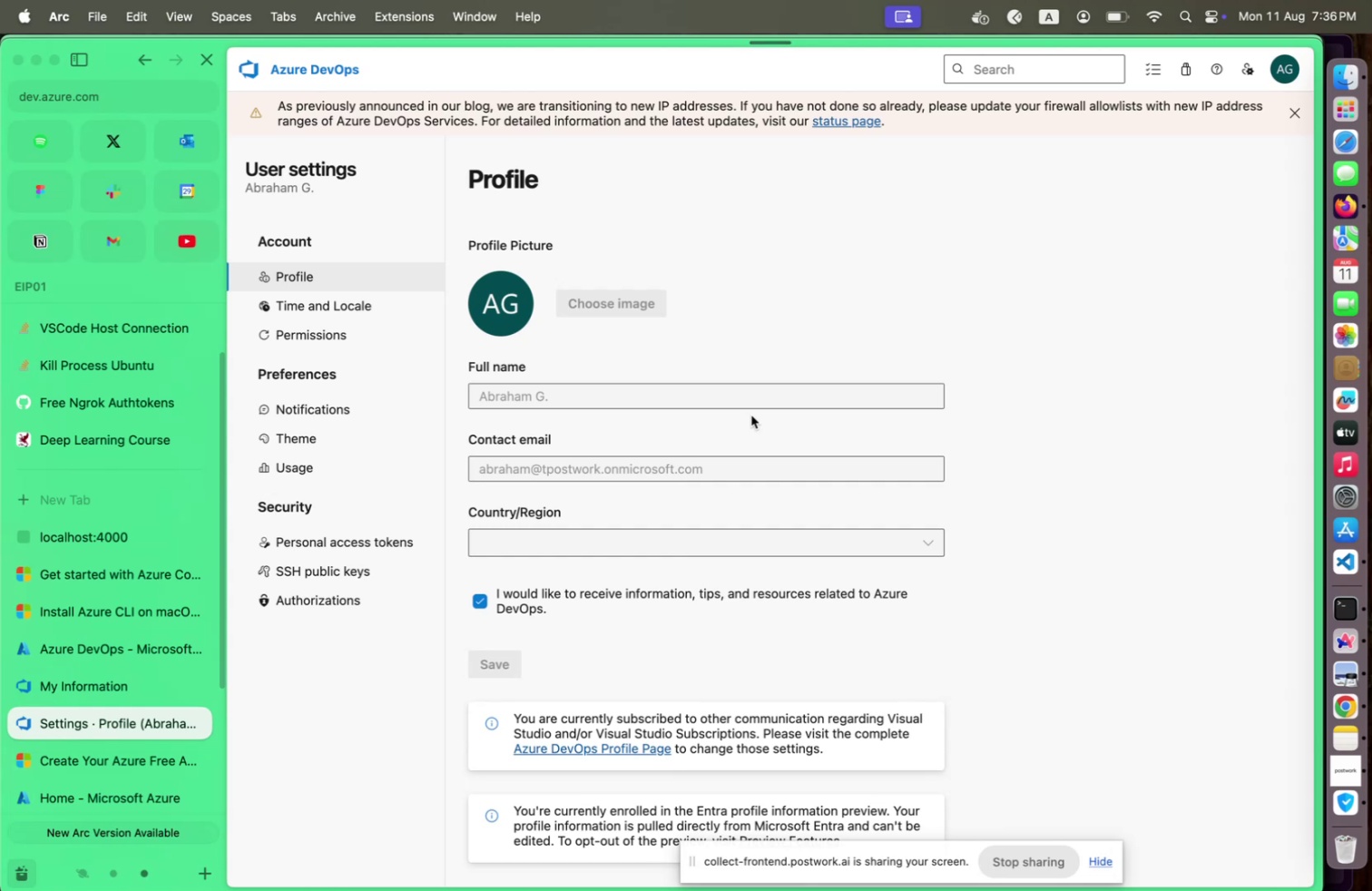 
key(Meta+Tab)
 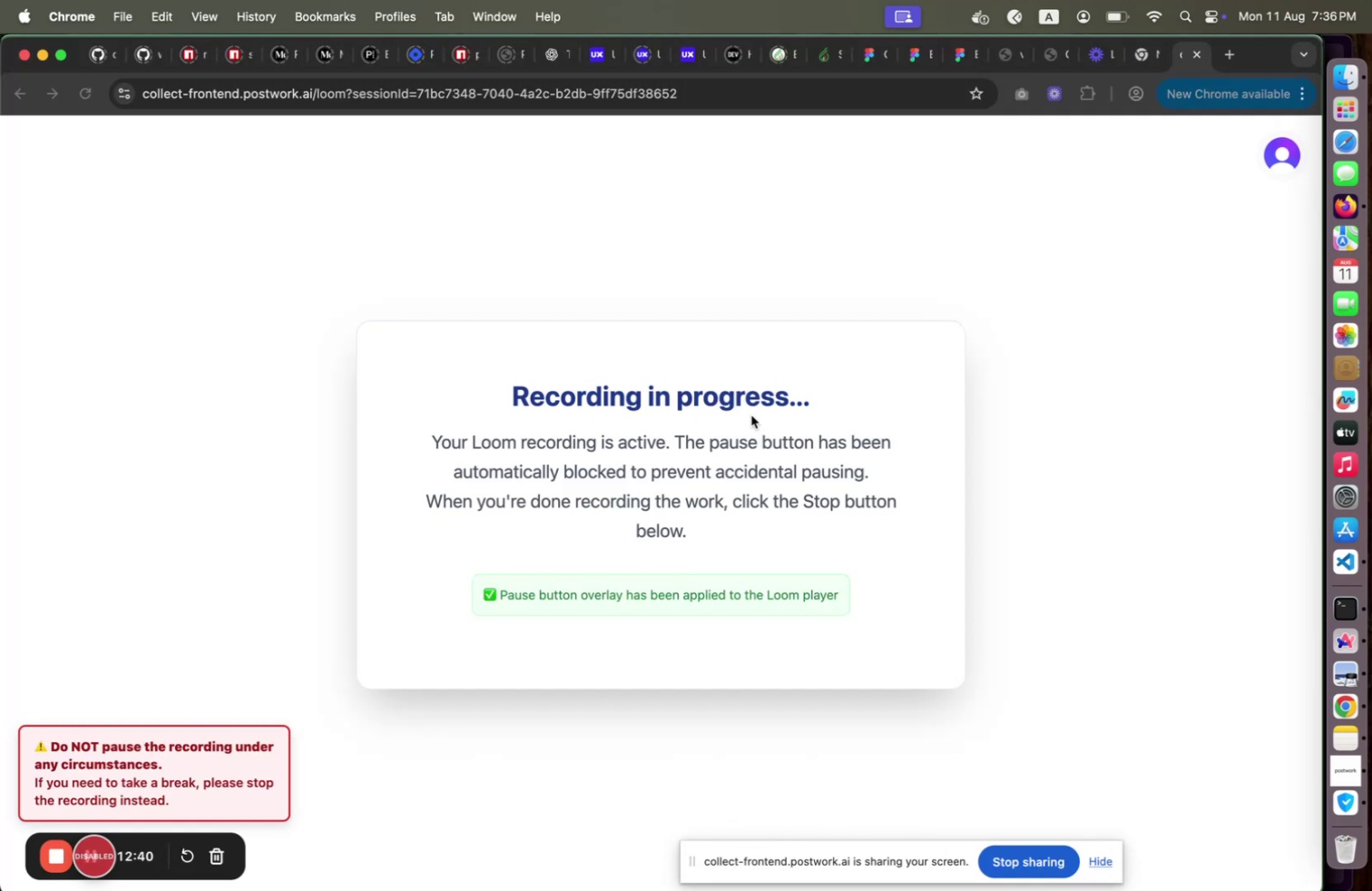 
key(Meta+CommandLeft)
 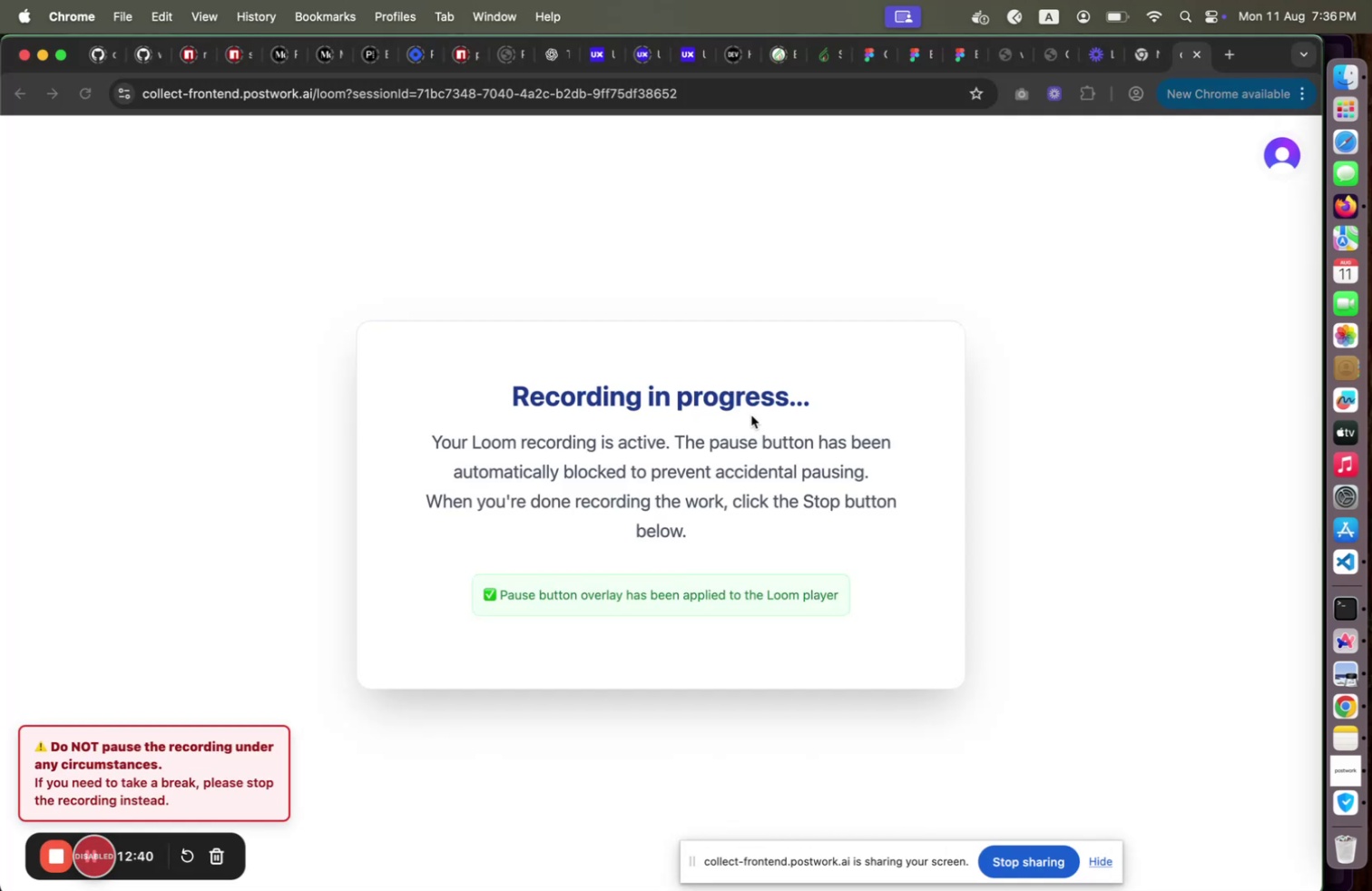 
key(Meta+Tab)
 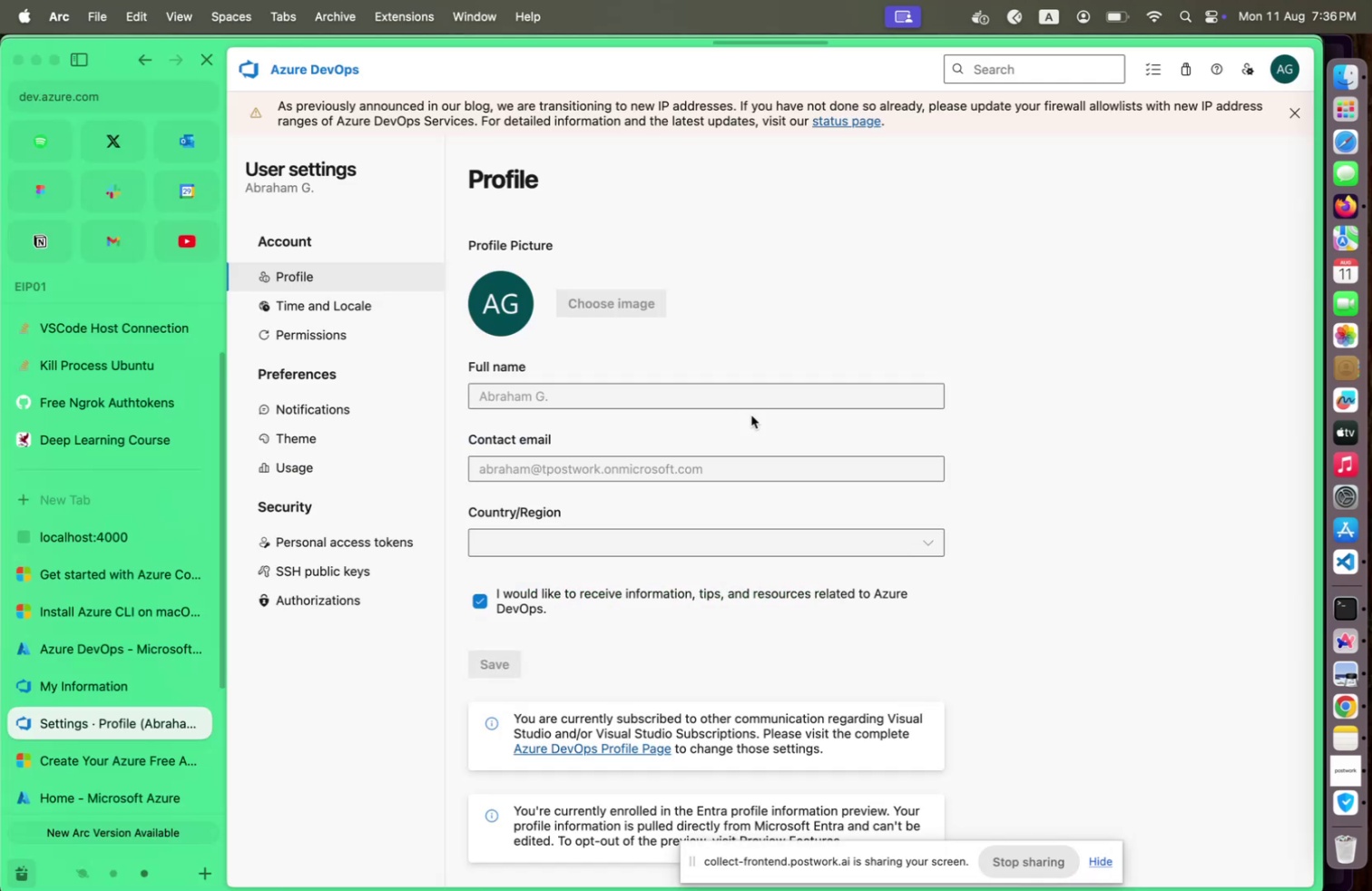 
key(Meta+Tab)
 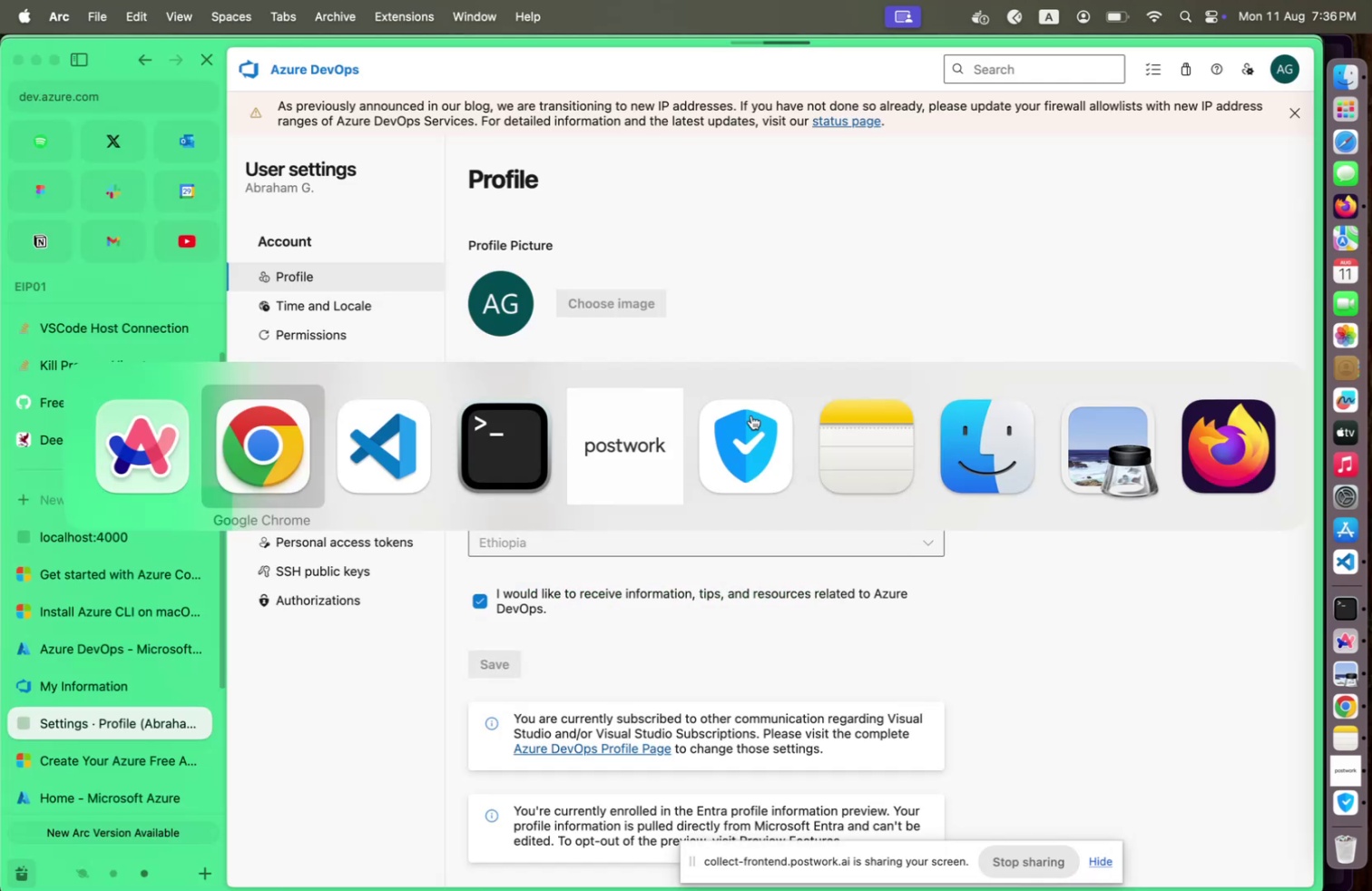 
key(Meta+Tab)
 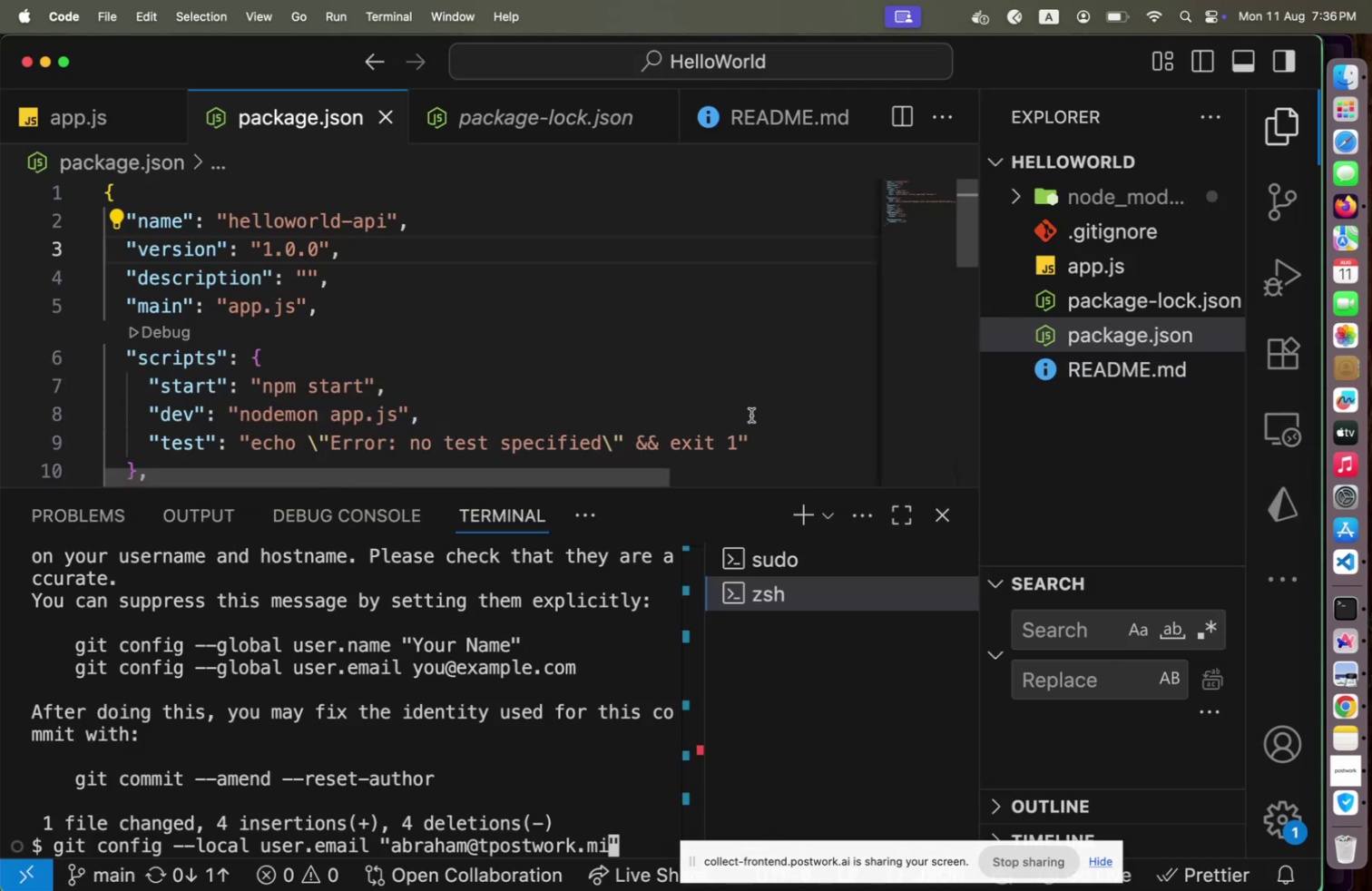 
key(Backspace)
key(Backspace)
type(onmicrof)
key(Backspace)
type(soft.com)
 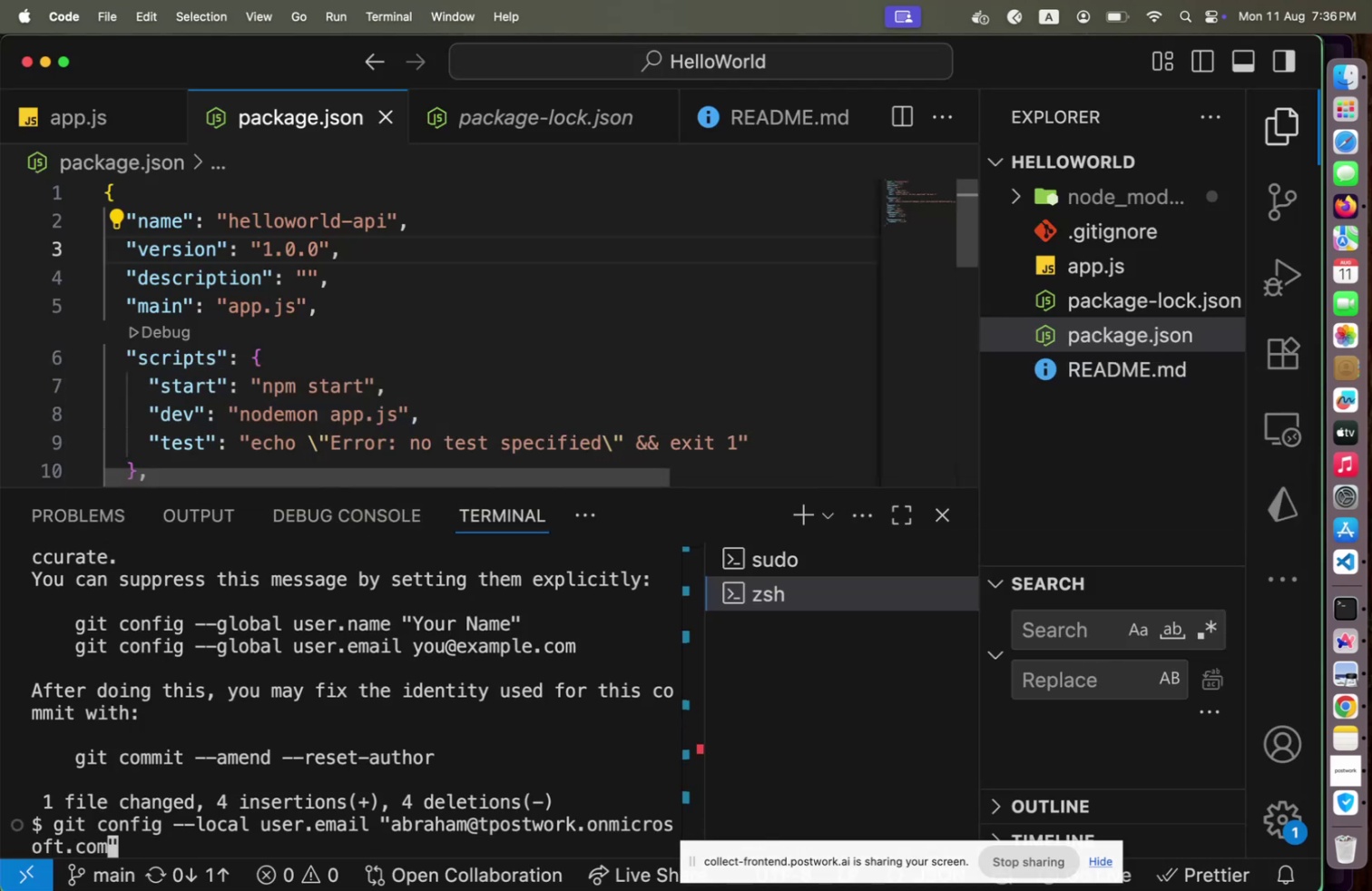 
key(Enter)
 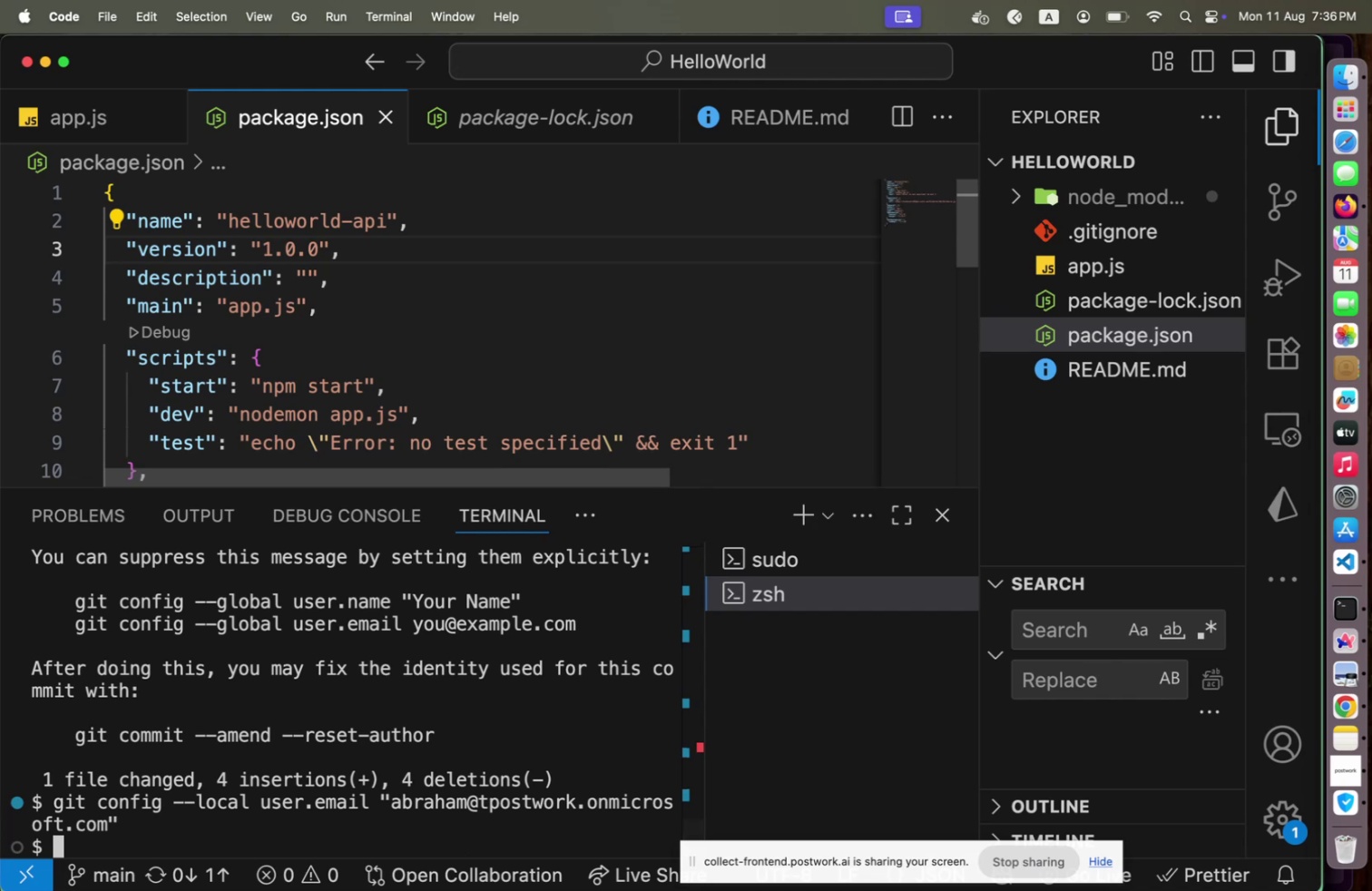 
key(ArrowUp)
 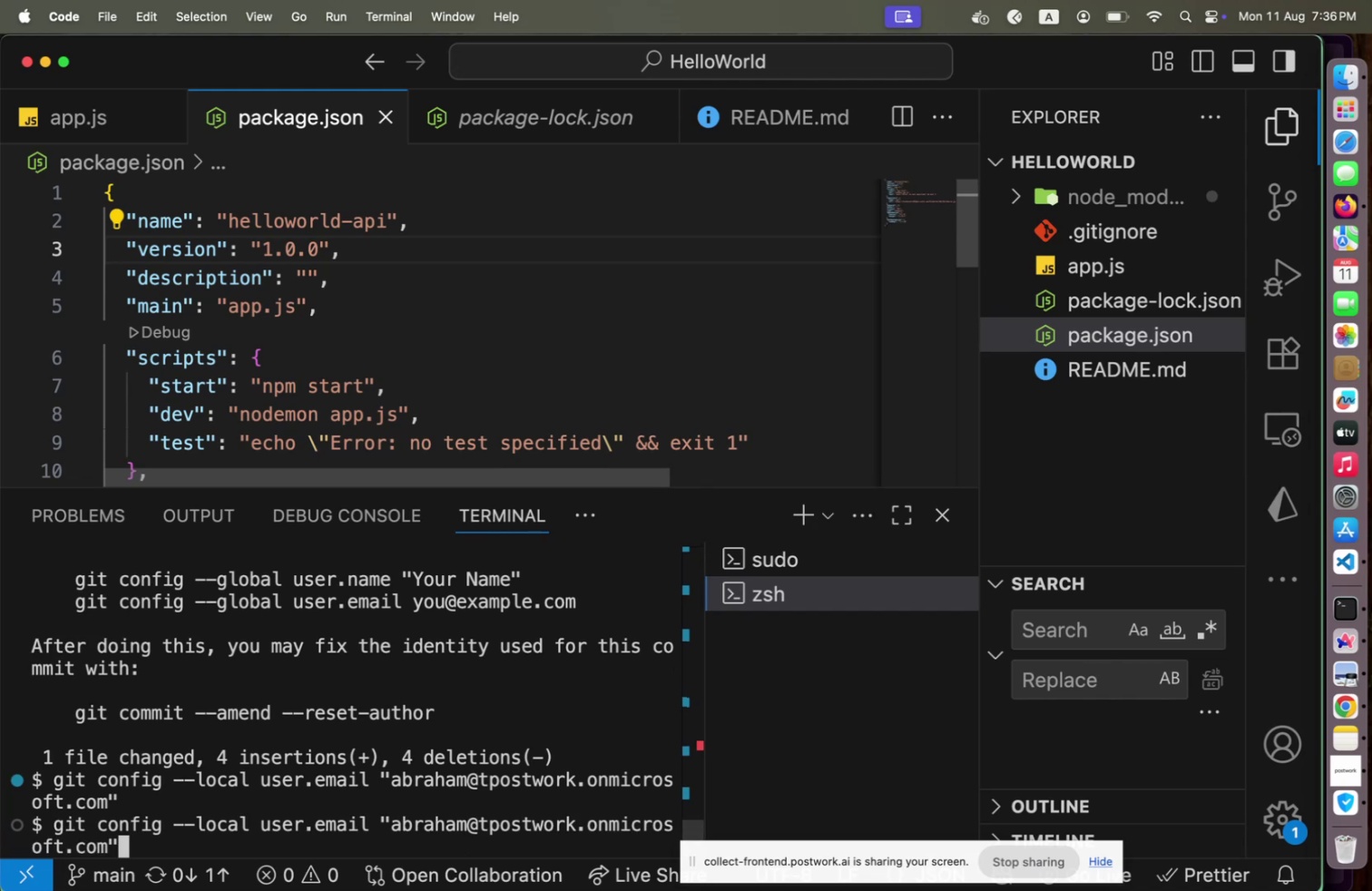 
hold_key(key=ArrowLeft, duration=0.73)
 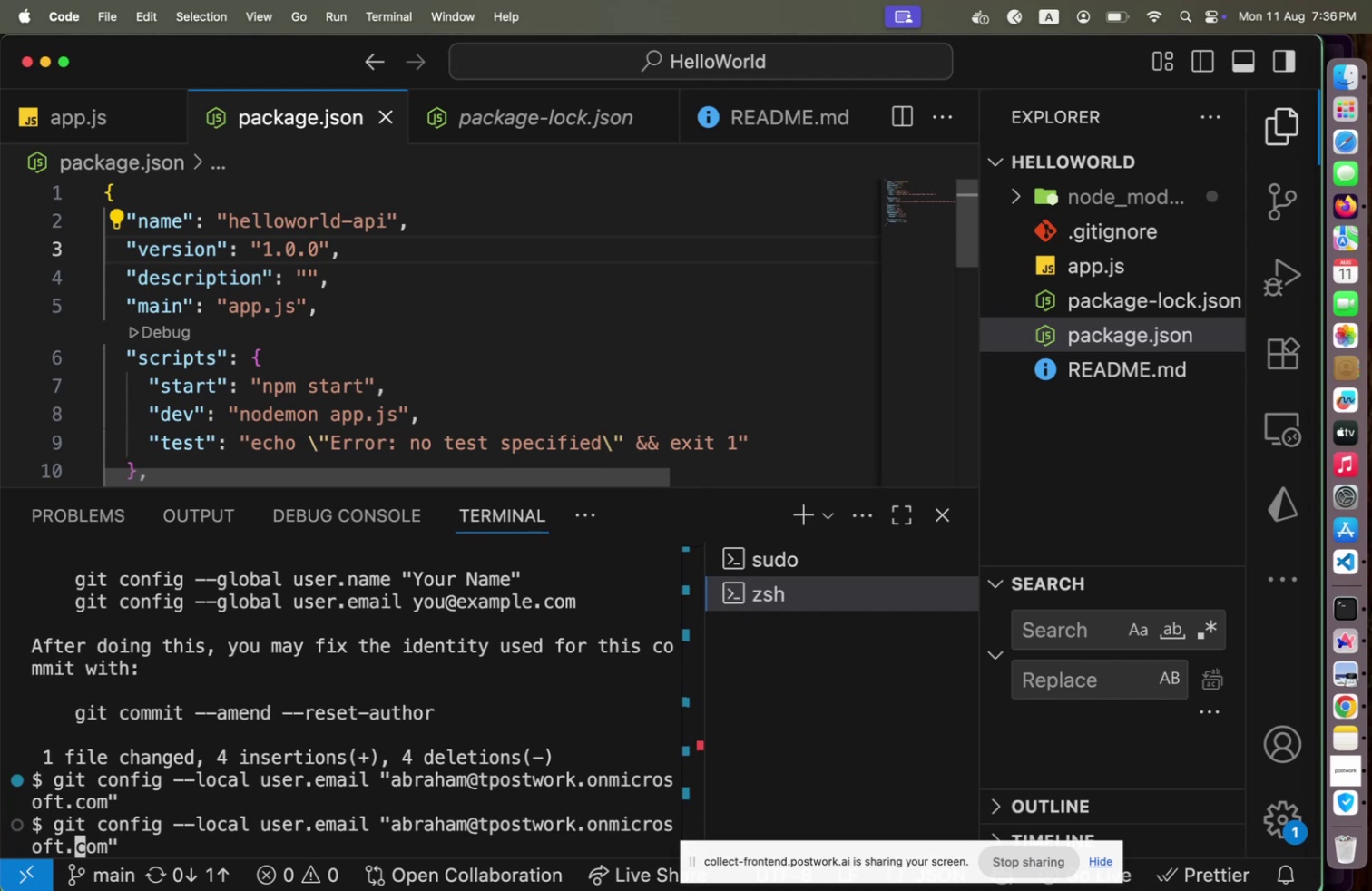 
key(ArrowRight)
 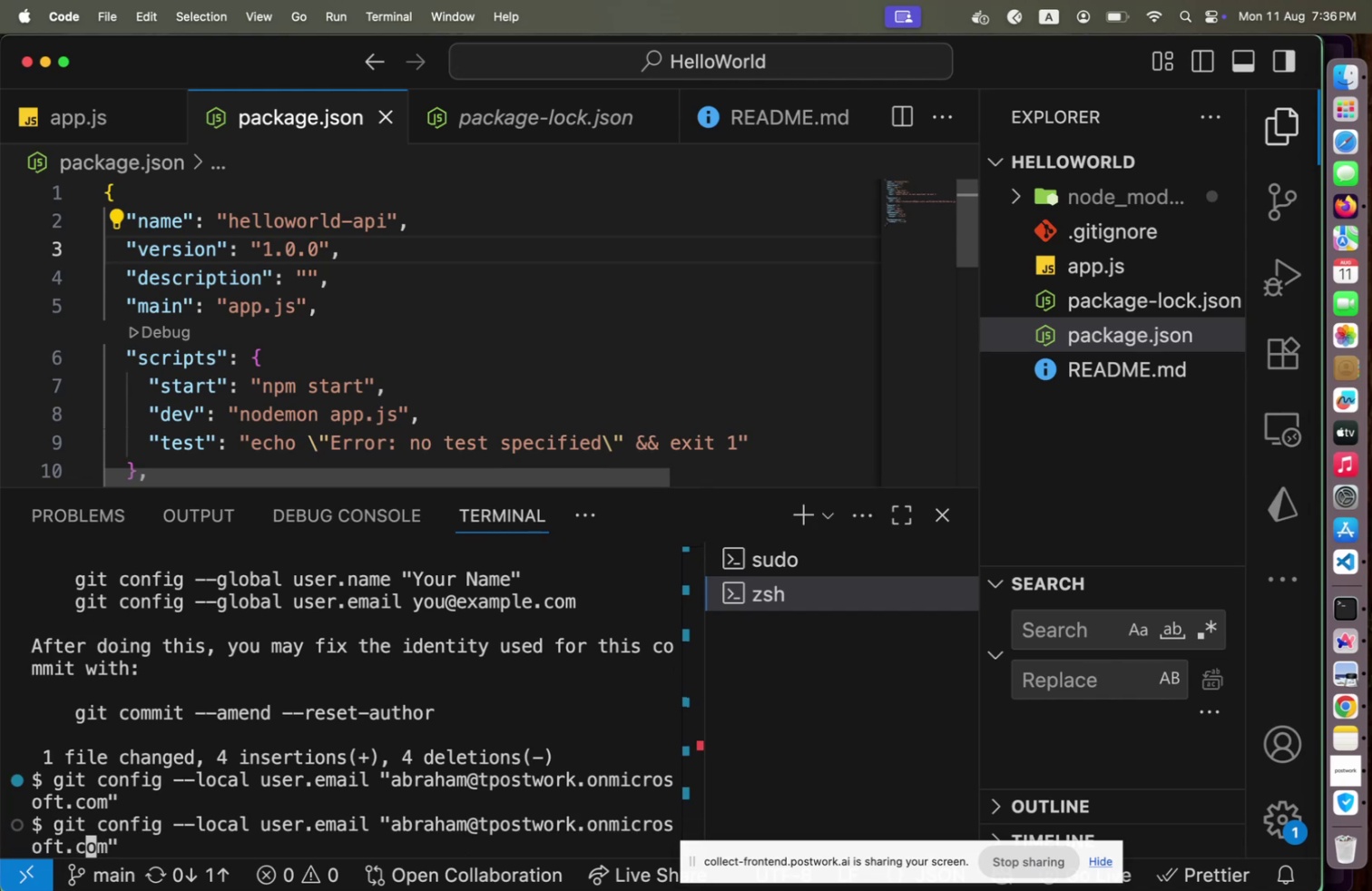 
key(ArrowRight)
 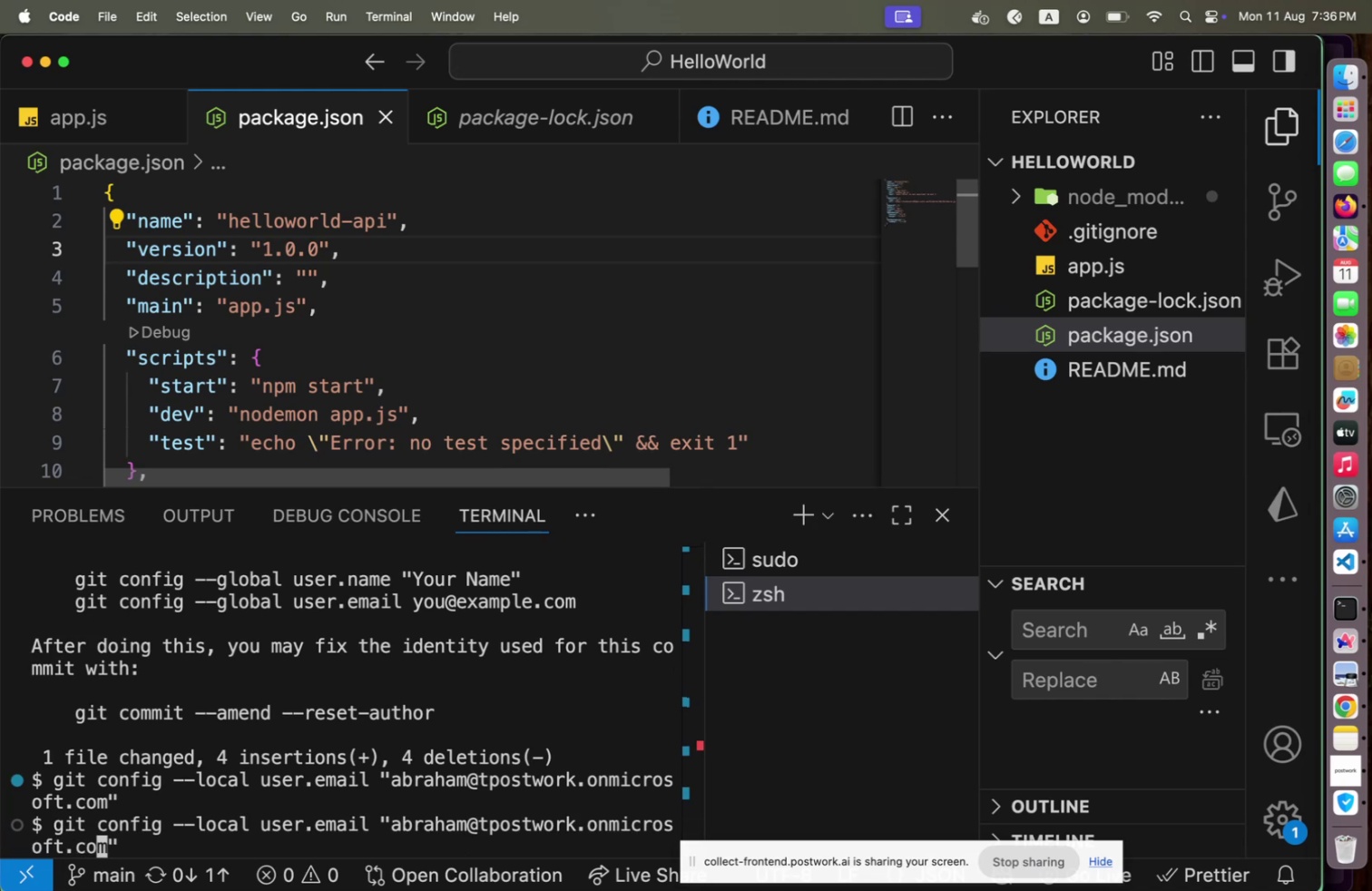 
key(ArrowRight)
 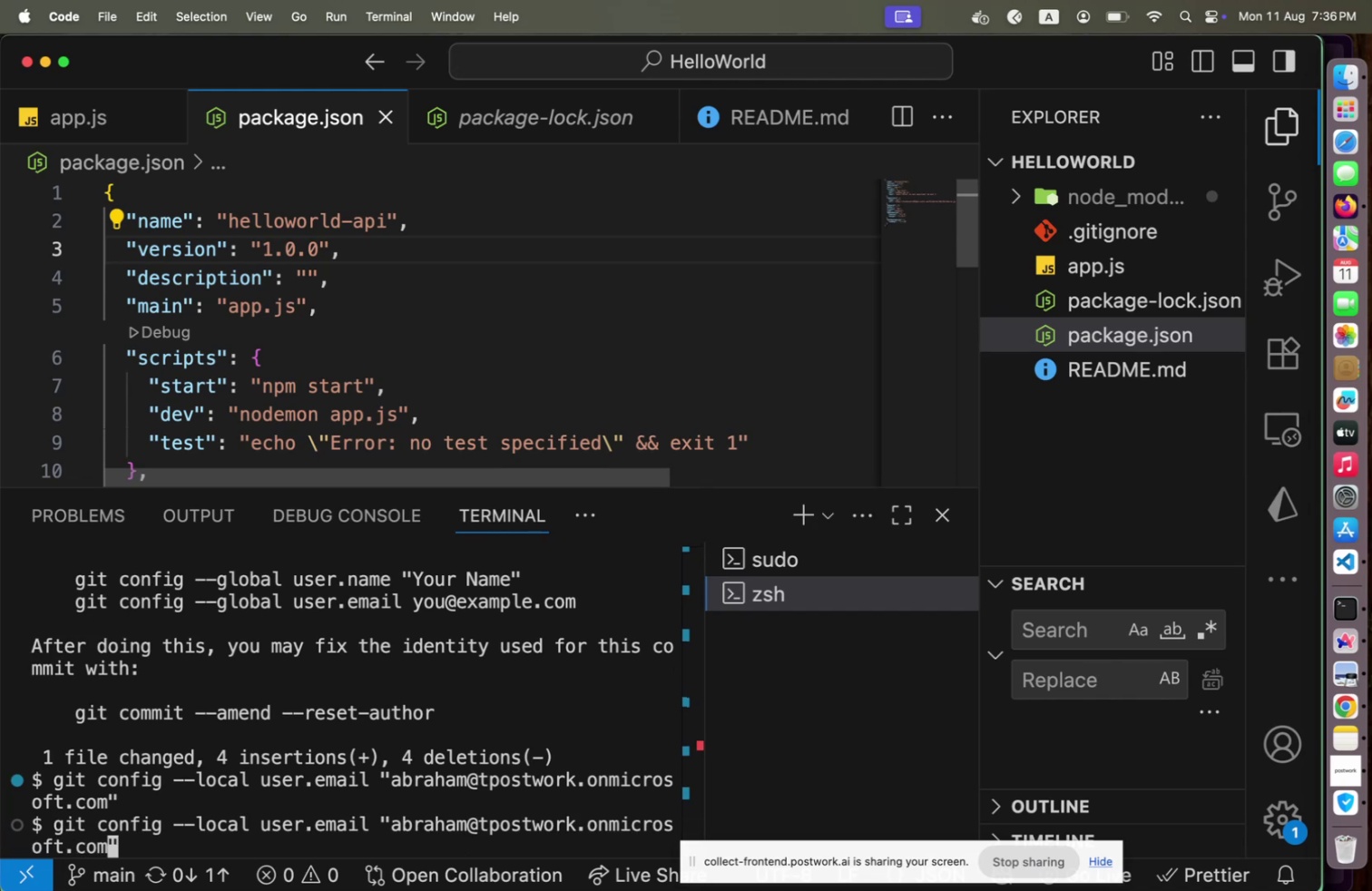 
hold_key(key=Backspace, duration=1.5)
 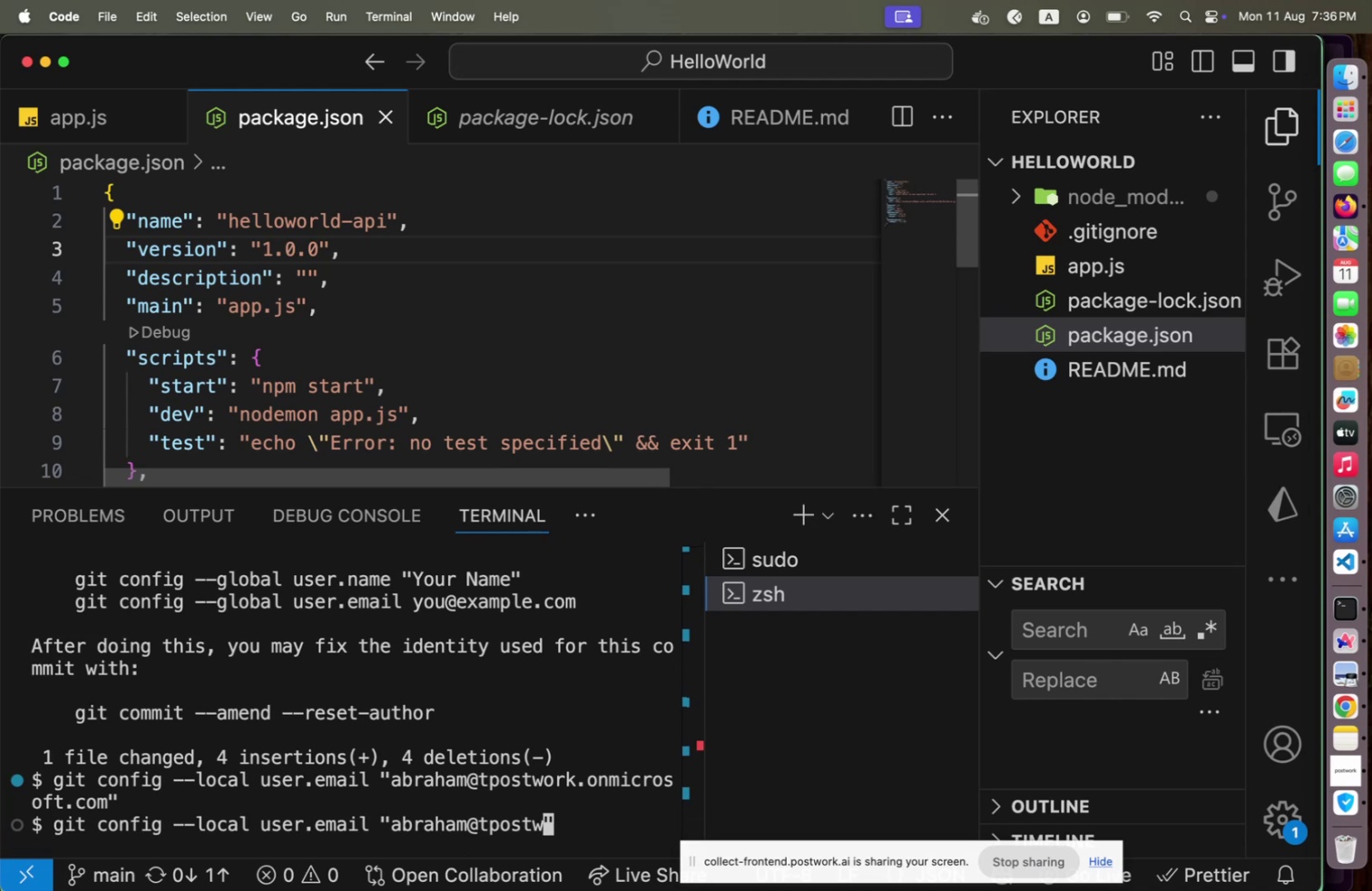 
hold_key(key=Backspace, duration=1.46)
 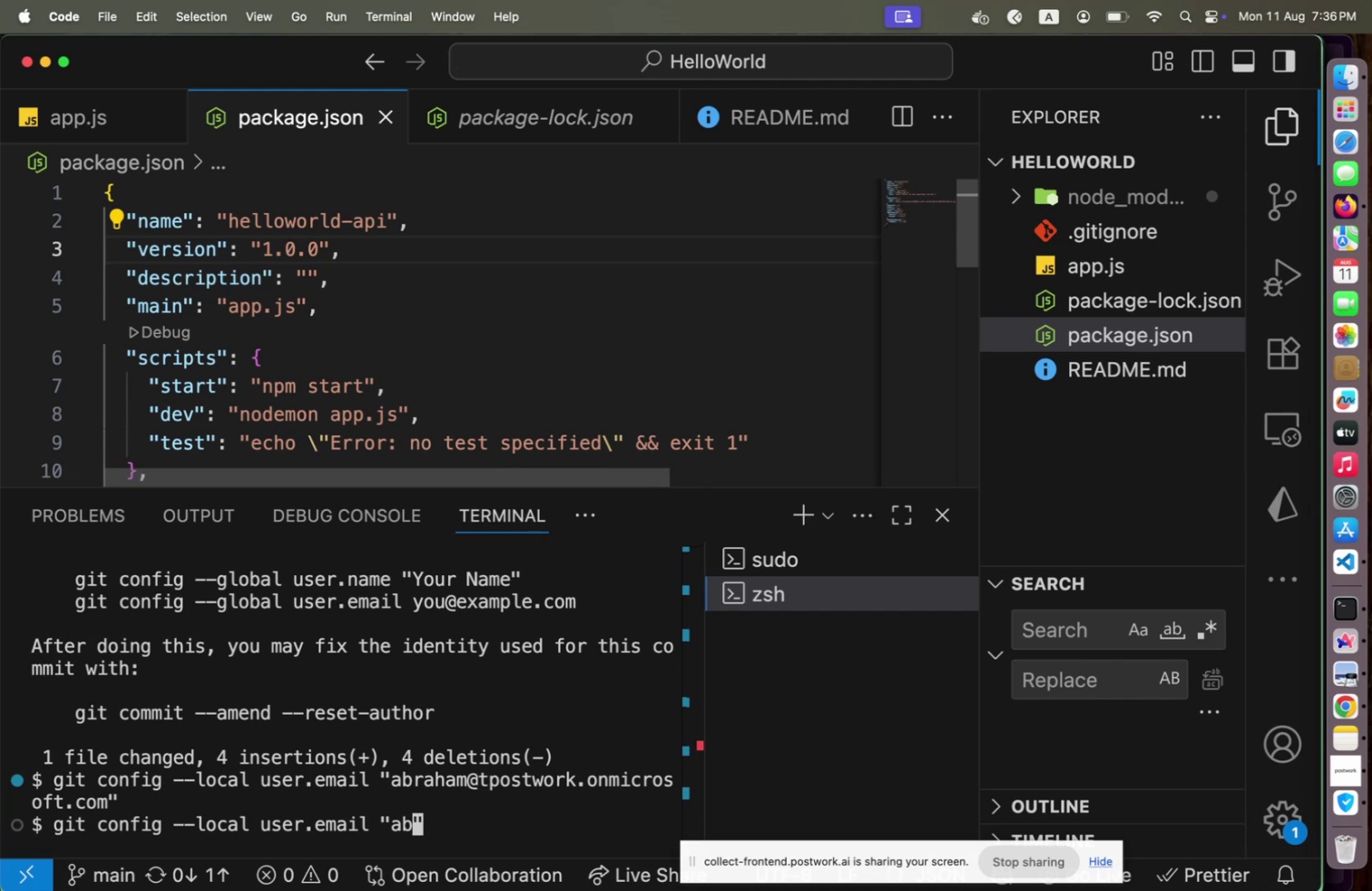 
key(Backspace)
key(Backspace)
type(Abraham)
 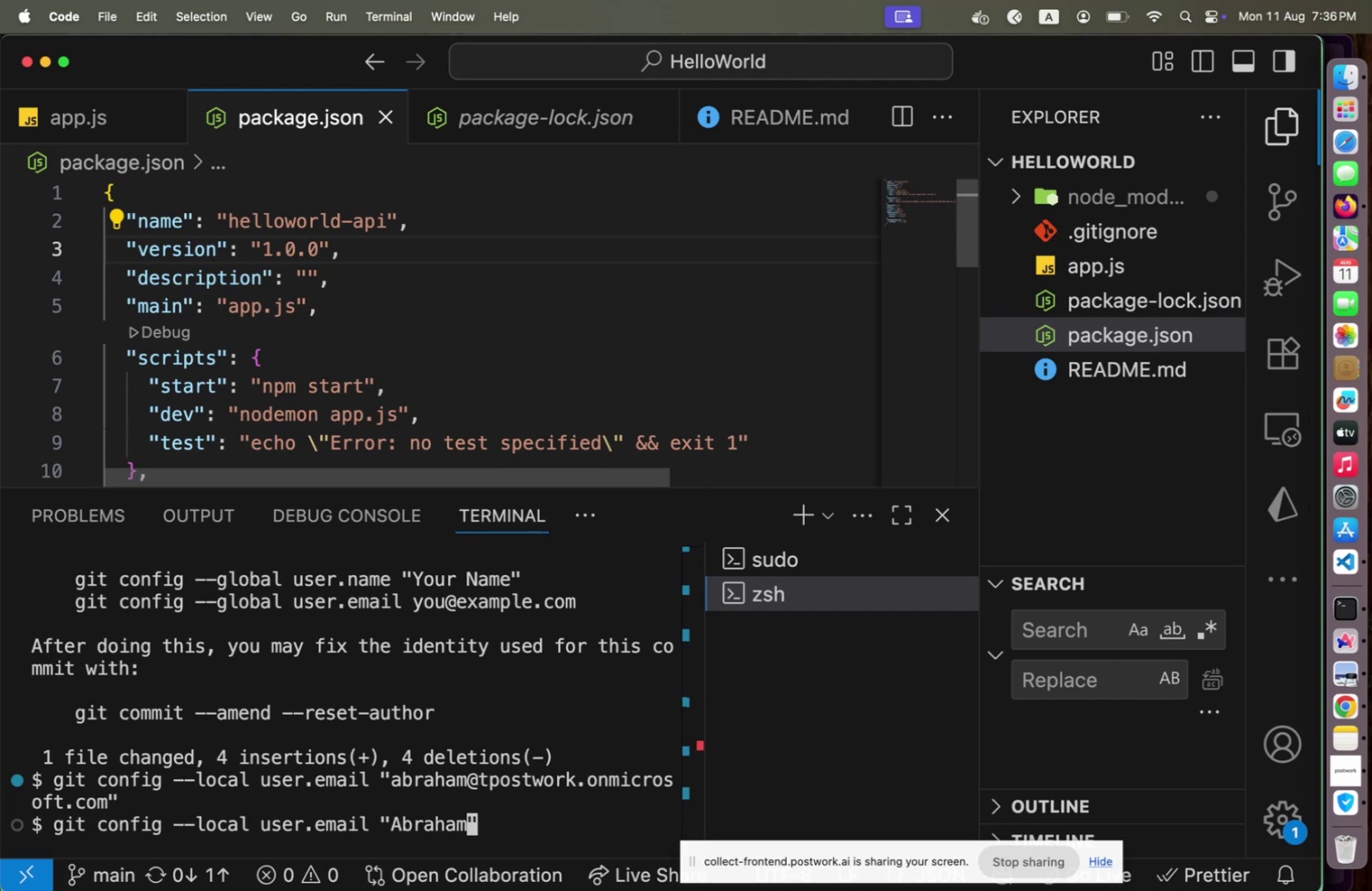 
hold_key(key=ArrowLeft, duration=1.05)
 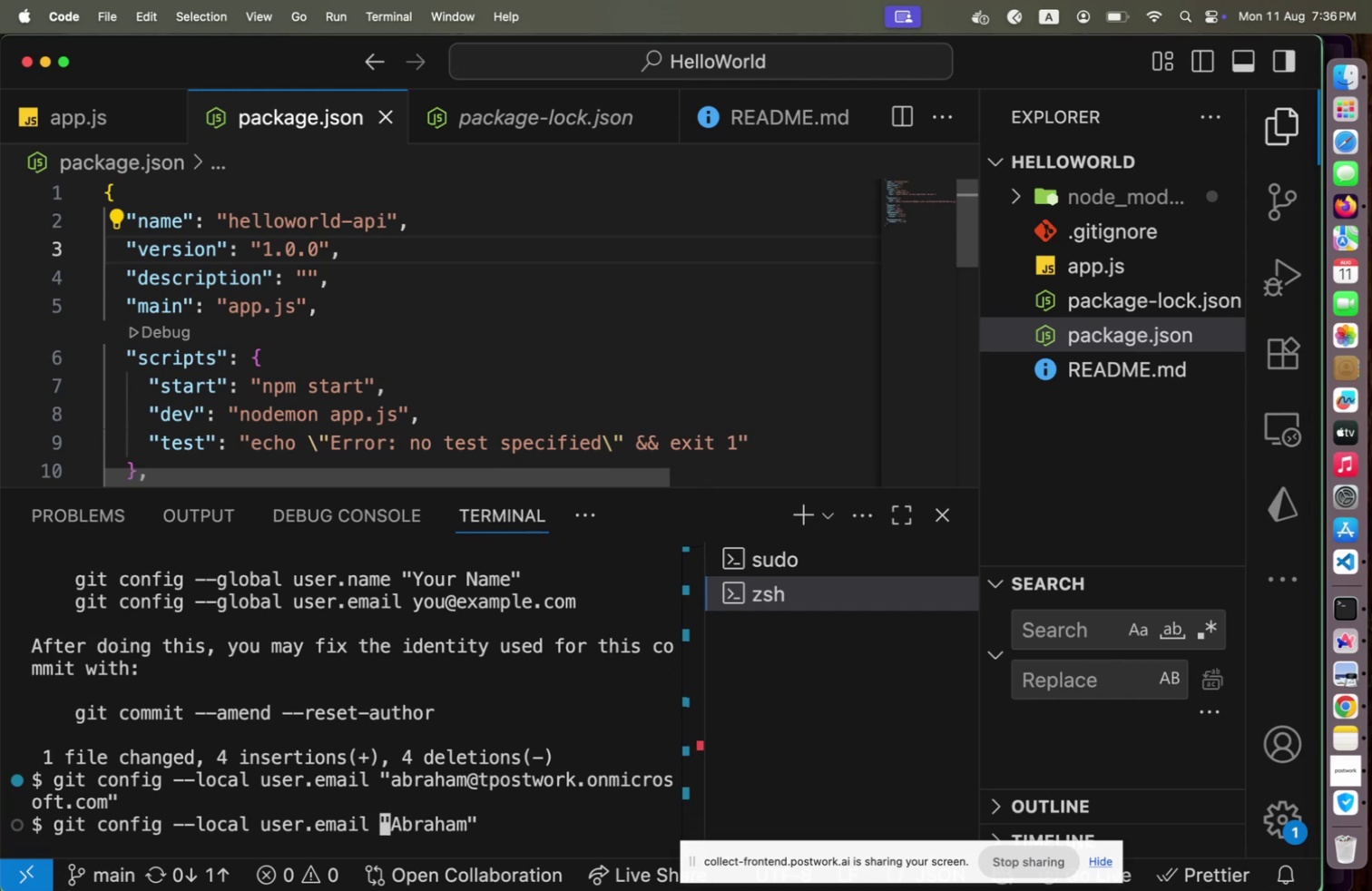 
key(ArrowLeft)
 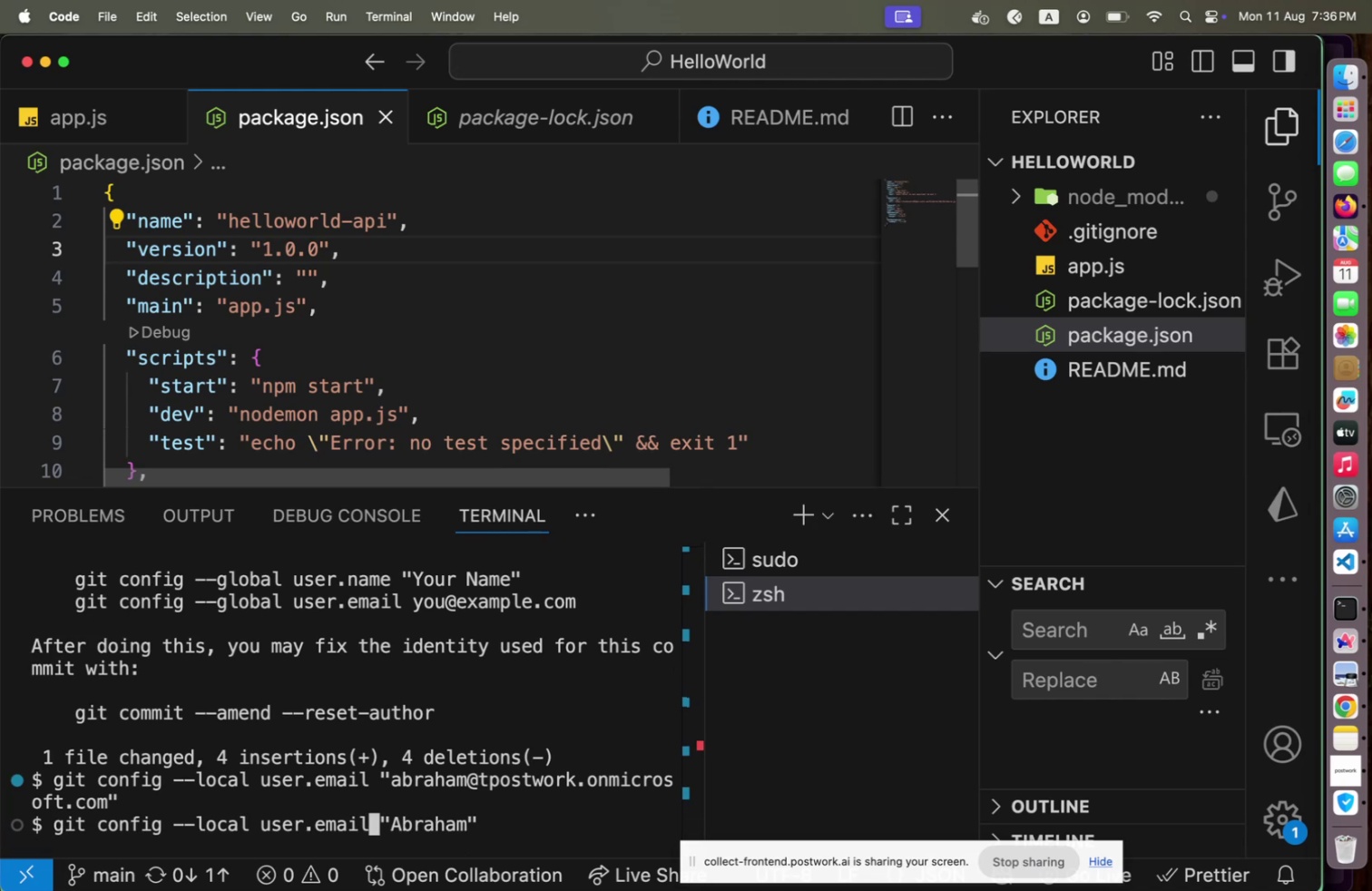 
key(Backspace)
key(Backspace)
key(Backspace)
key(Backspace)
key(Backspace)
type(u)
key(Backspace)
type(name)
 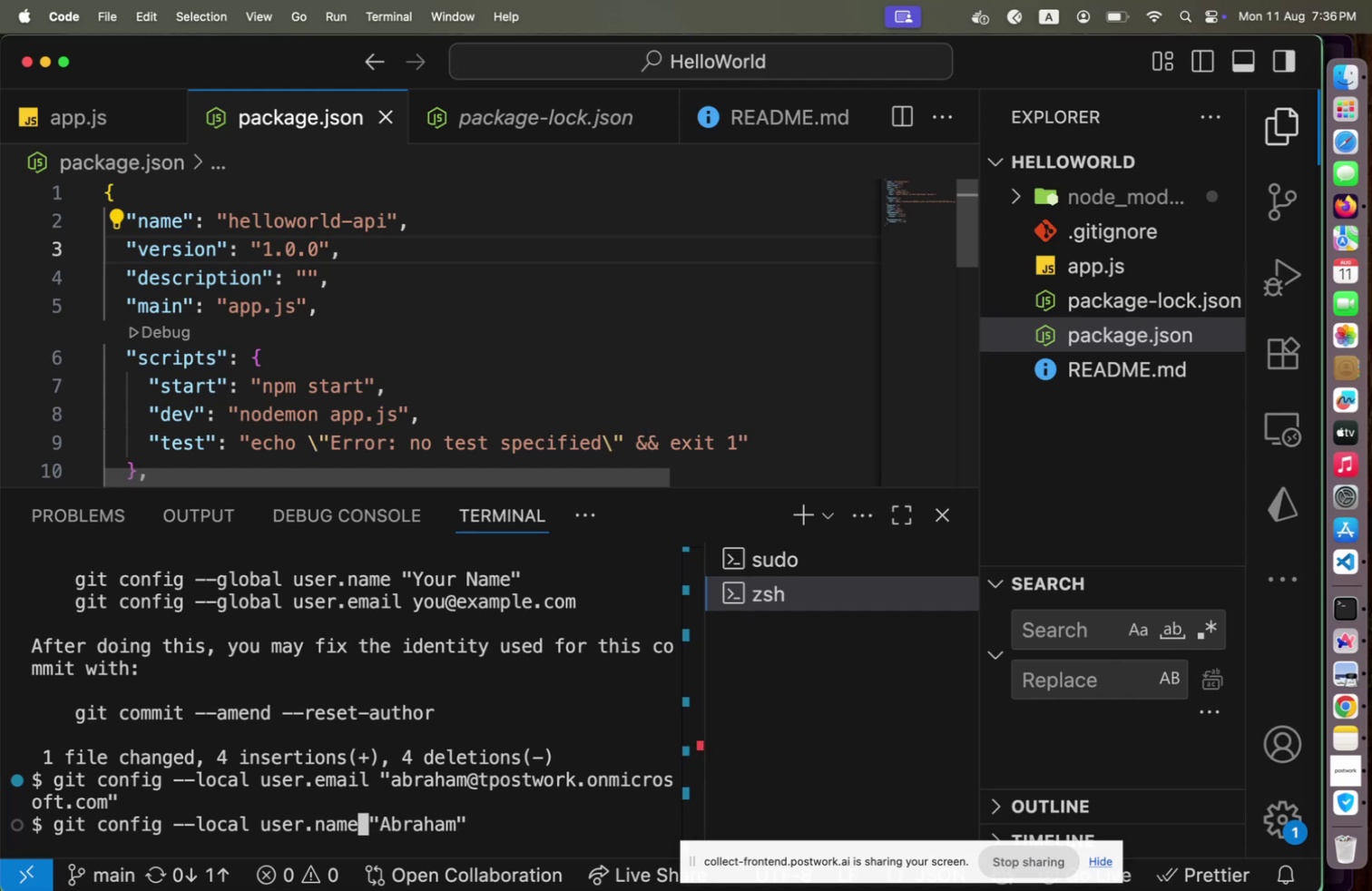 
key(Enter)
 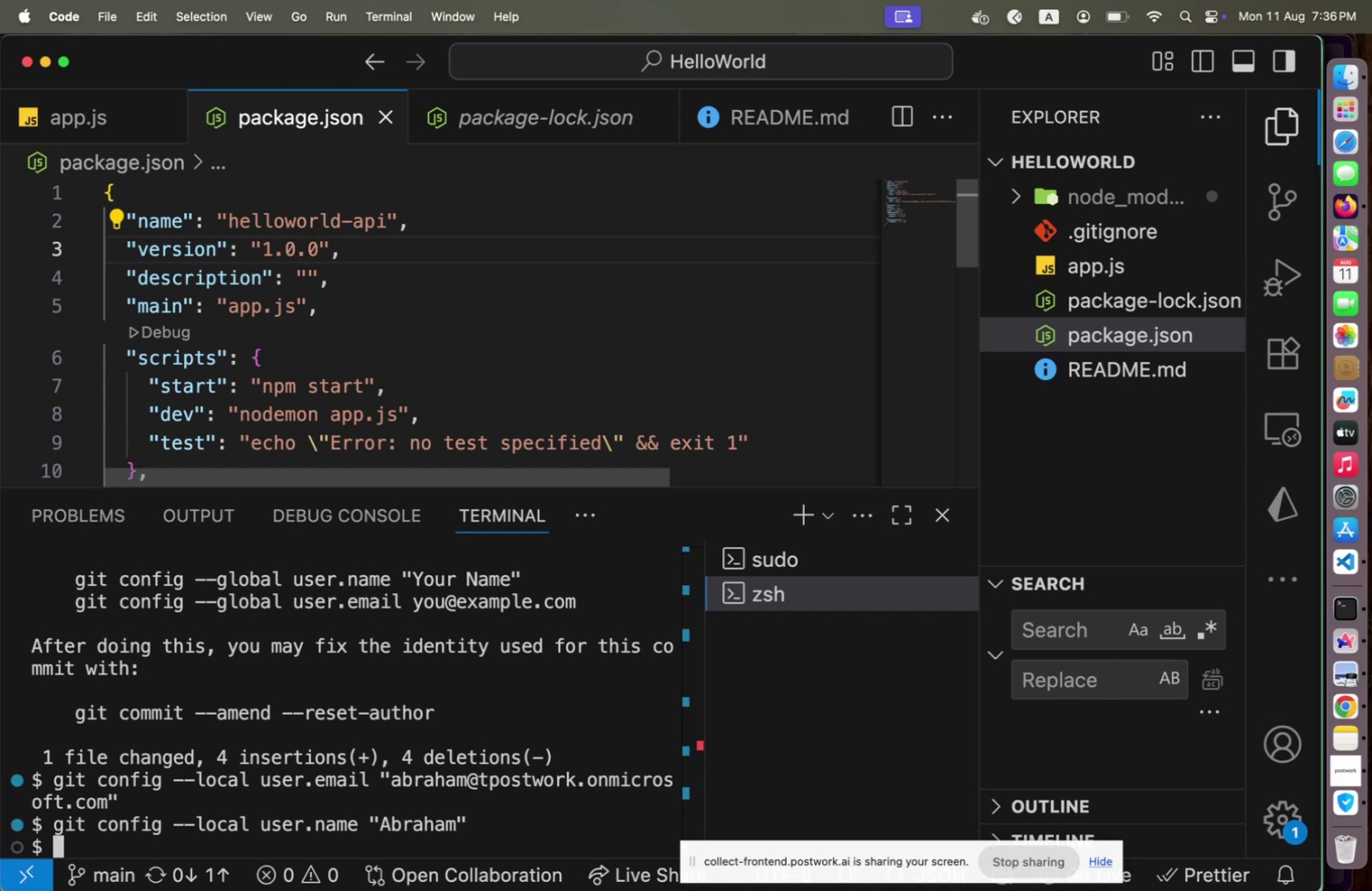 
type(git p)
key(Backspace)
type(commit --amend --reset-author)
 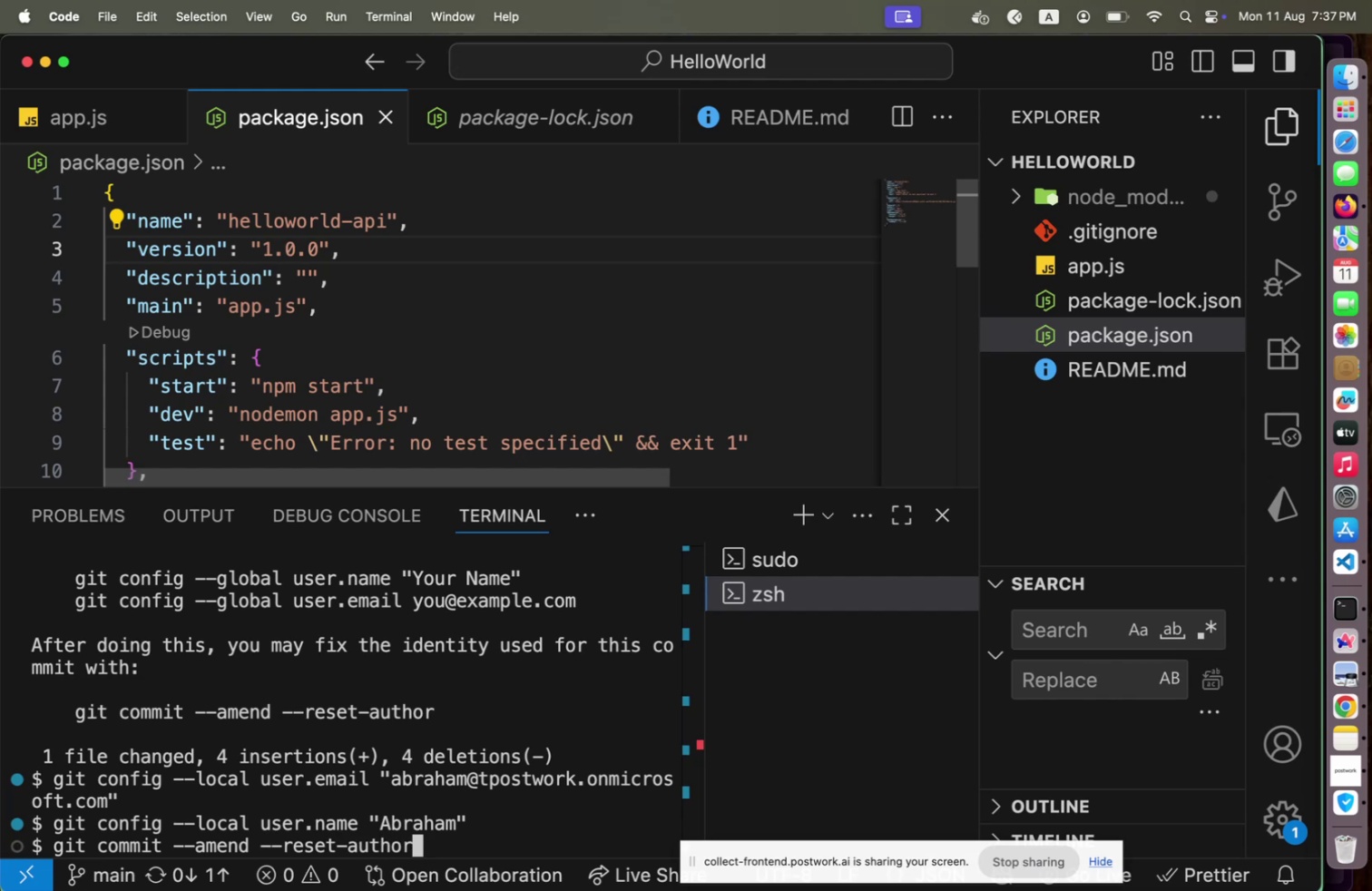 
key(Enter)
 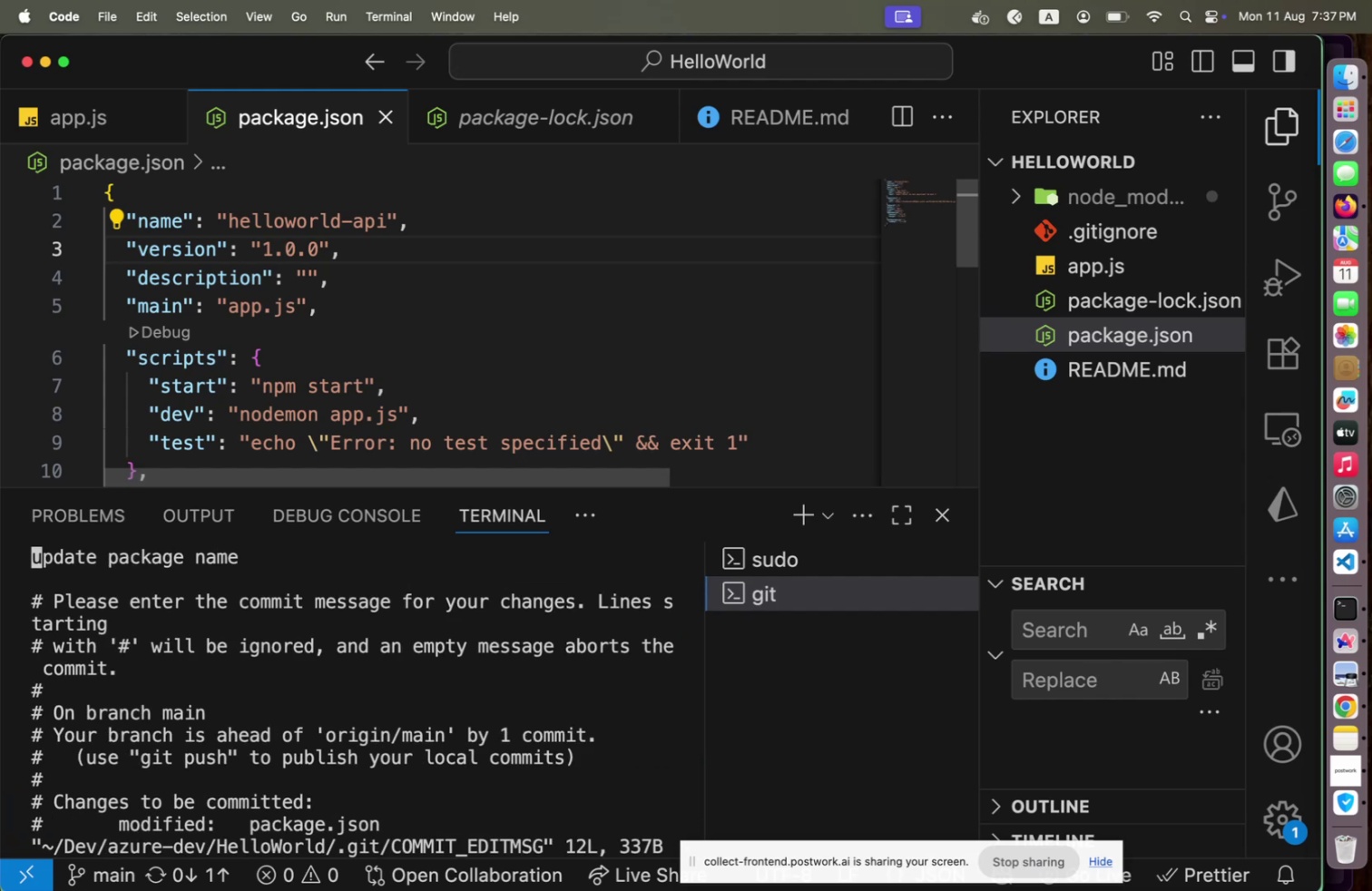 
hold_key(key=ControlLeft, duration=0.6)
 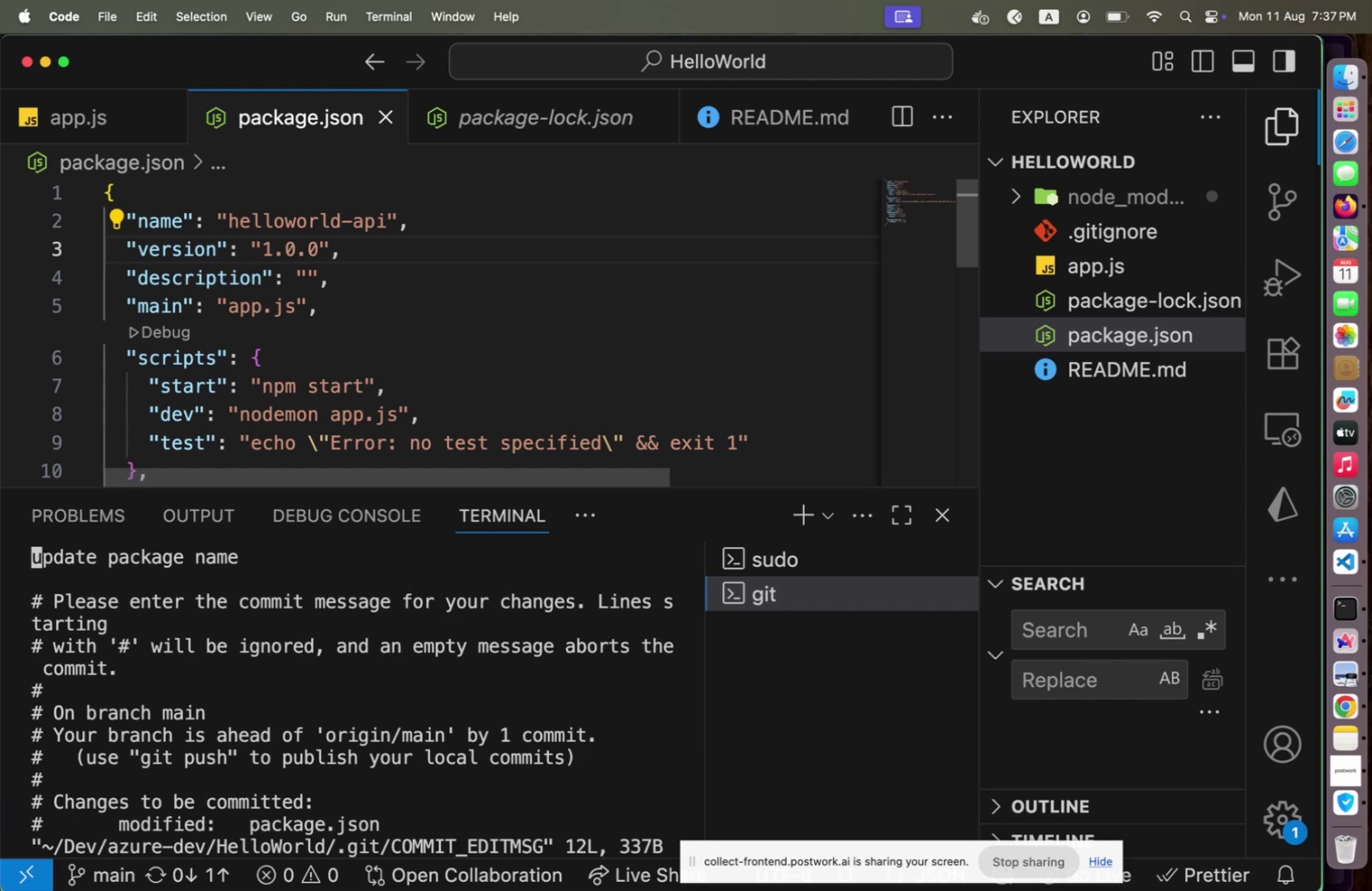 
key(Shift+Semicolon)
 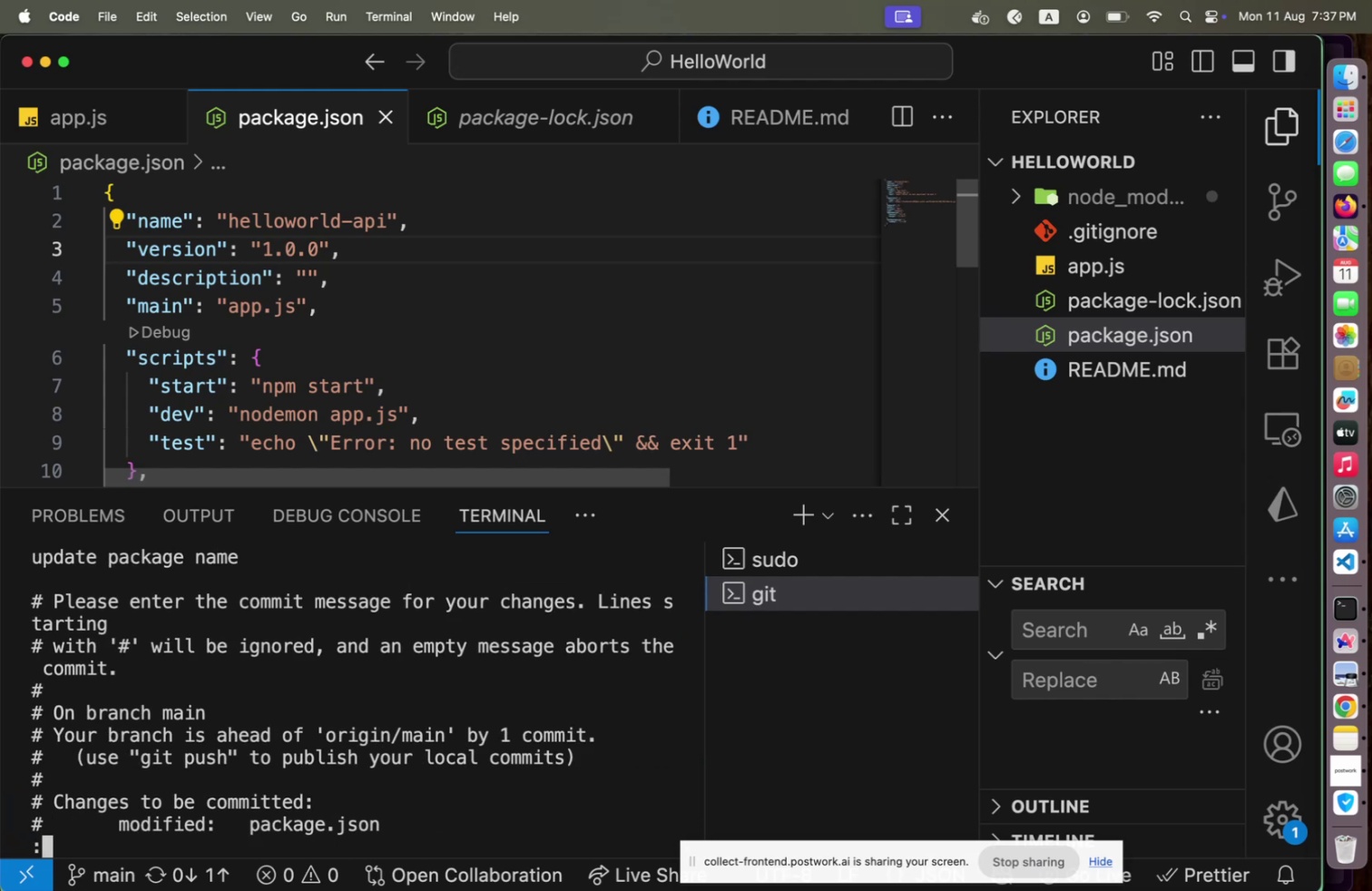 
key(Escape)
 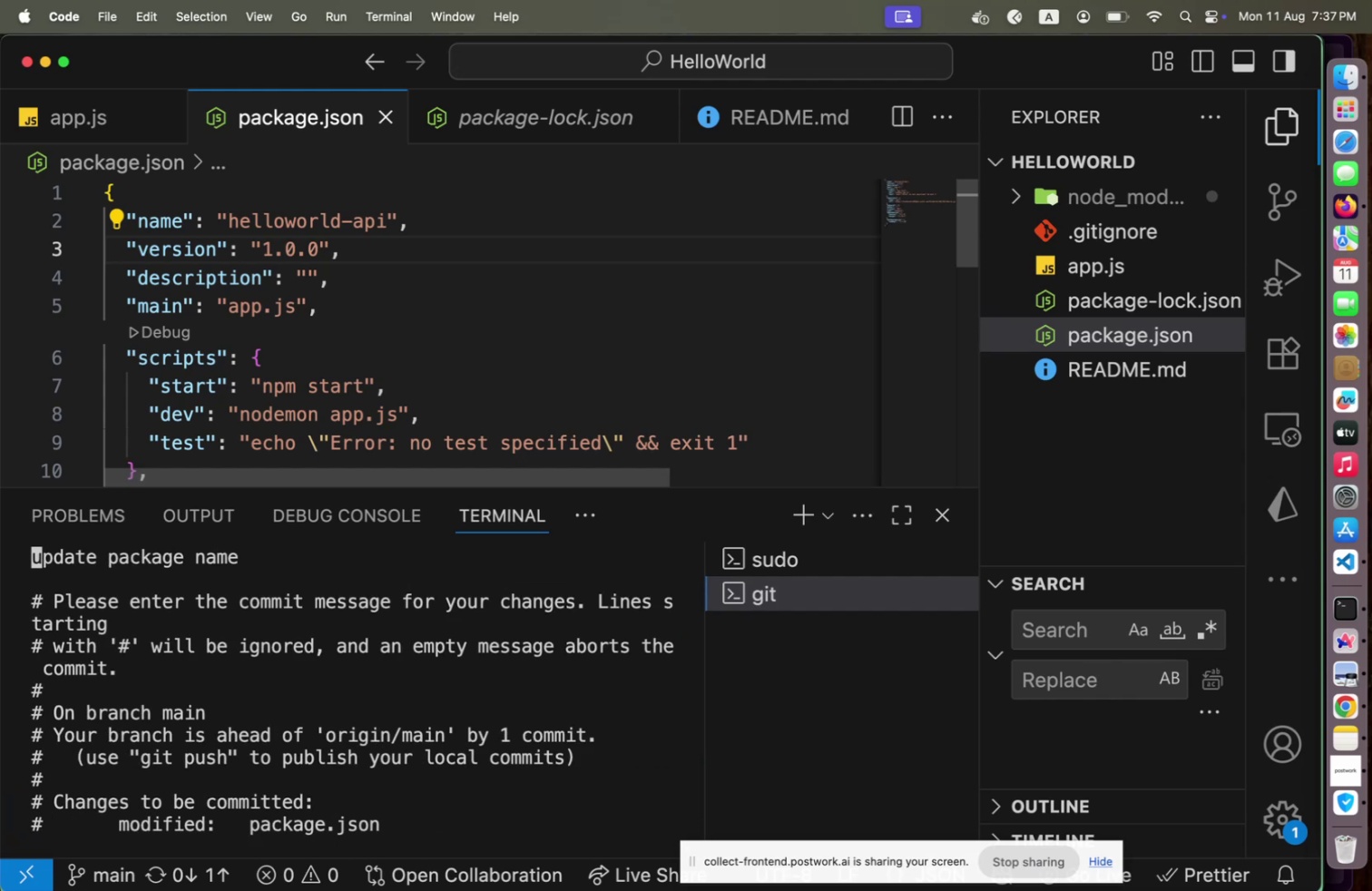 
key(E)
 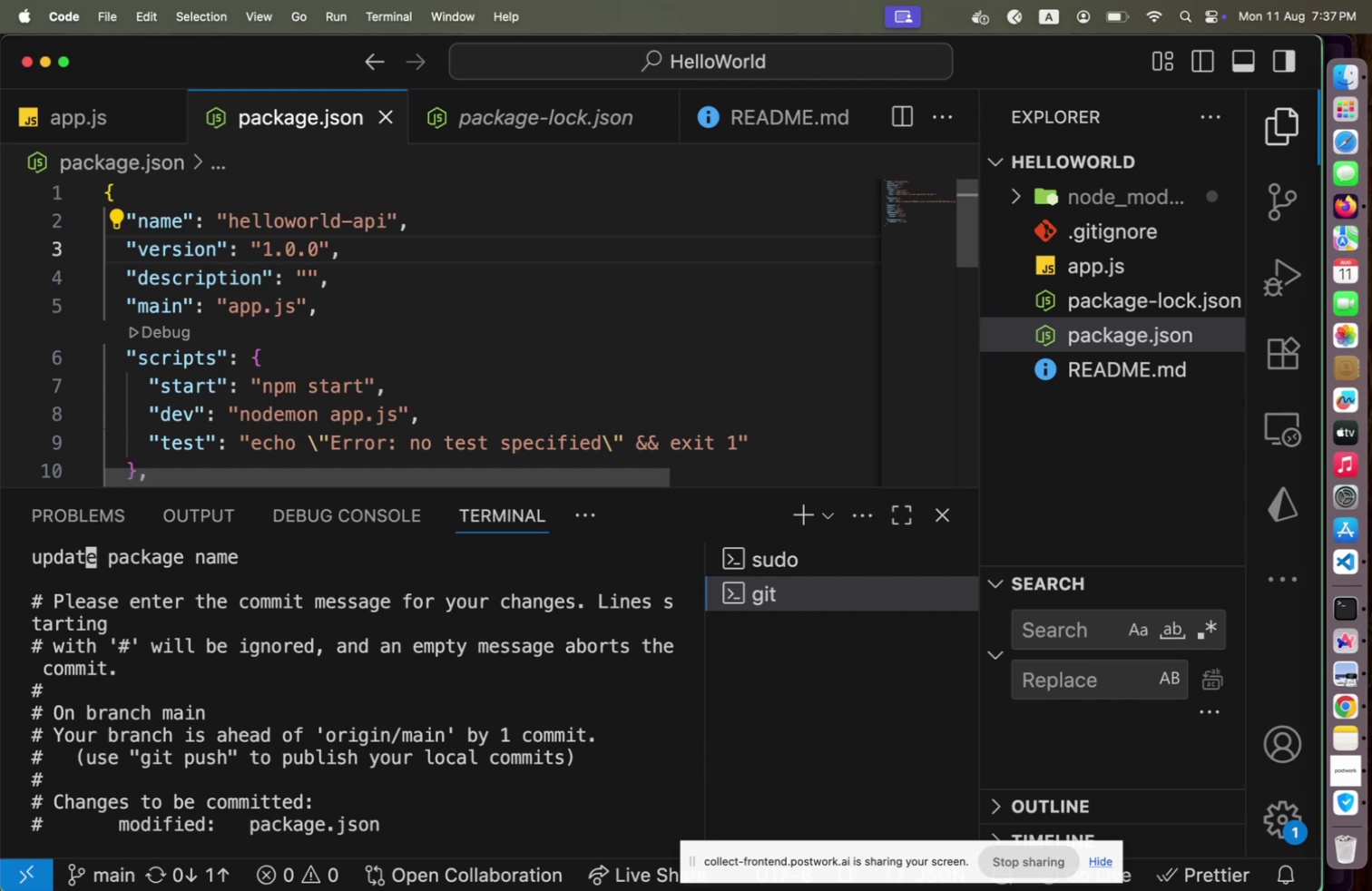 
type(:)
key(Escape)
key(Escape)
type(:esc)
 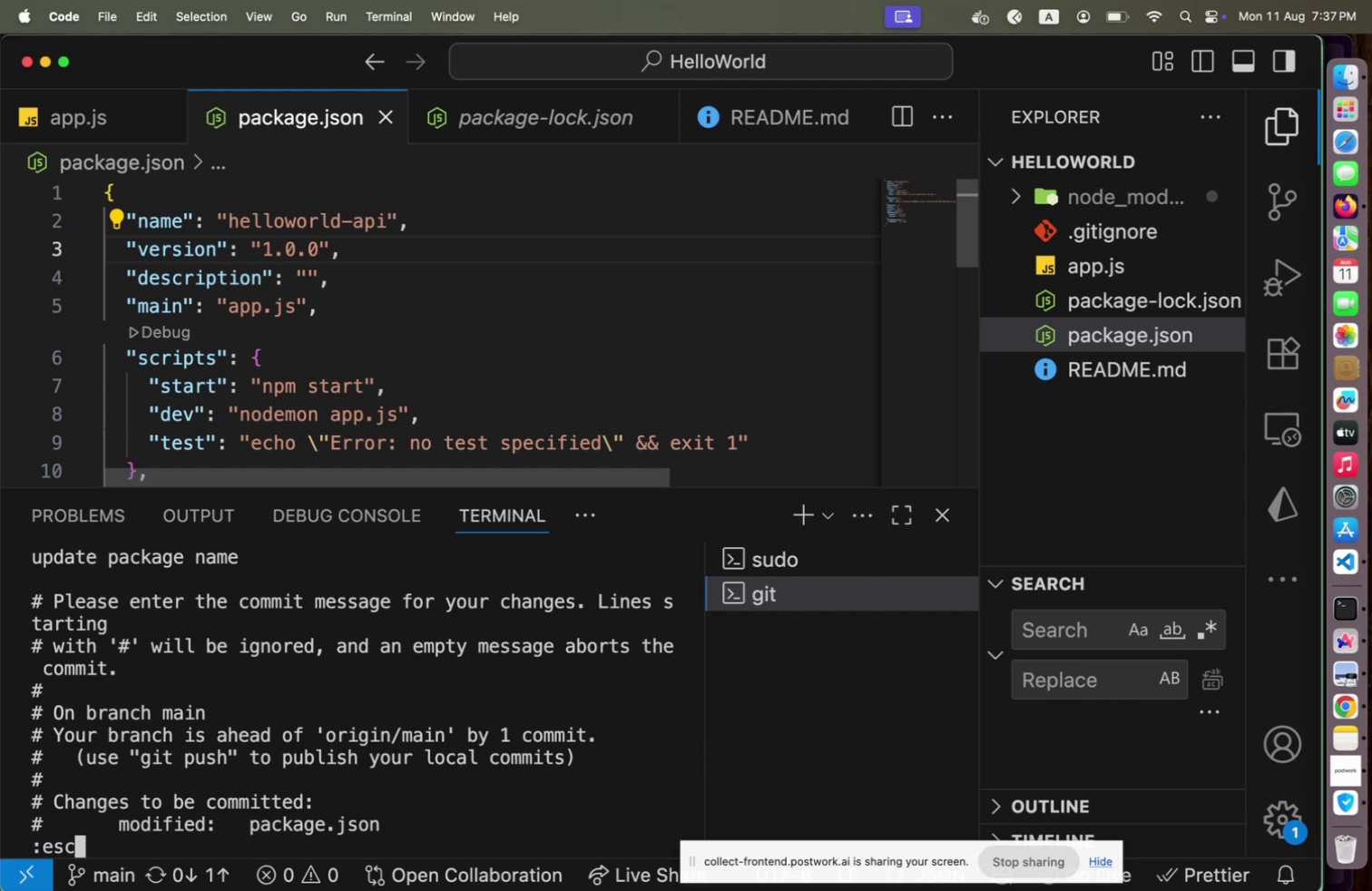 
key(Enter)
 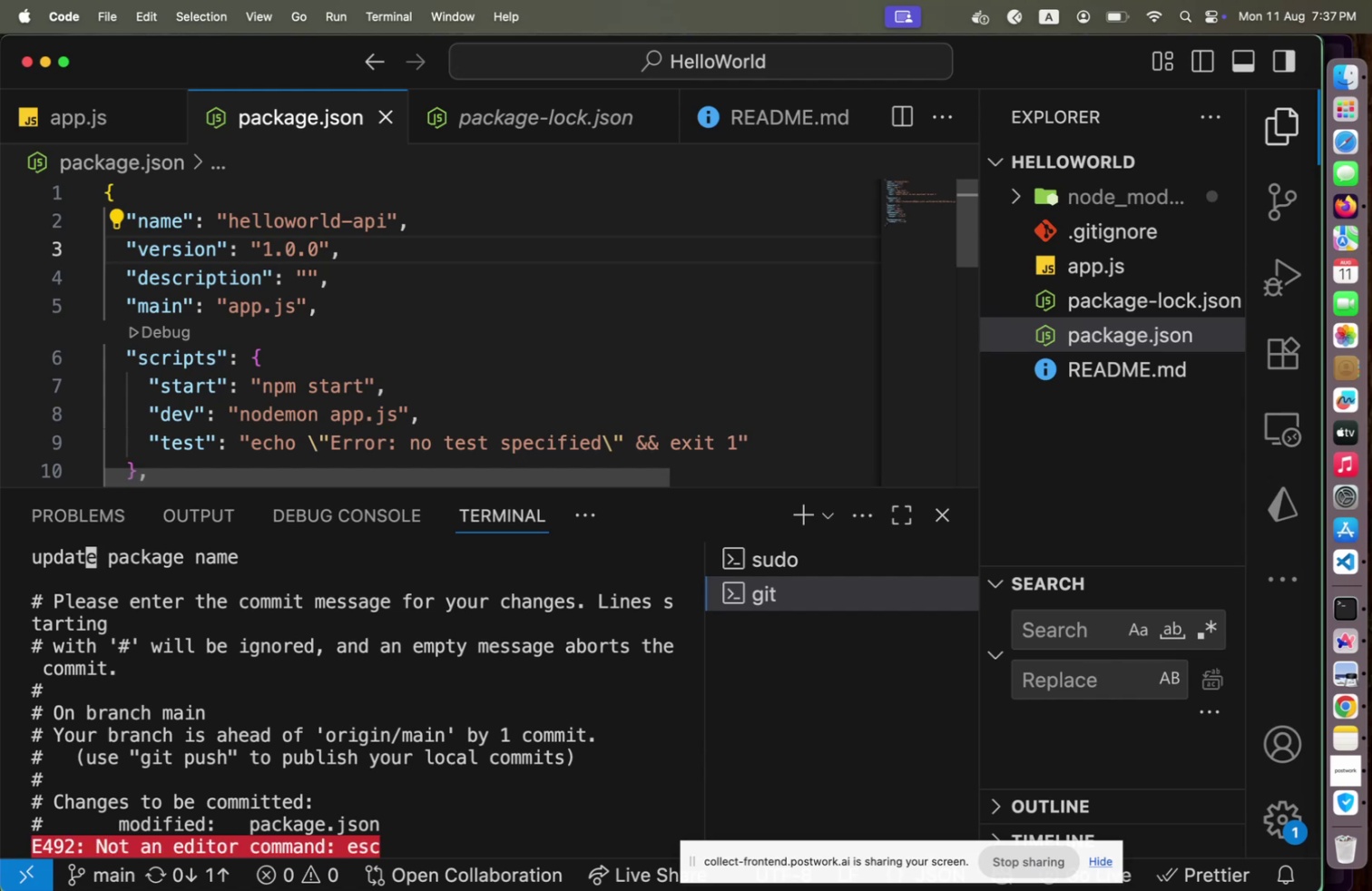 
key(Shift+Semicolon)
 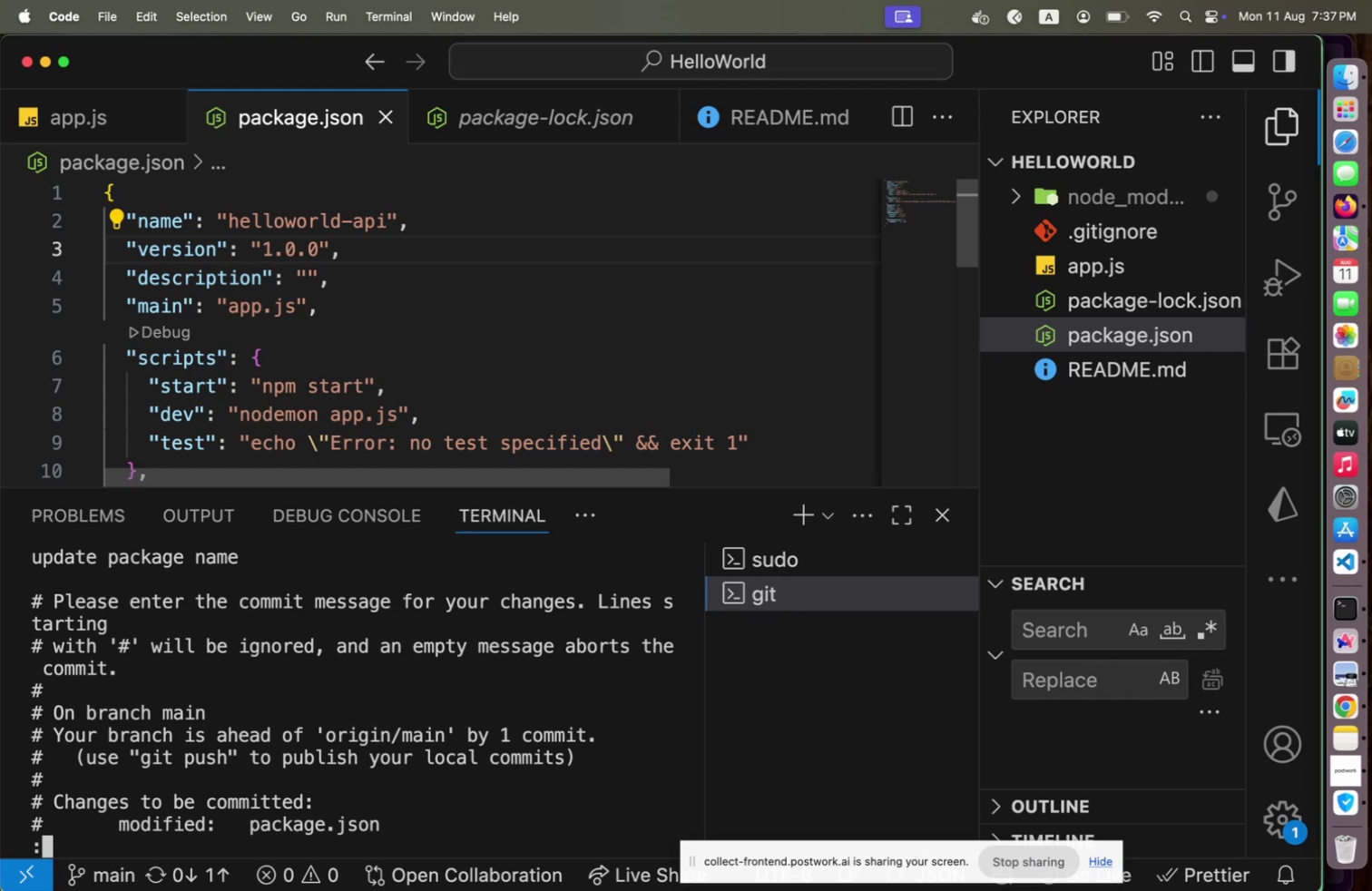 
key(X)
 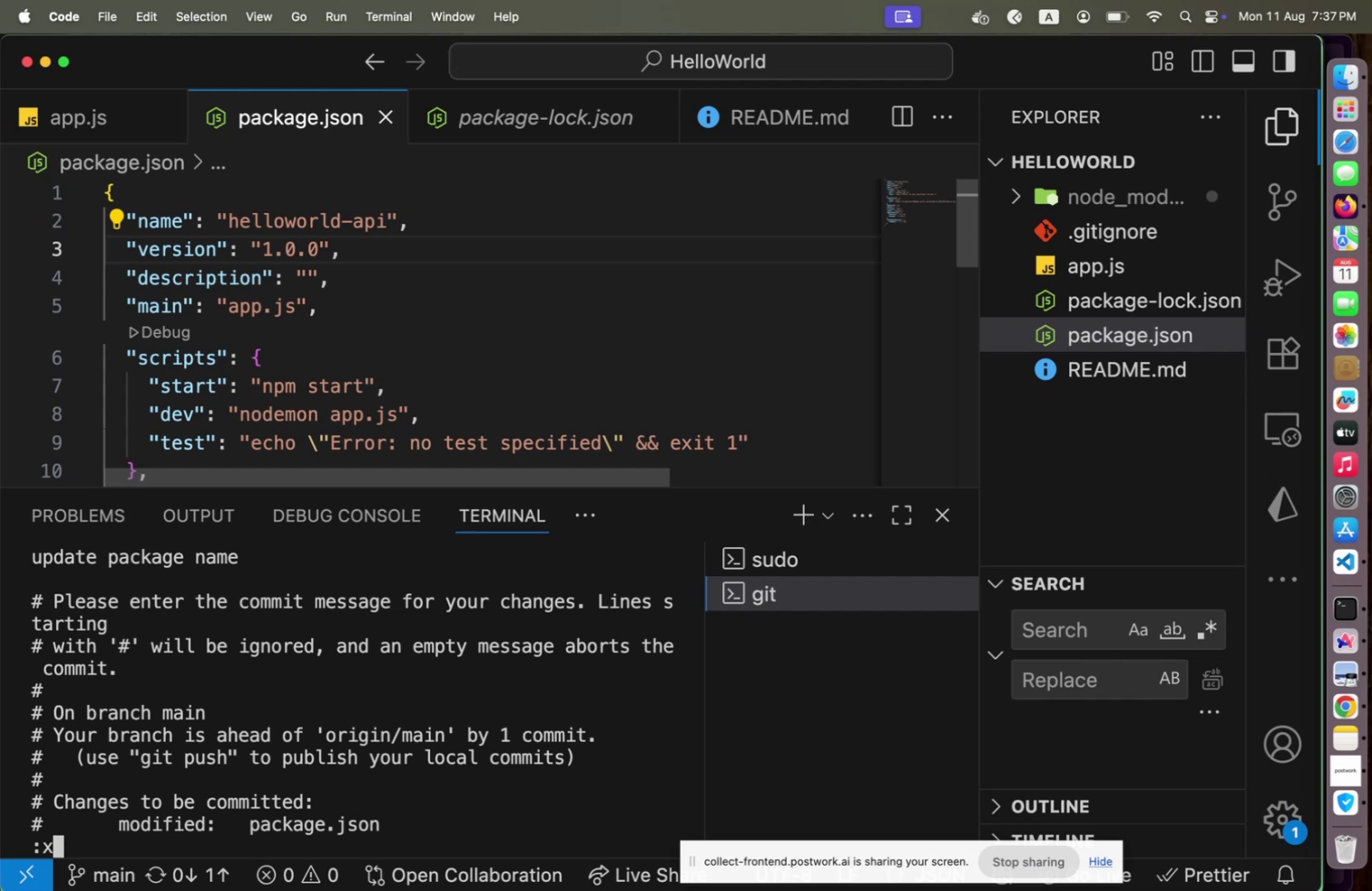 
key(Enter)
 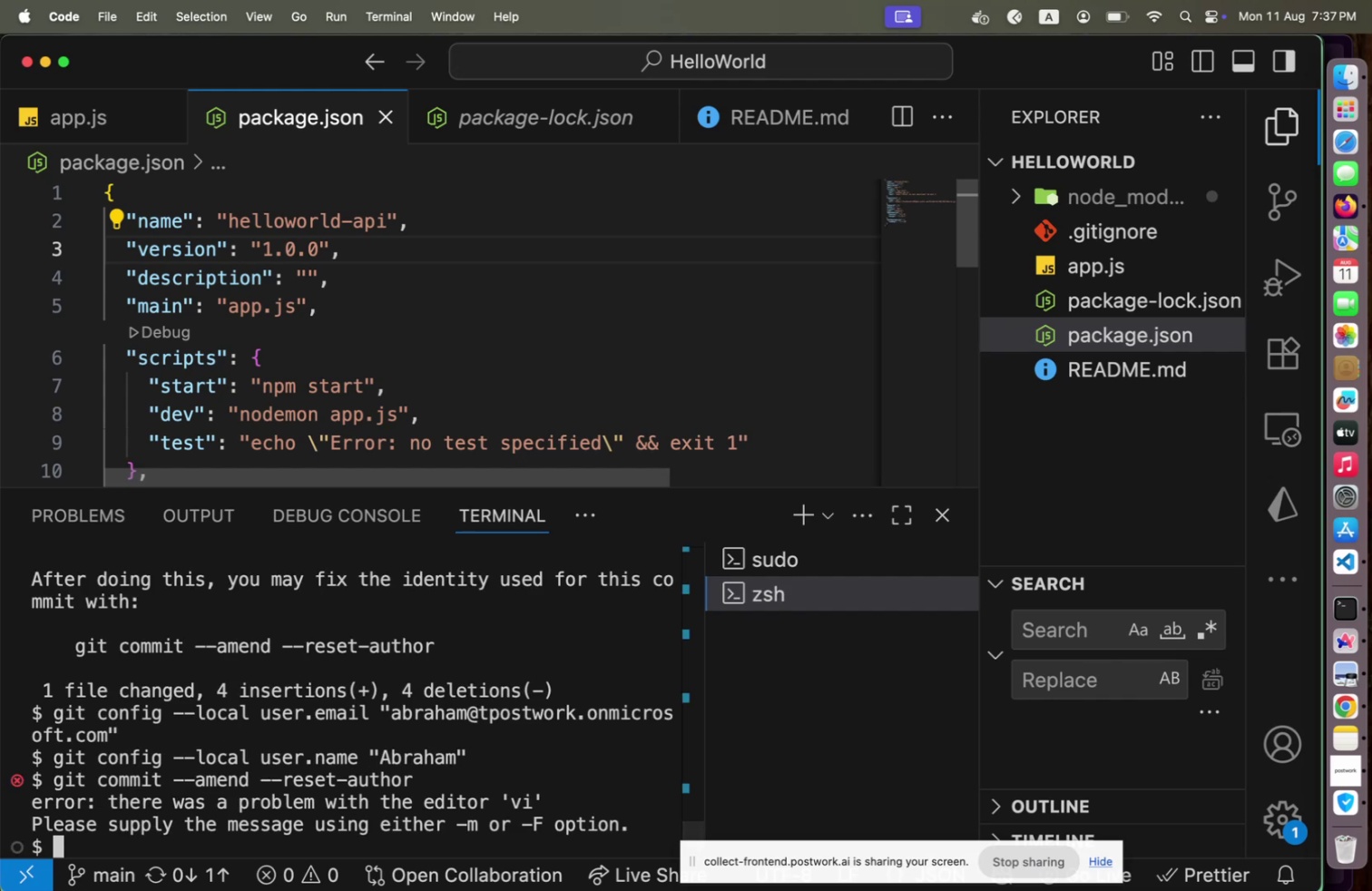 
key(ArrowUp)
 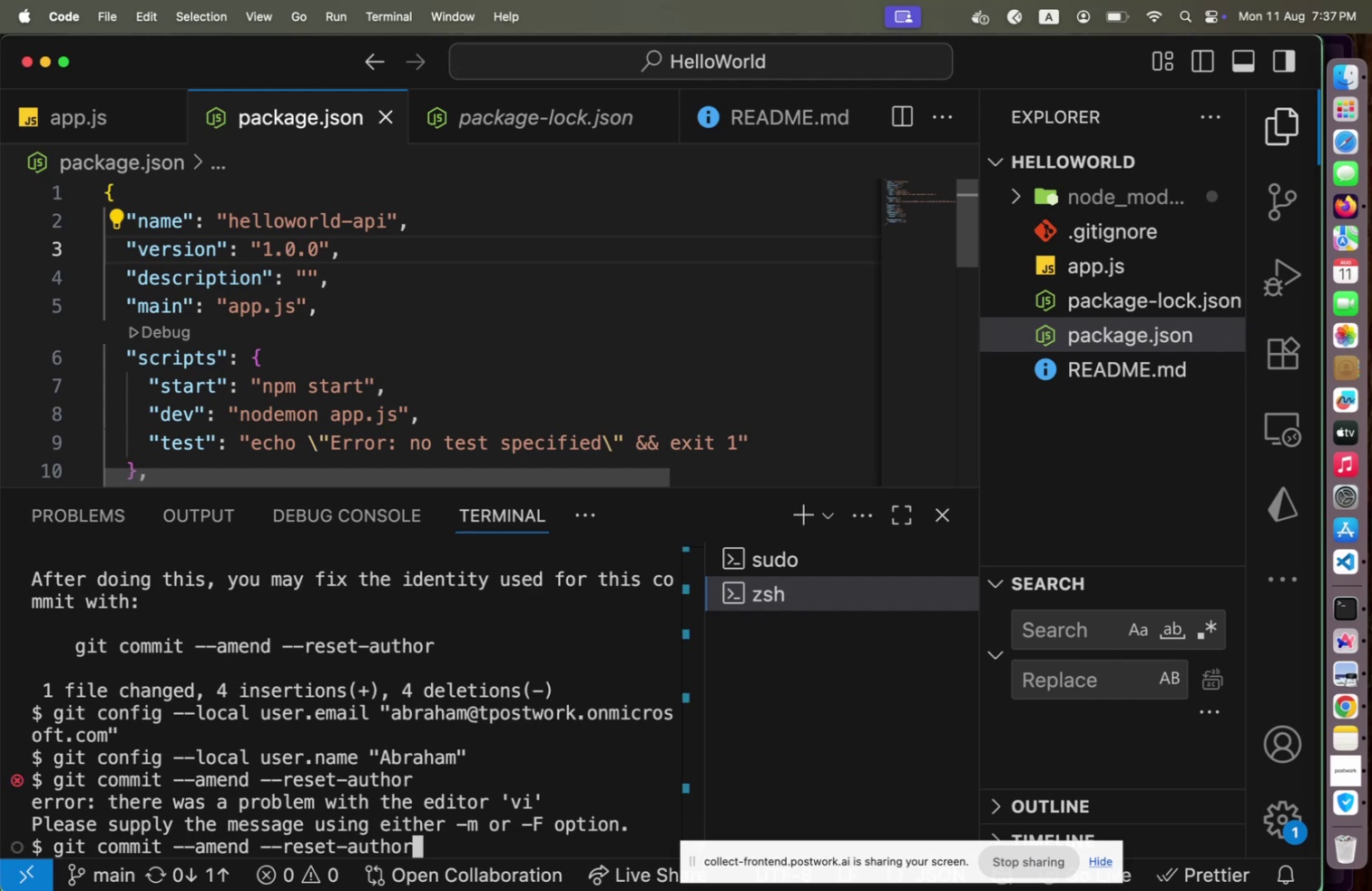 
key(Enter)
 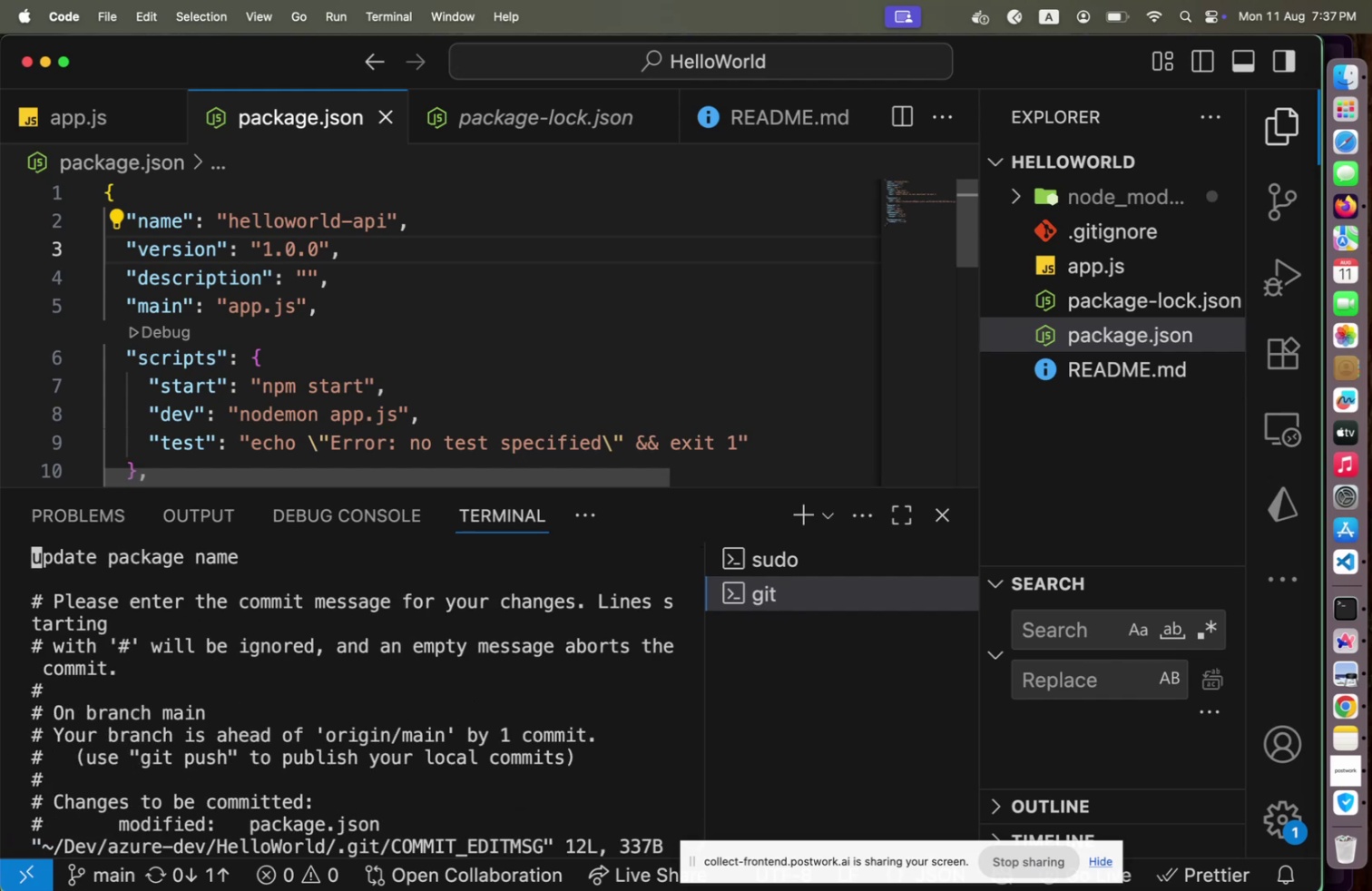 
key(Shift+Semicolon)
 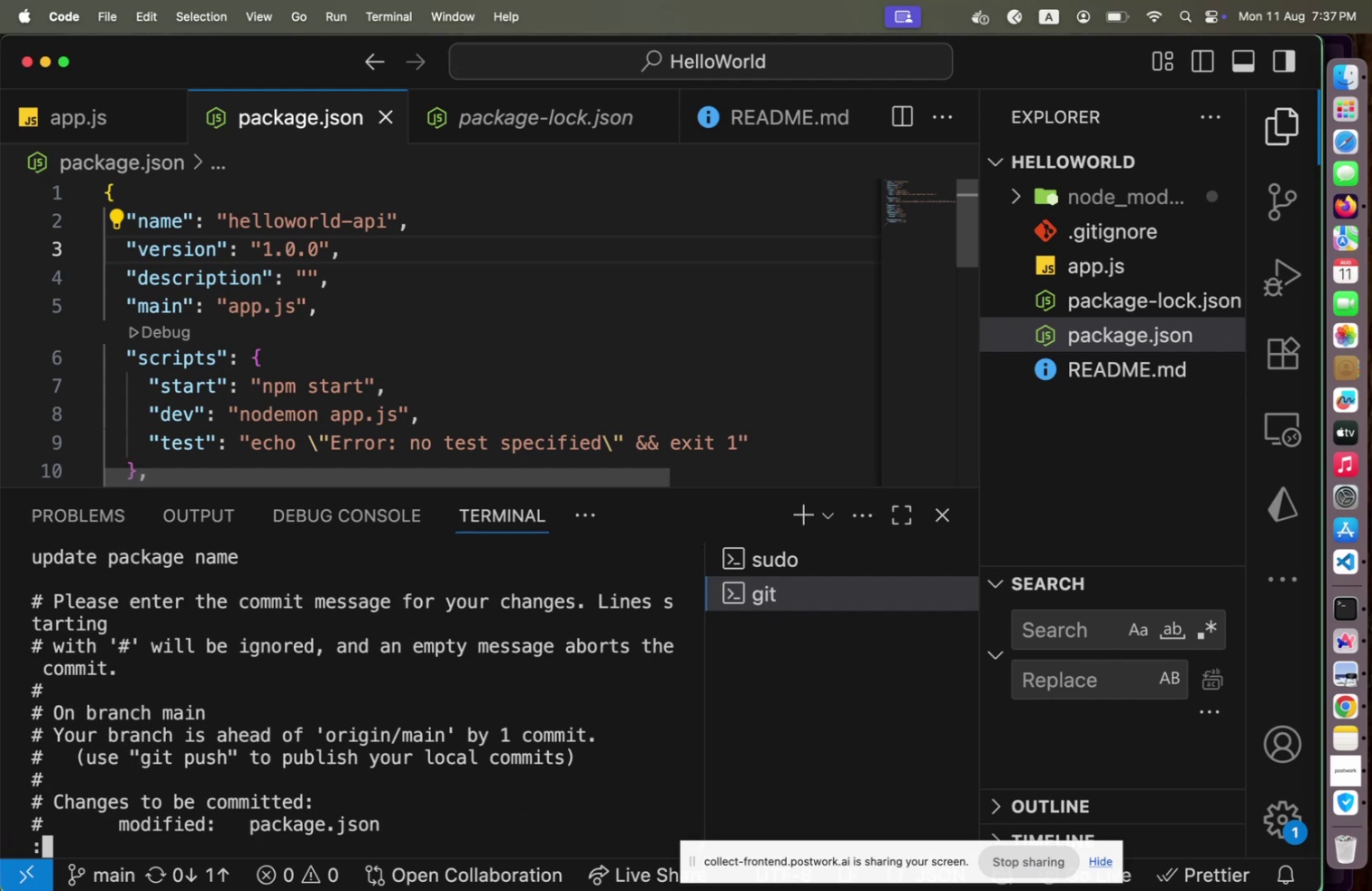 
key(Enter)
 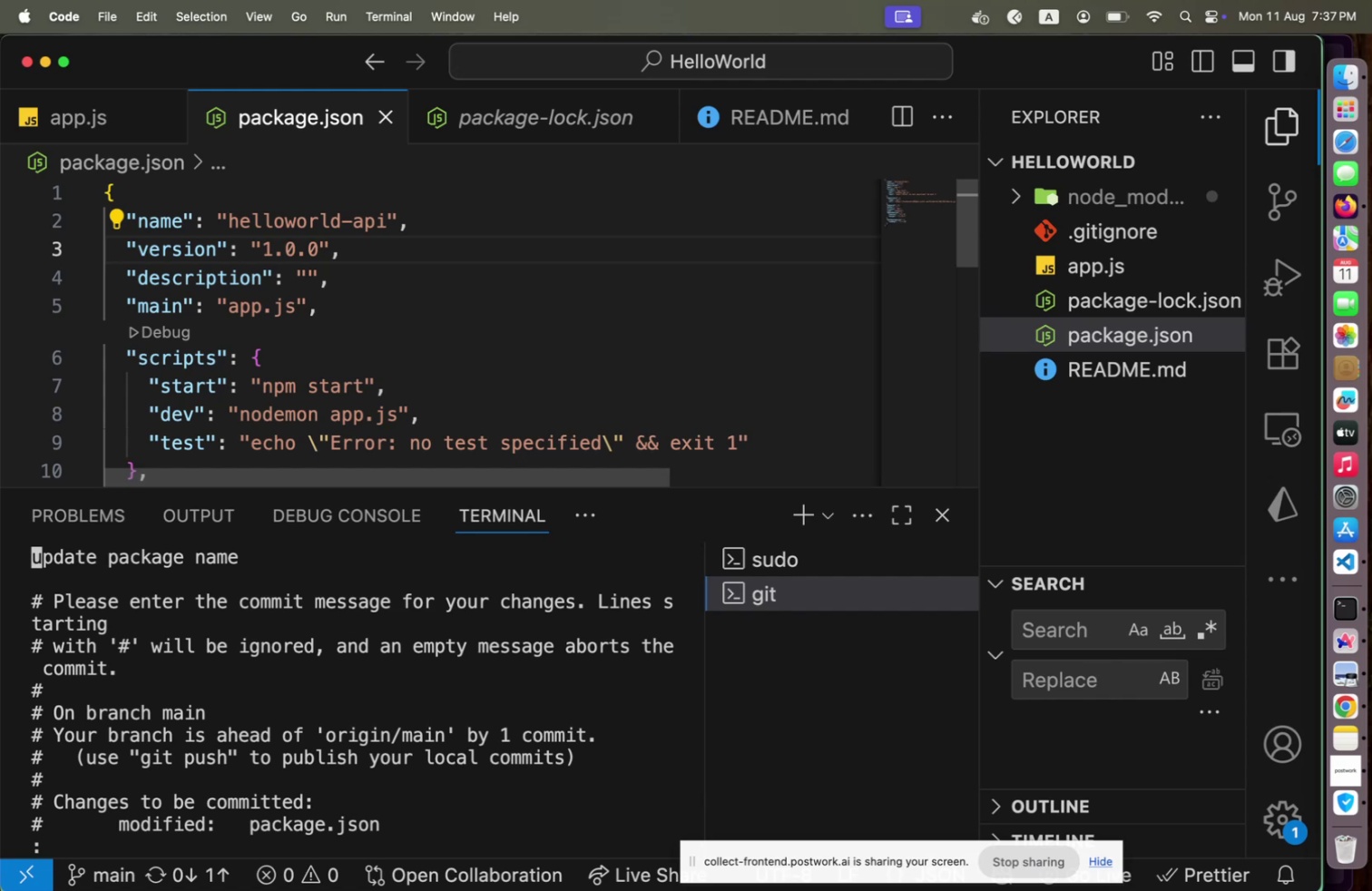 
key(Shift+Quote)
 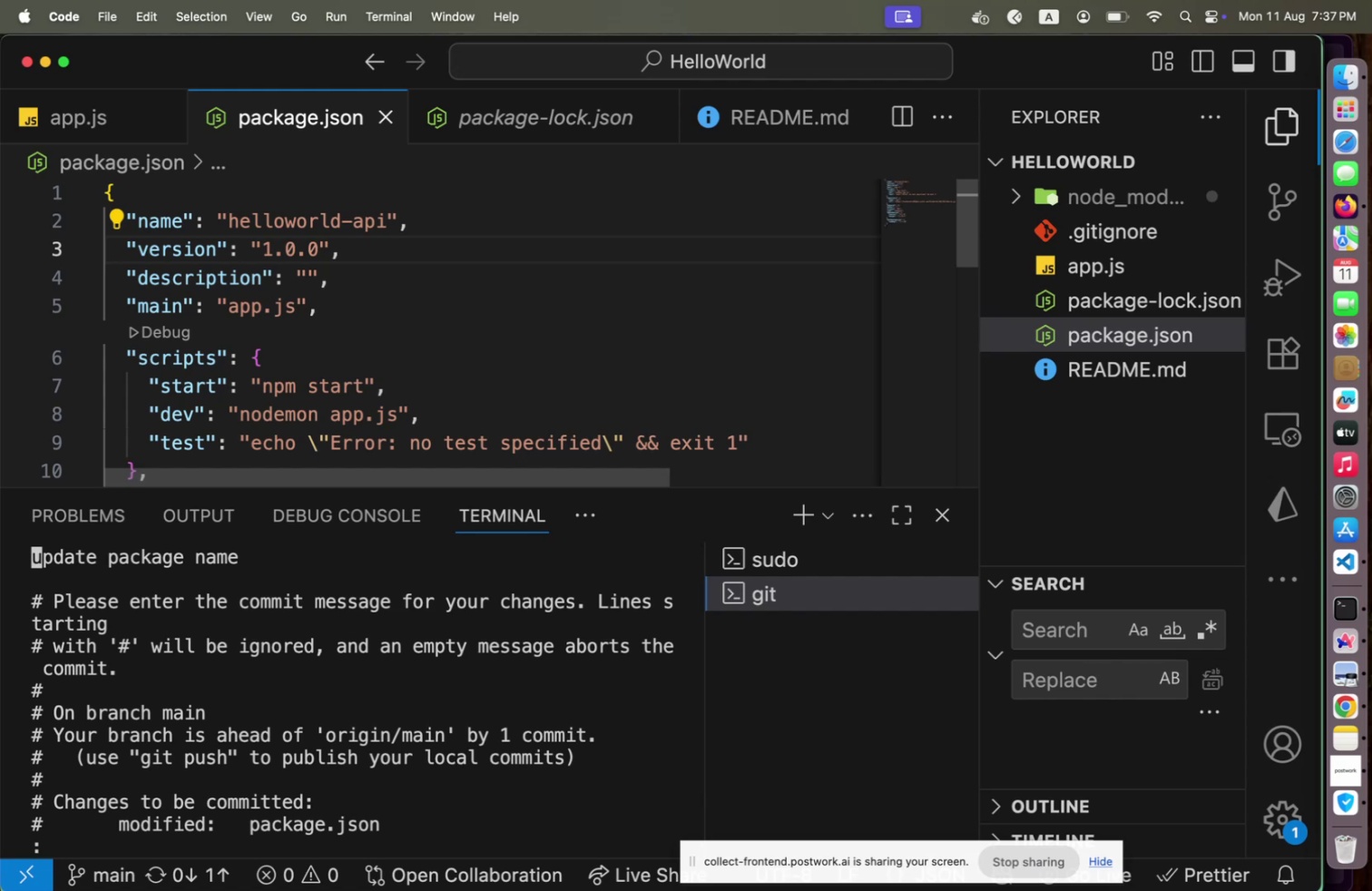 
key(Shift+Semicolon)
 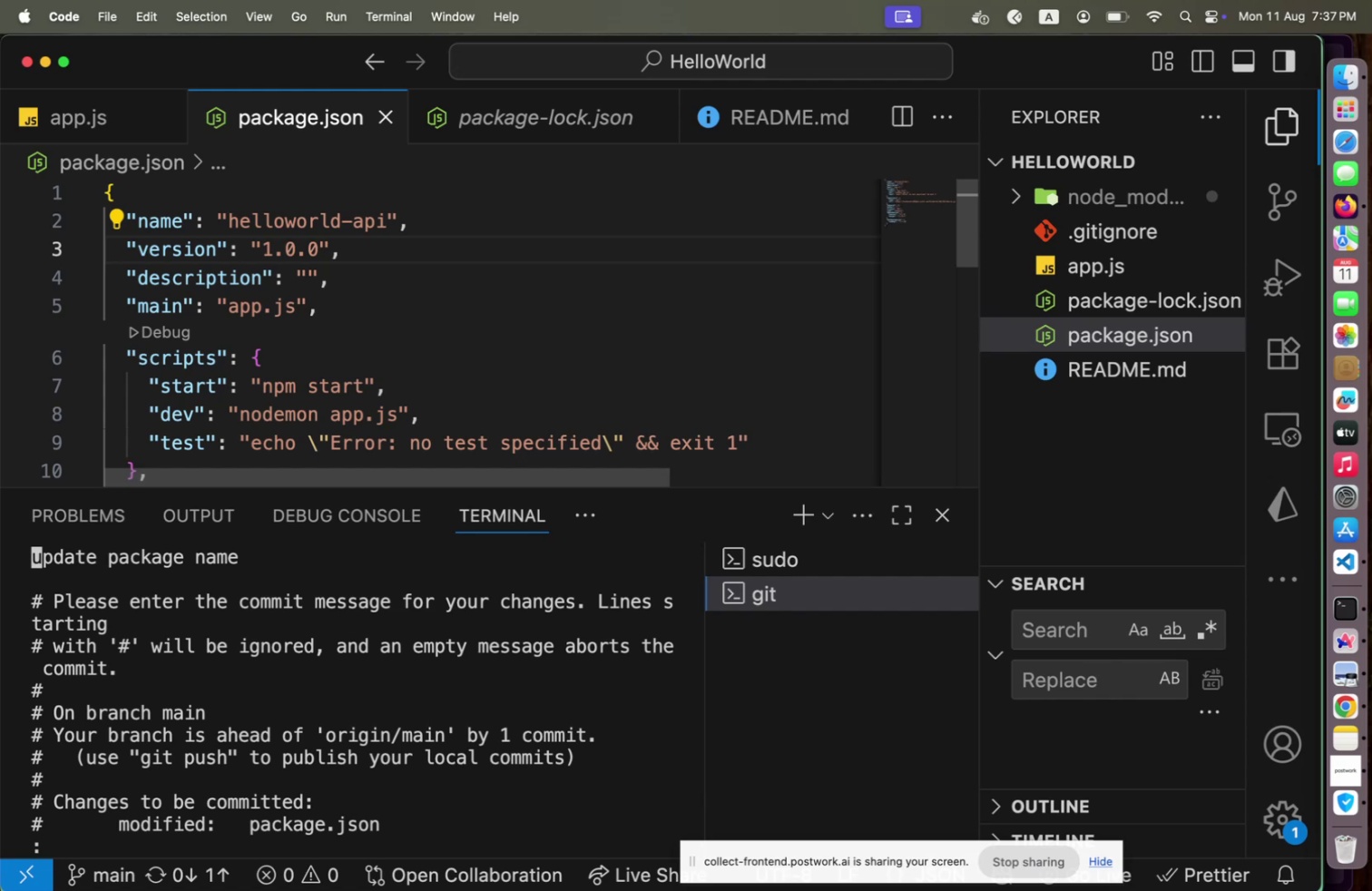 
key(Escape)
 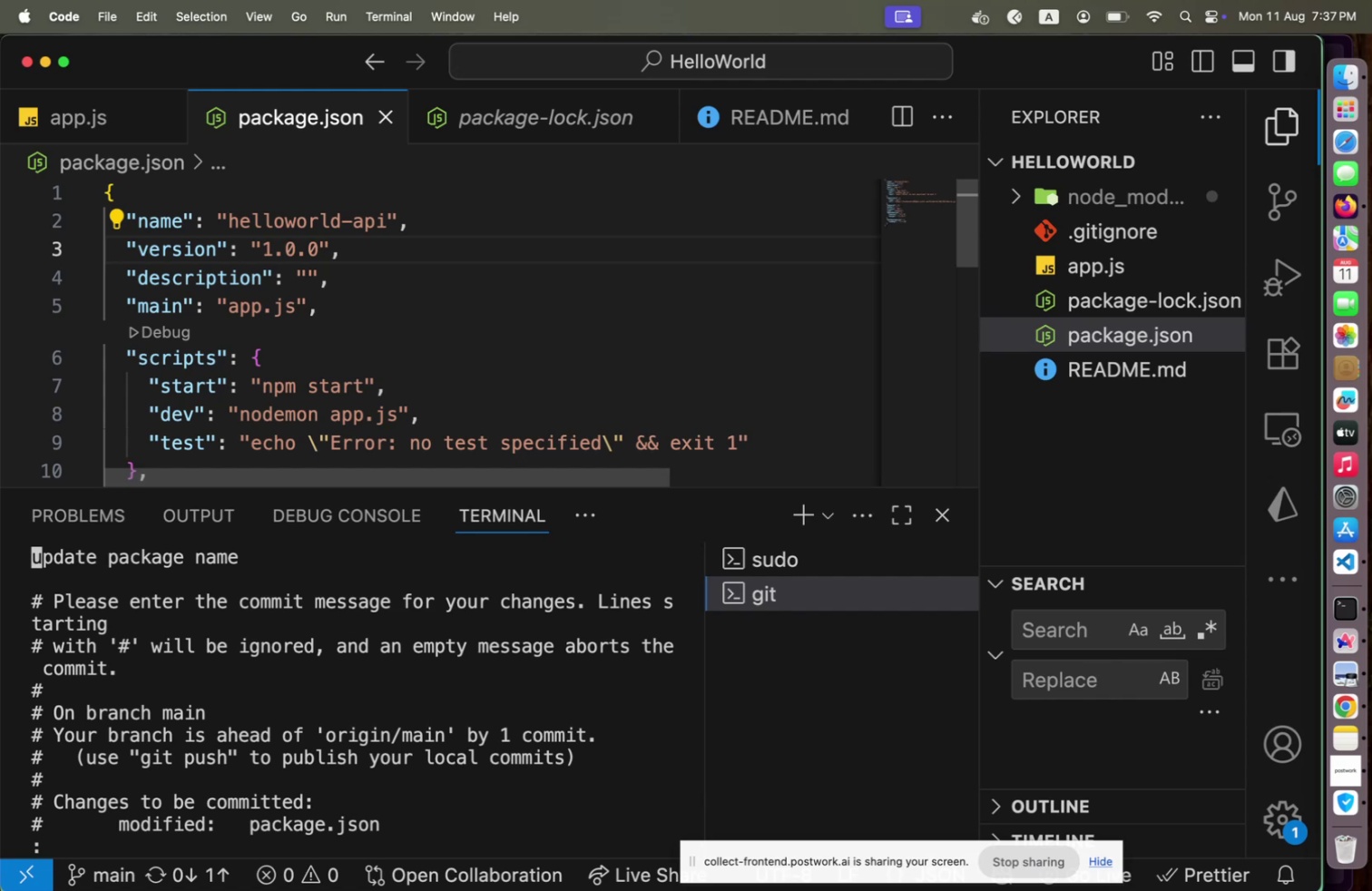 
key(Escape)
 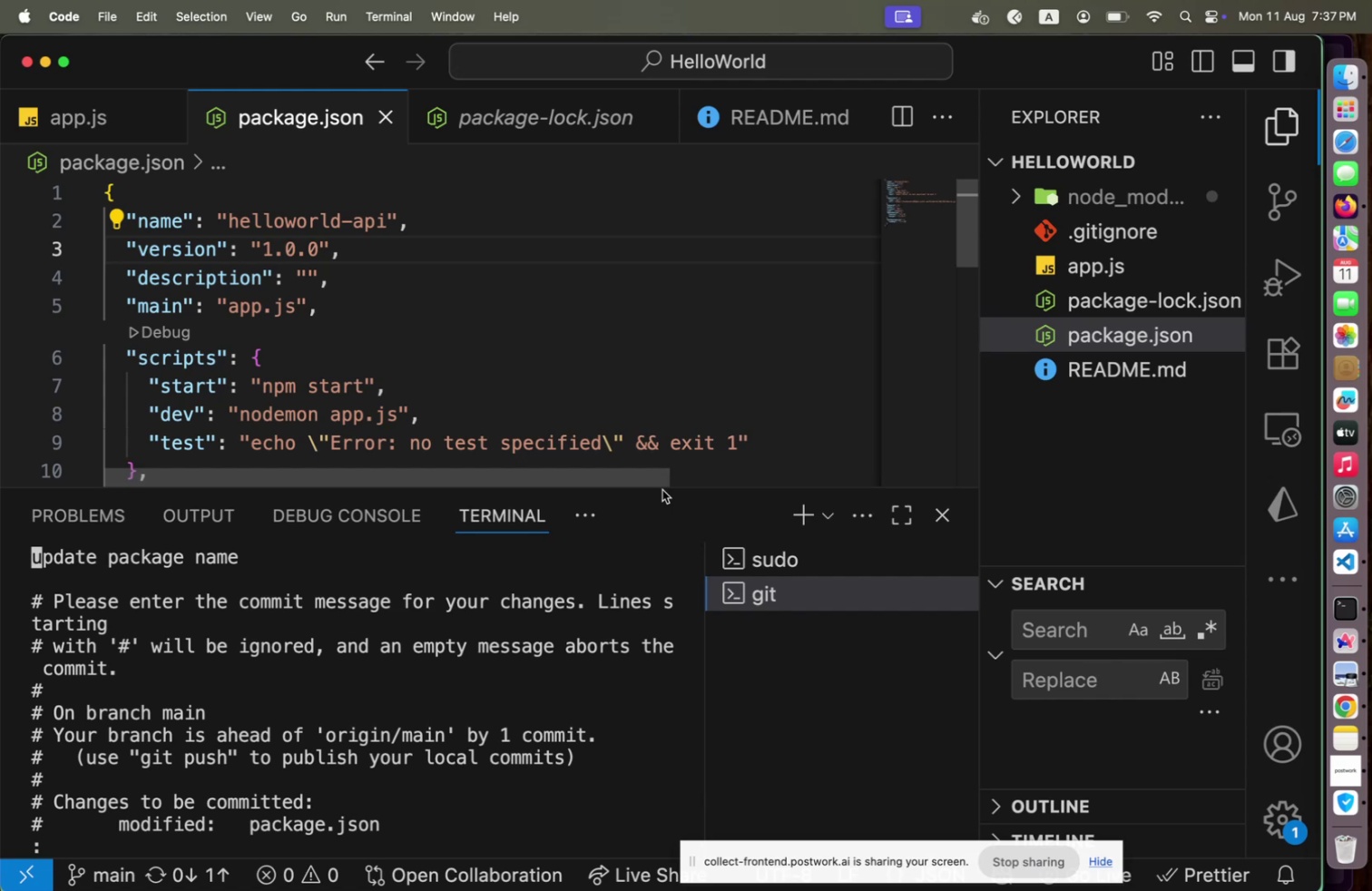 
left_click([534, 616])
 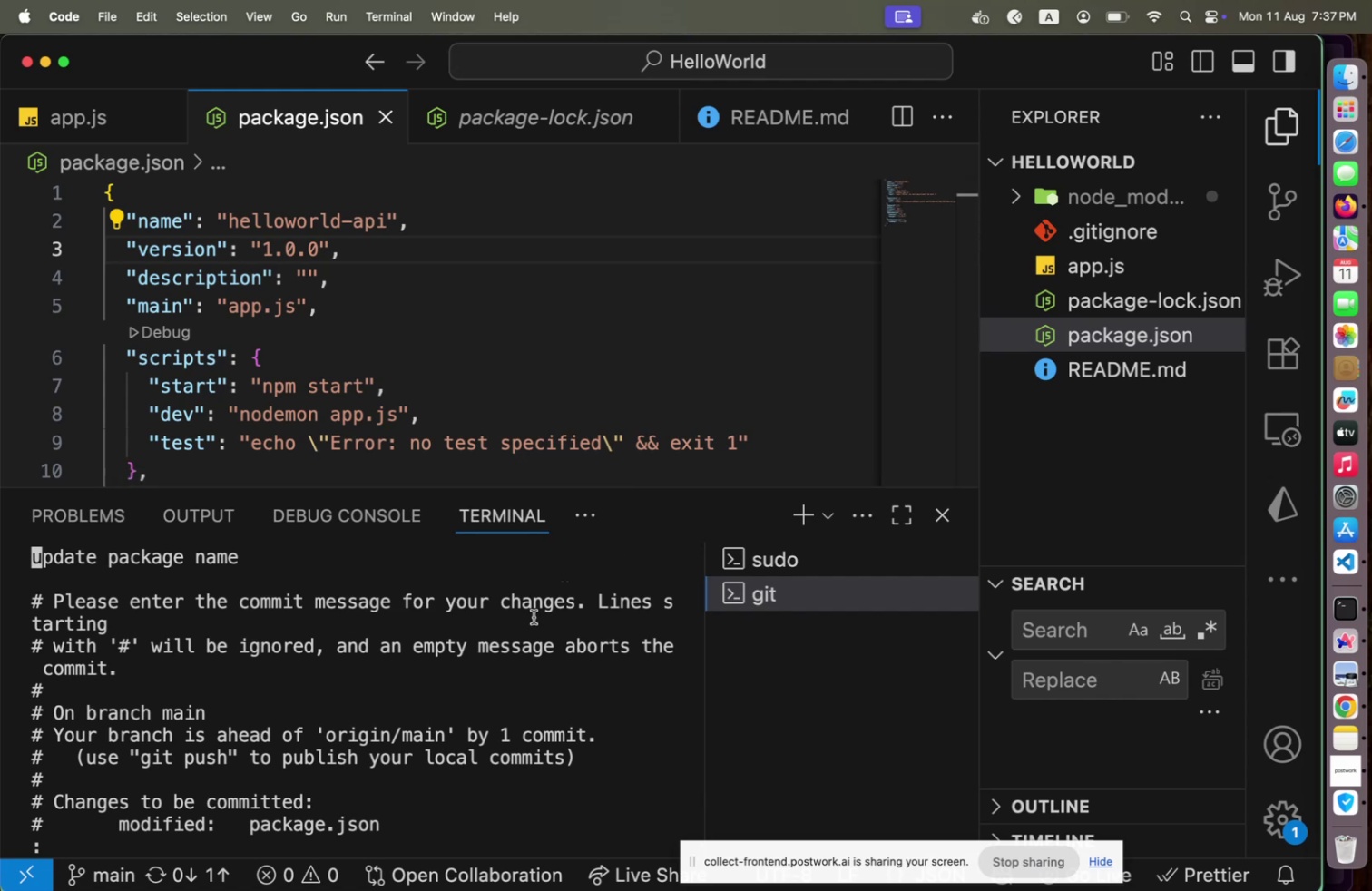 
key(Enter)
 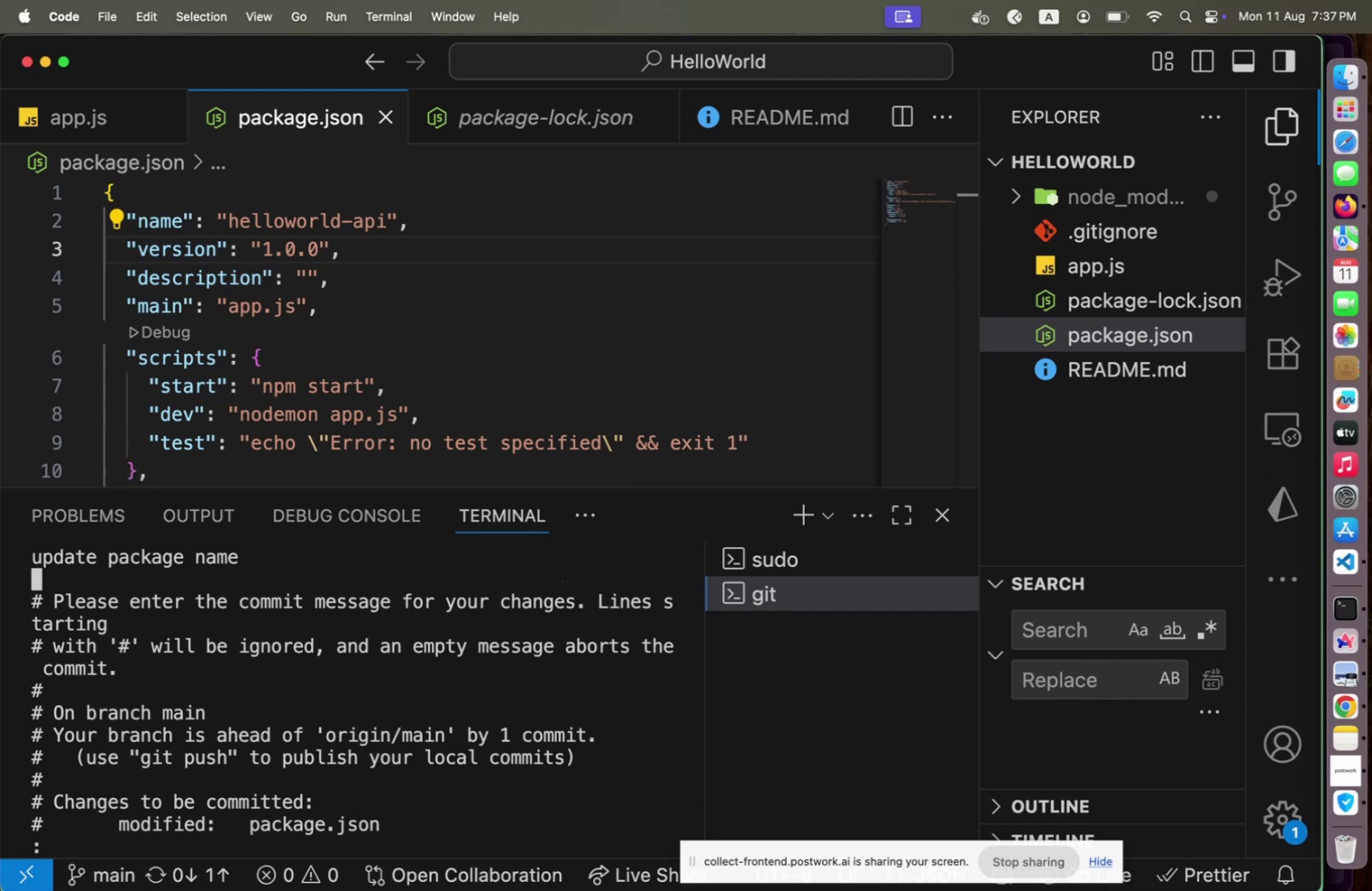 
hold_key(key=ArrowDown, duration=0.65)
 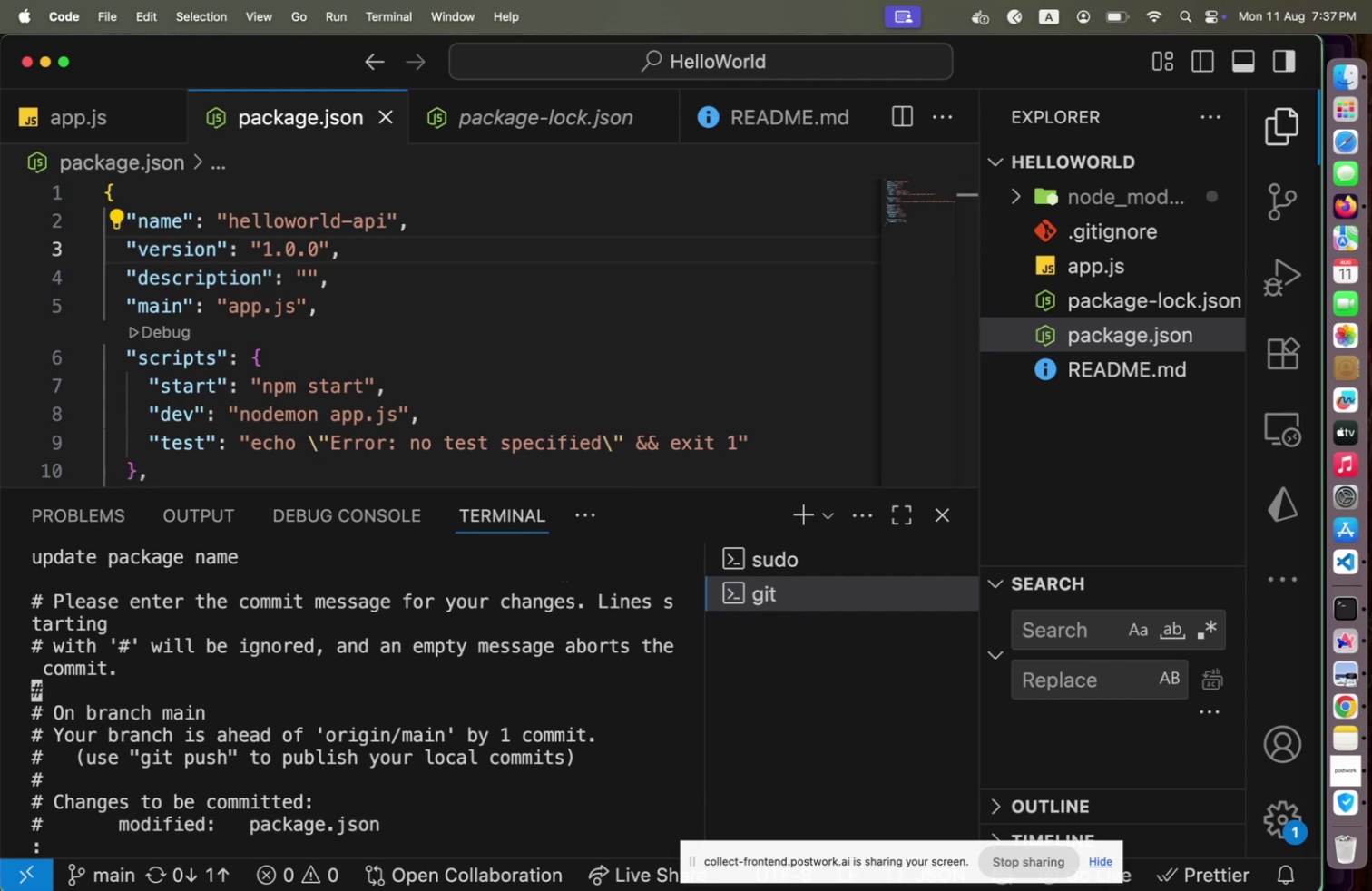 
key(Escape)
type(:s)
key(Backspace)
type(esc)
 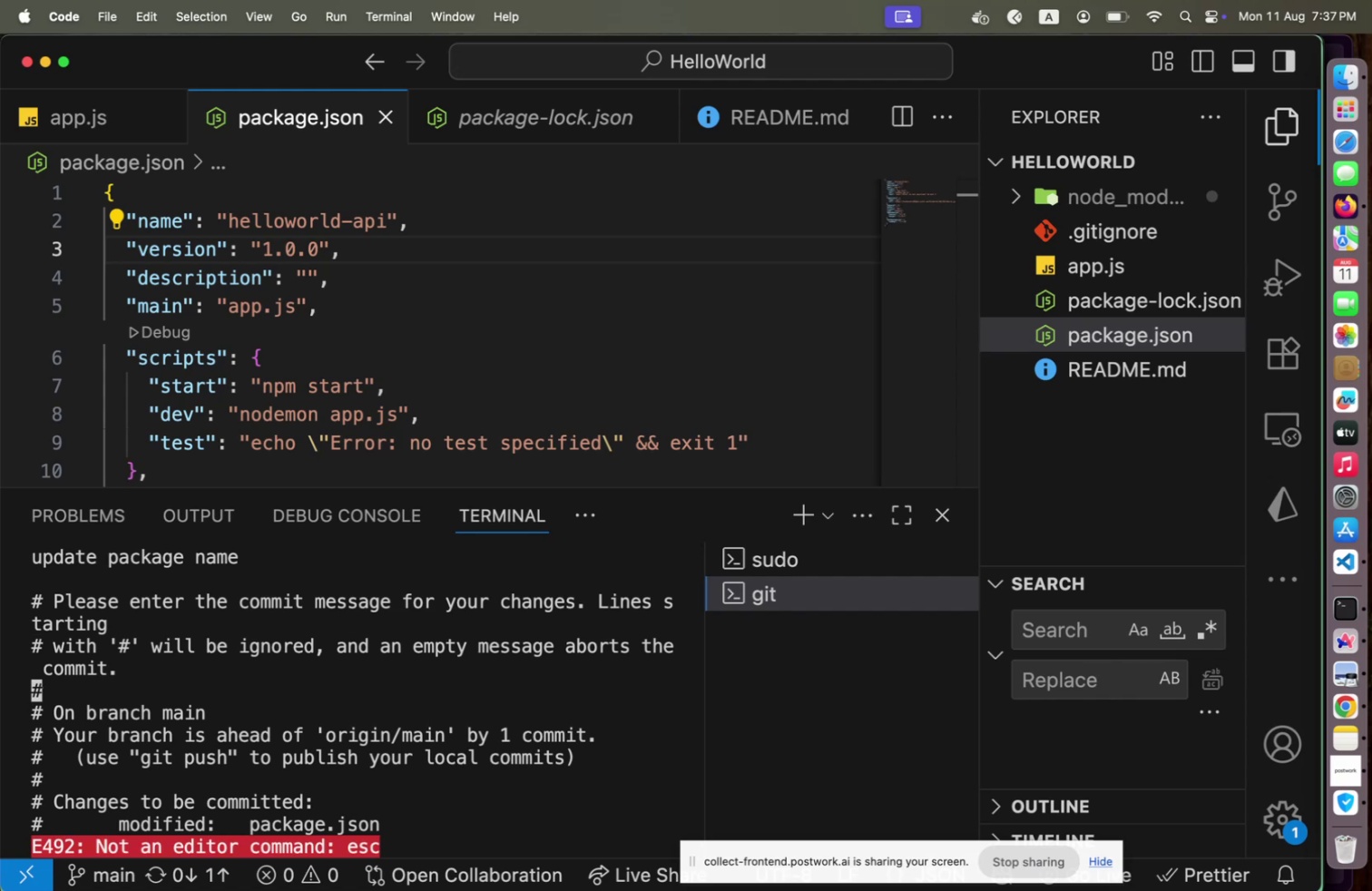 
 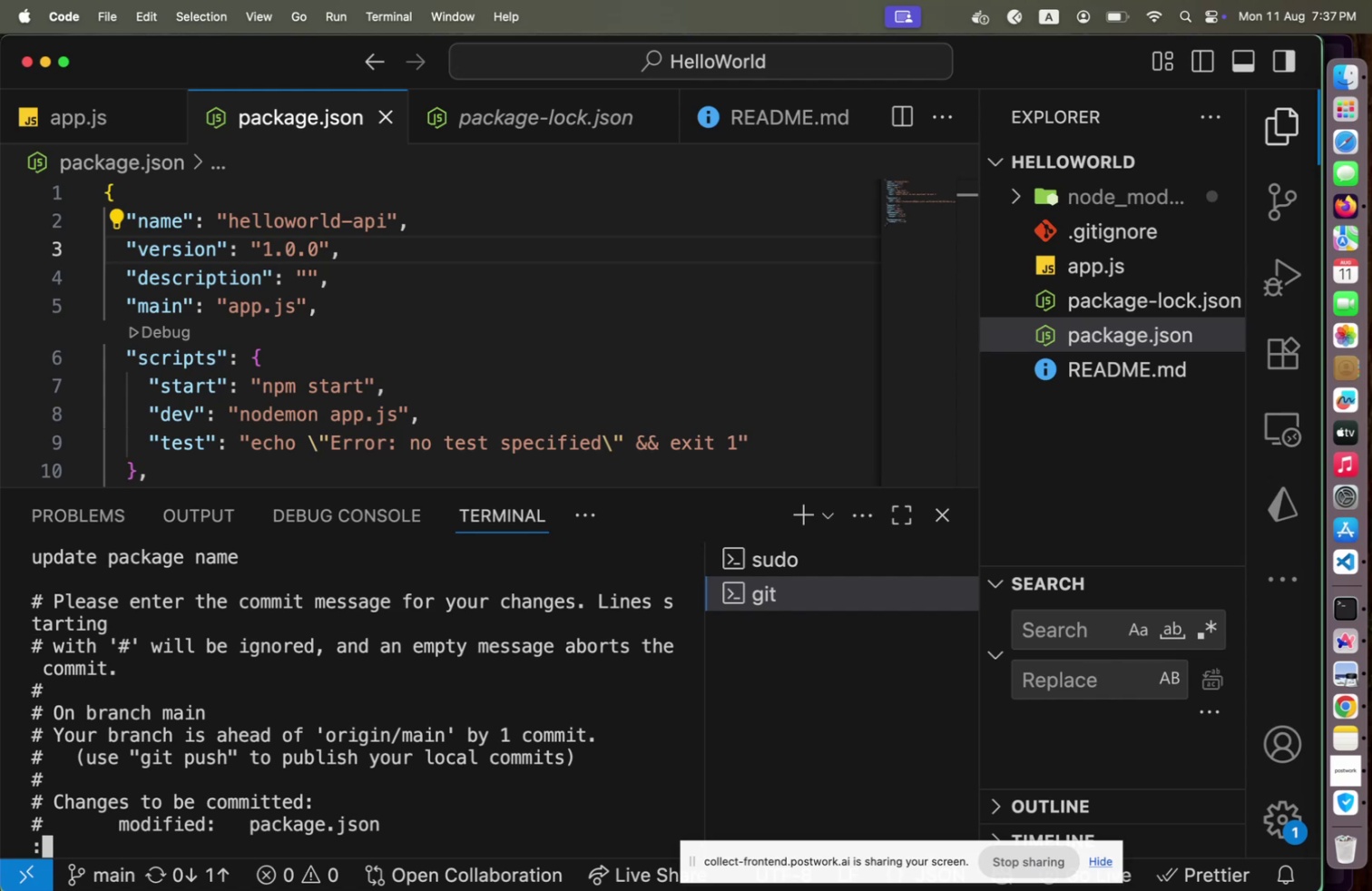 
key(Enter)
 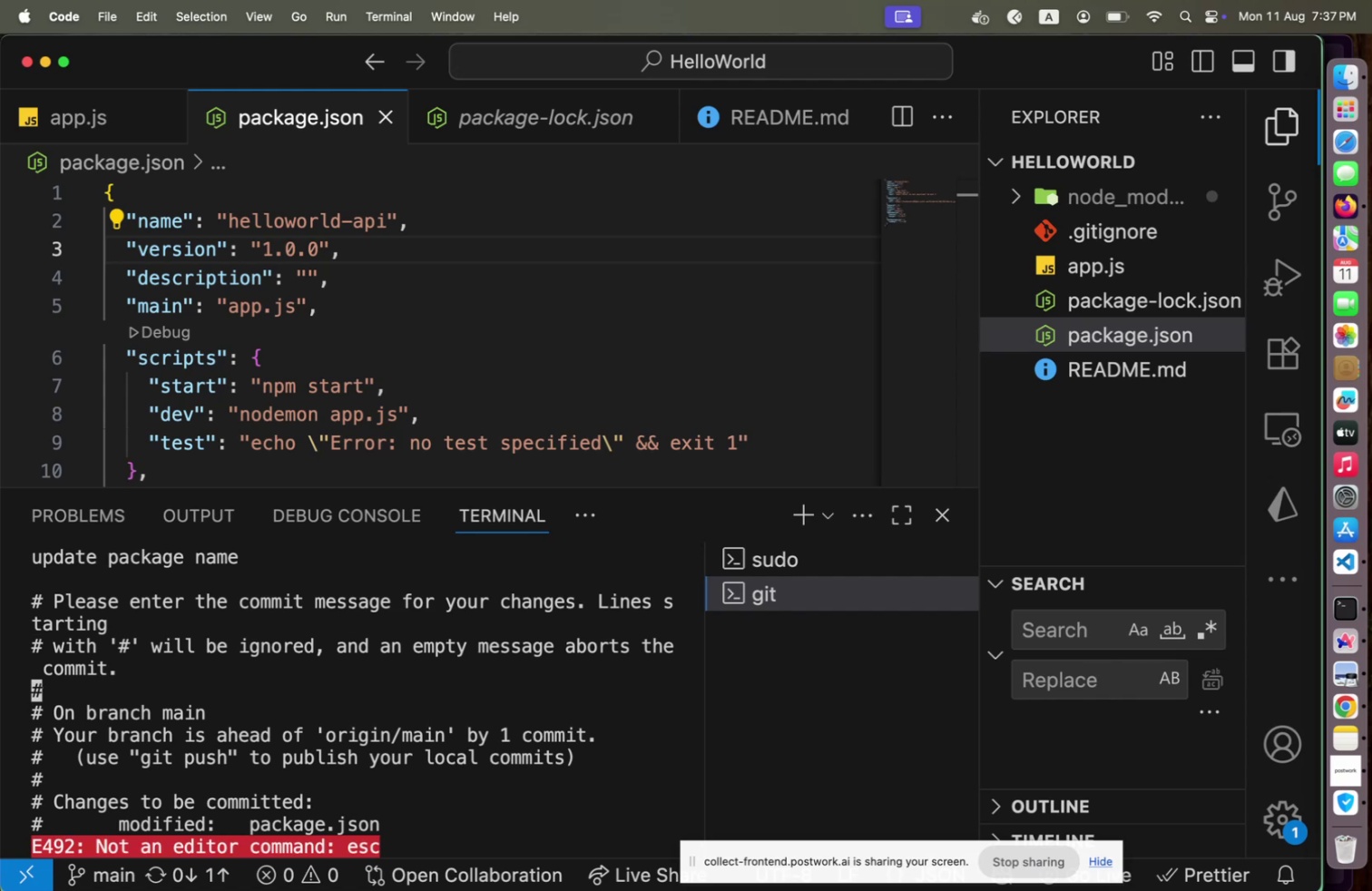 
key(Shift+Semicolon)
 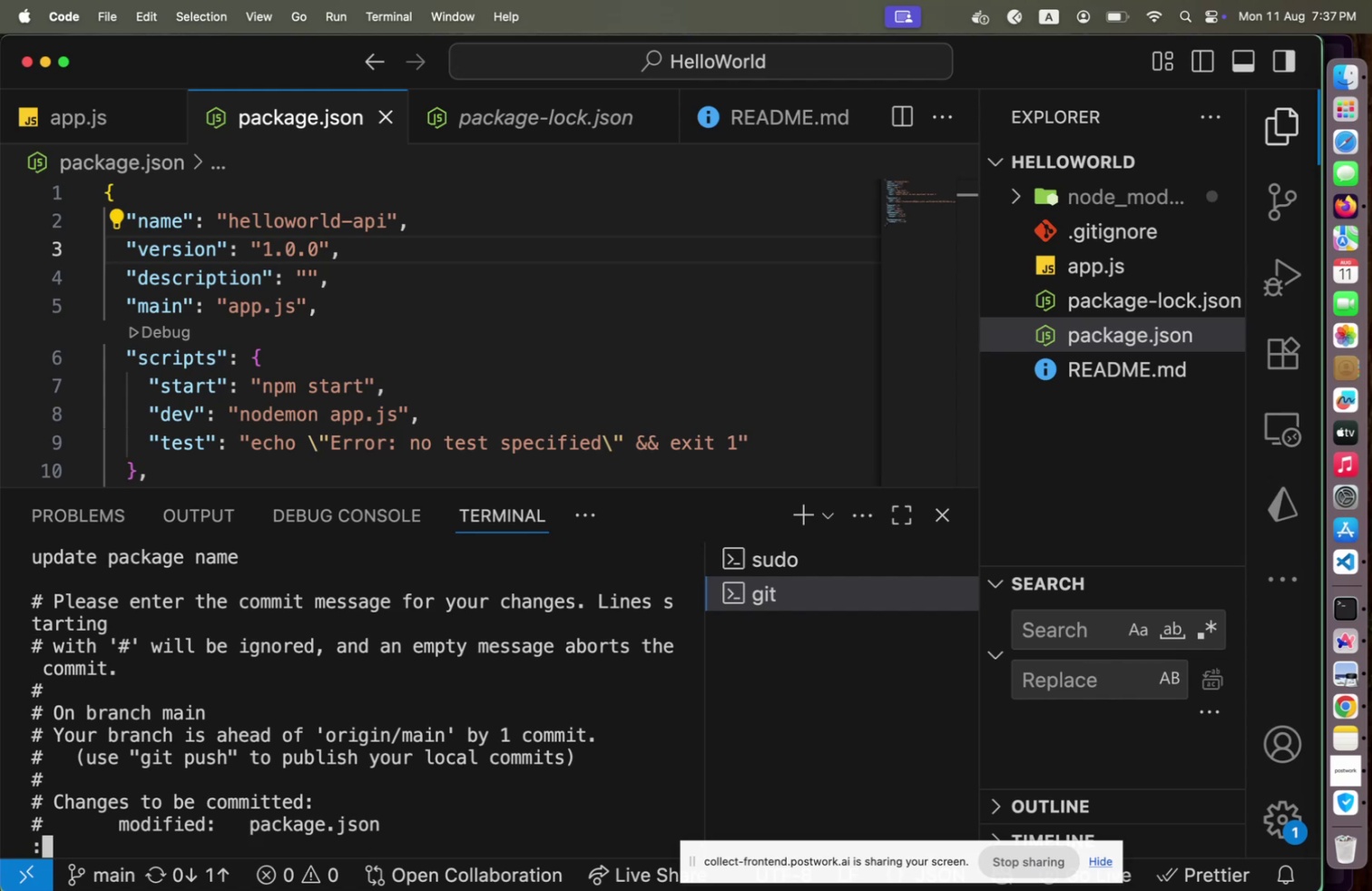 
key(E)
 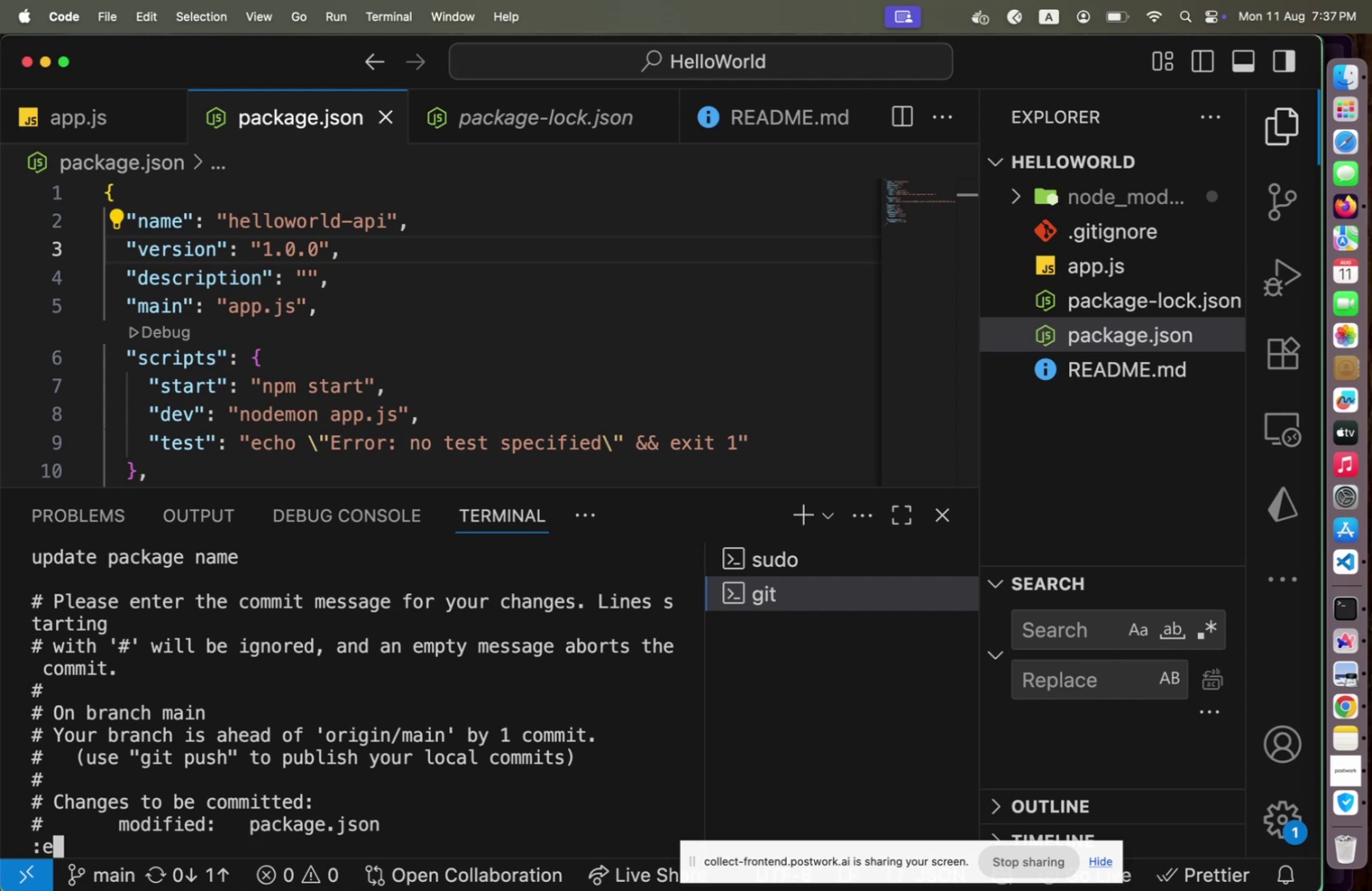 
key(Enter)
 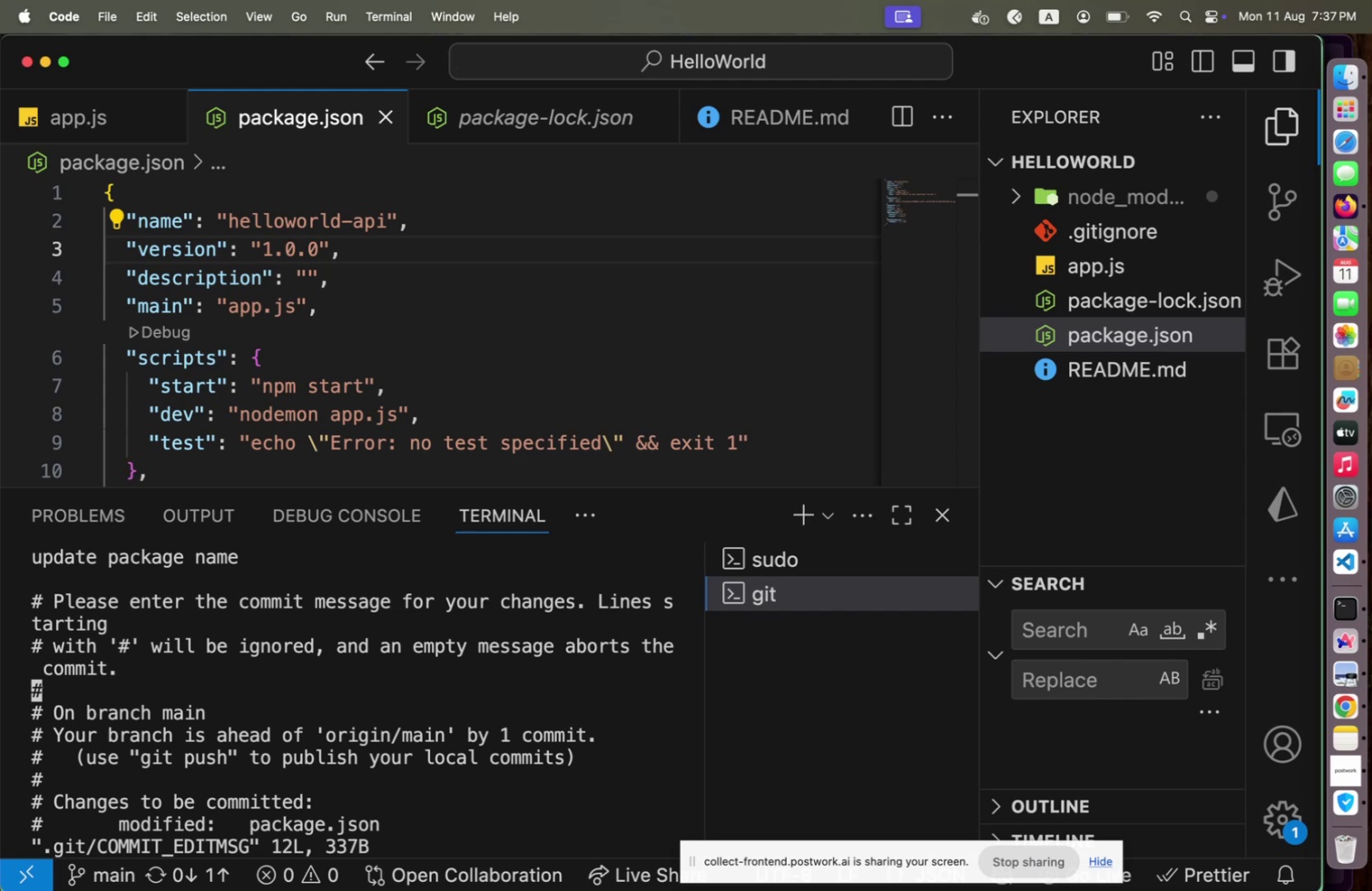 
key(Shift+Semicolon)
 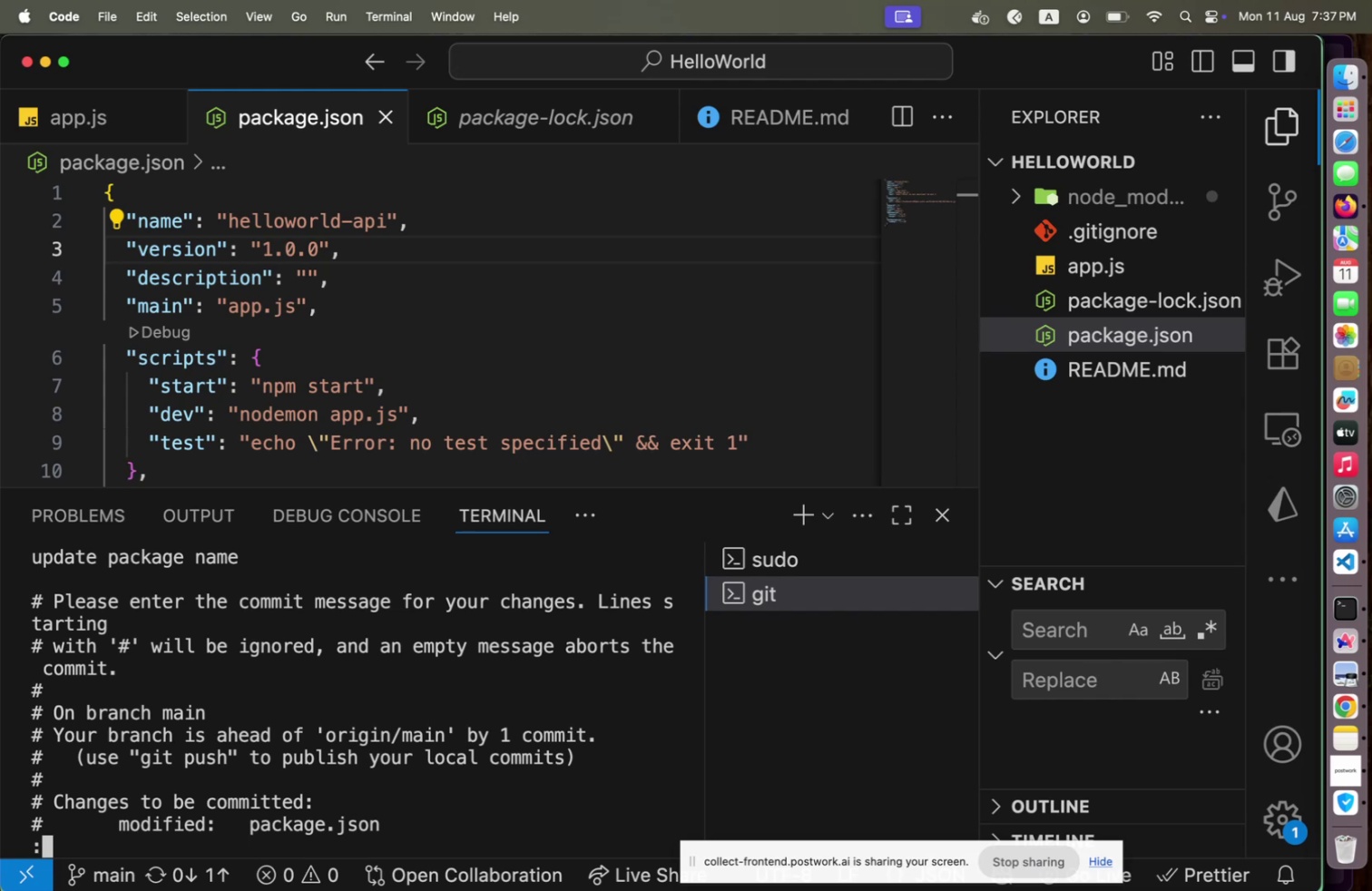 
key(Escape)
 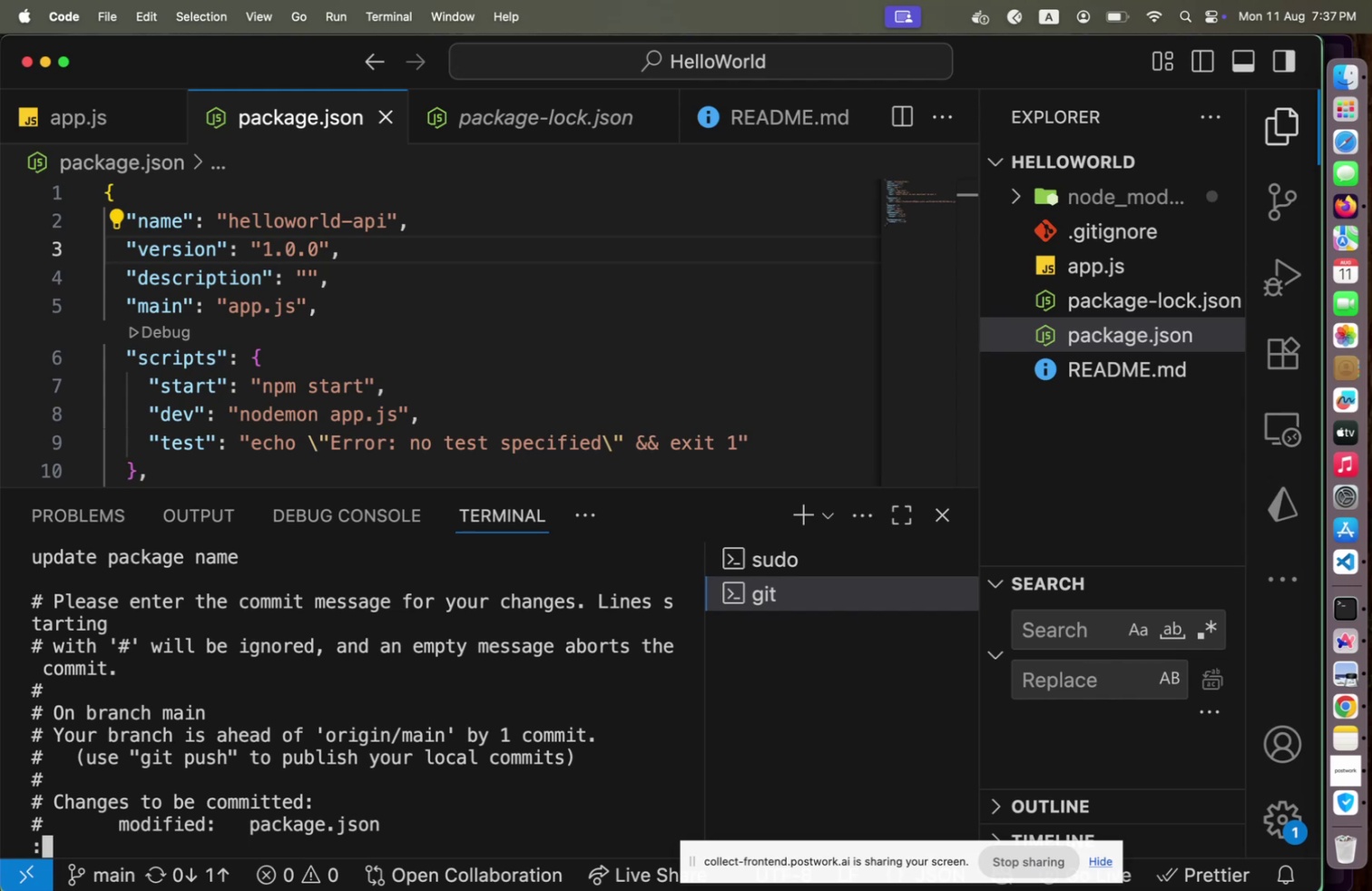 
key(Escape)
 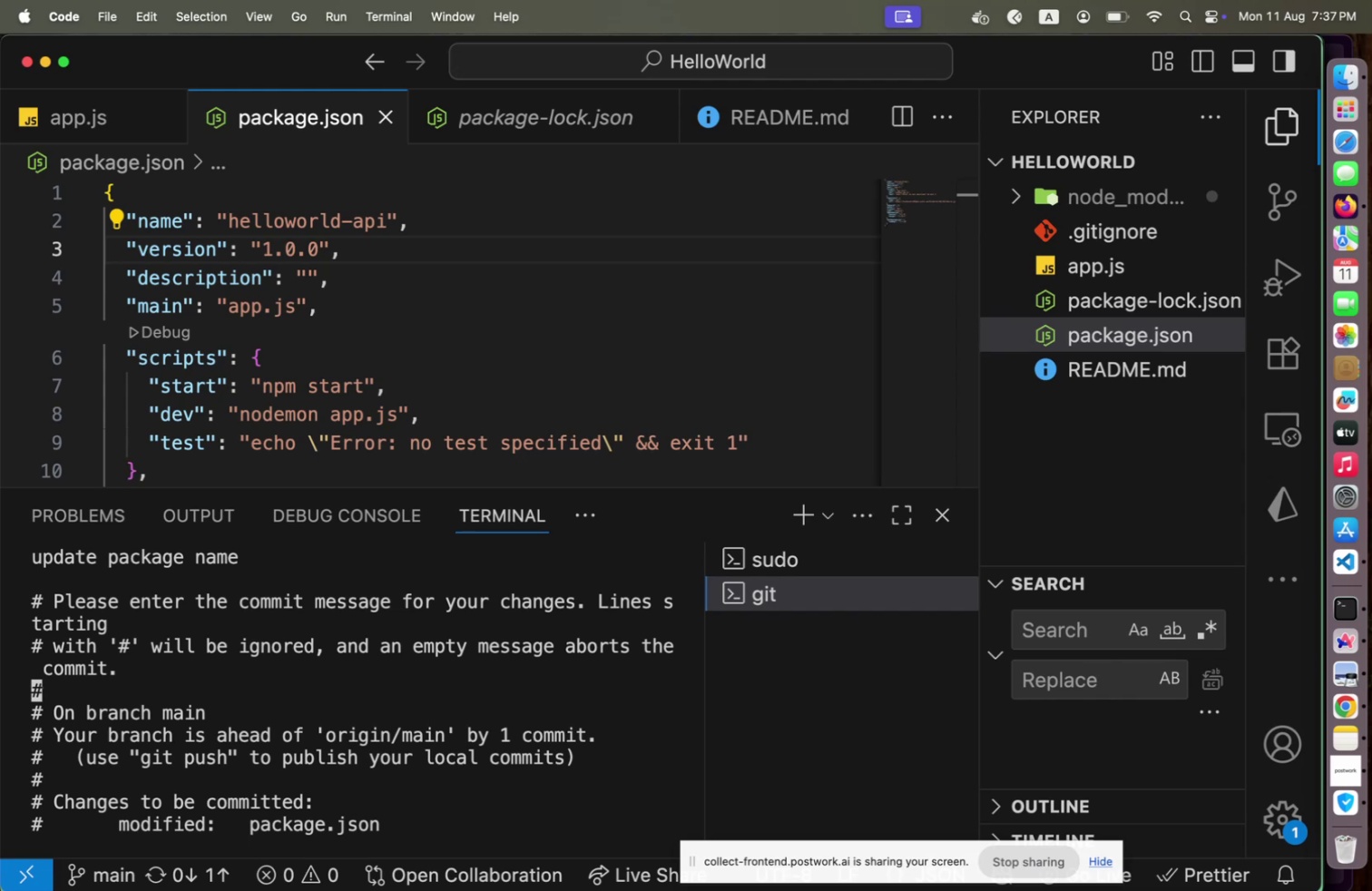 
key(Shift+Semicolon)
 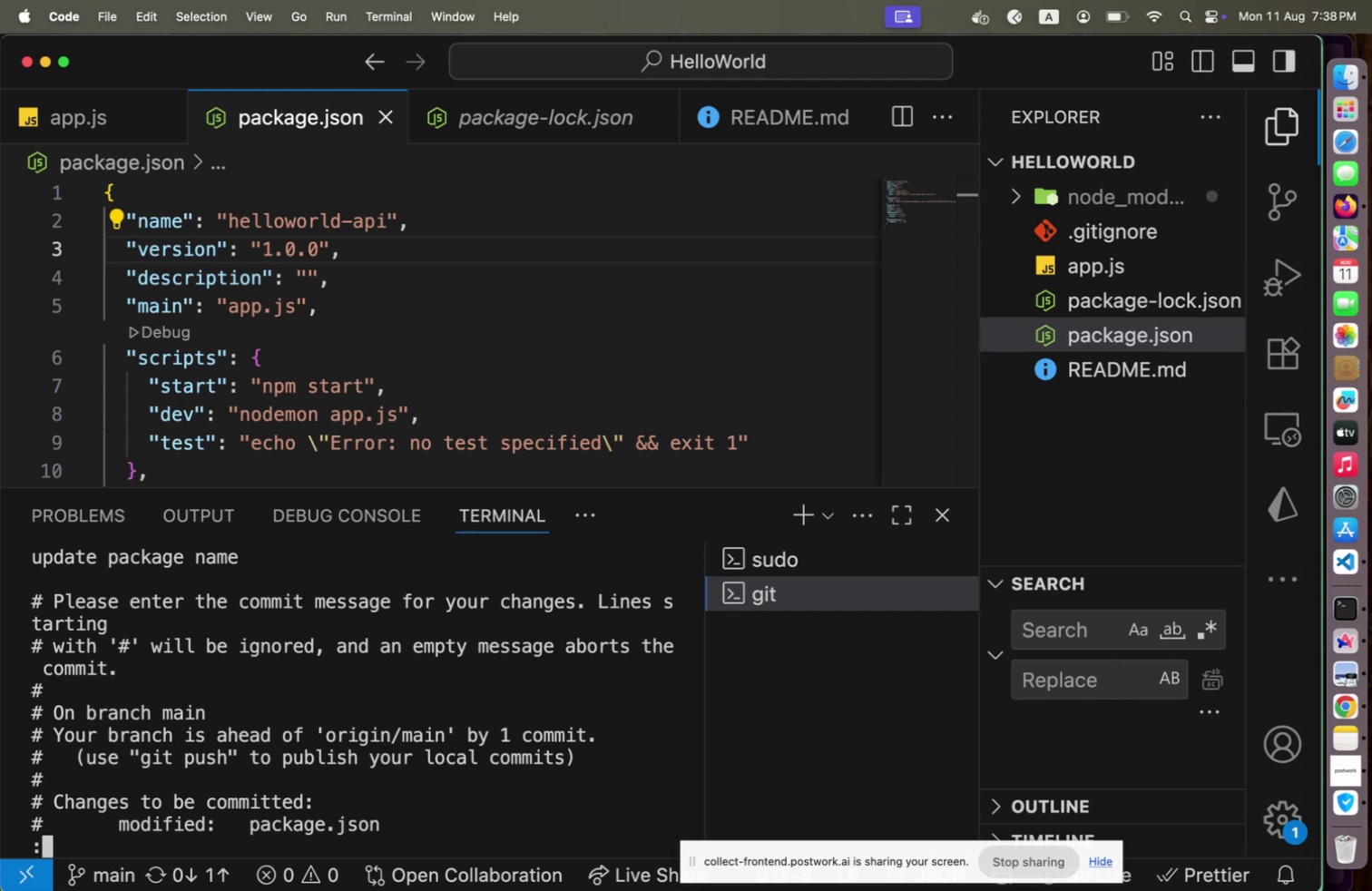 
wait(11.0)
 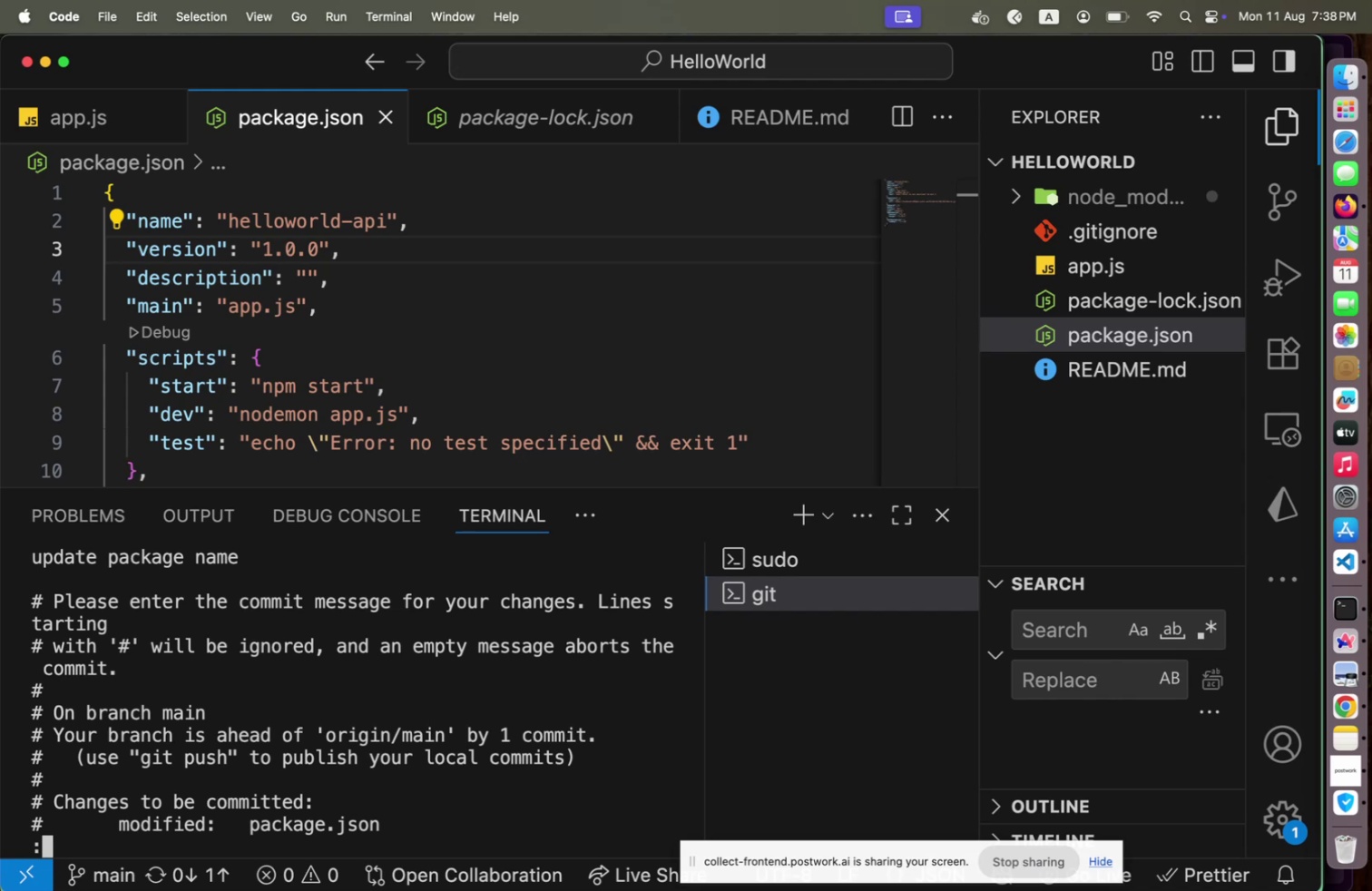 
type(exit)
 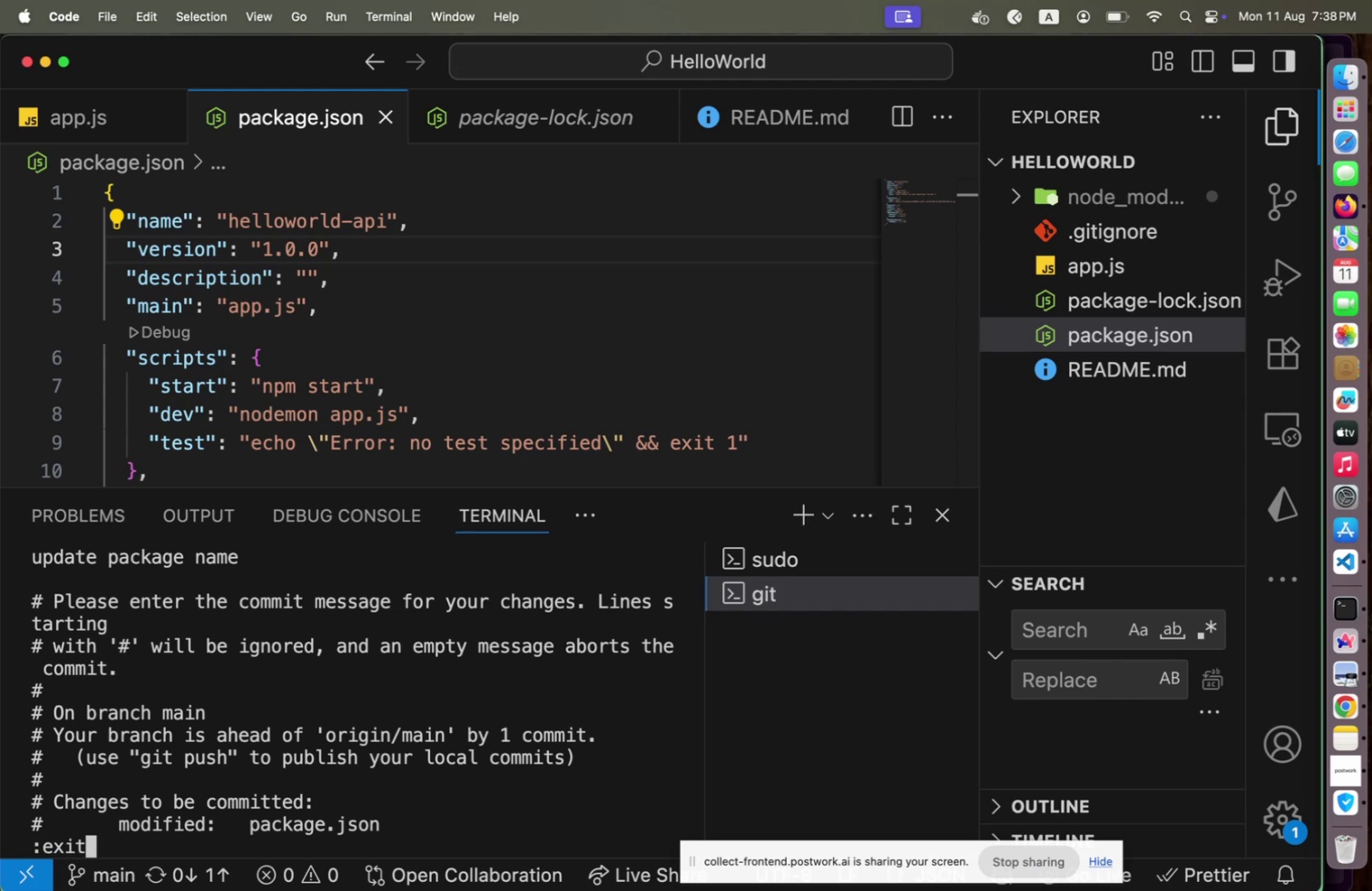 
key(Enter)
 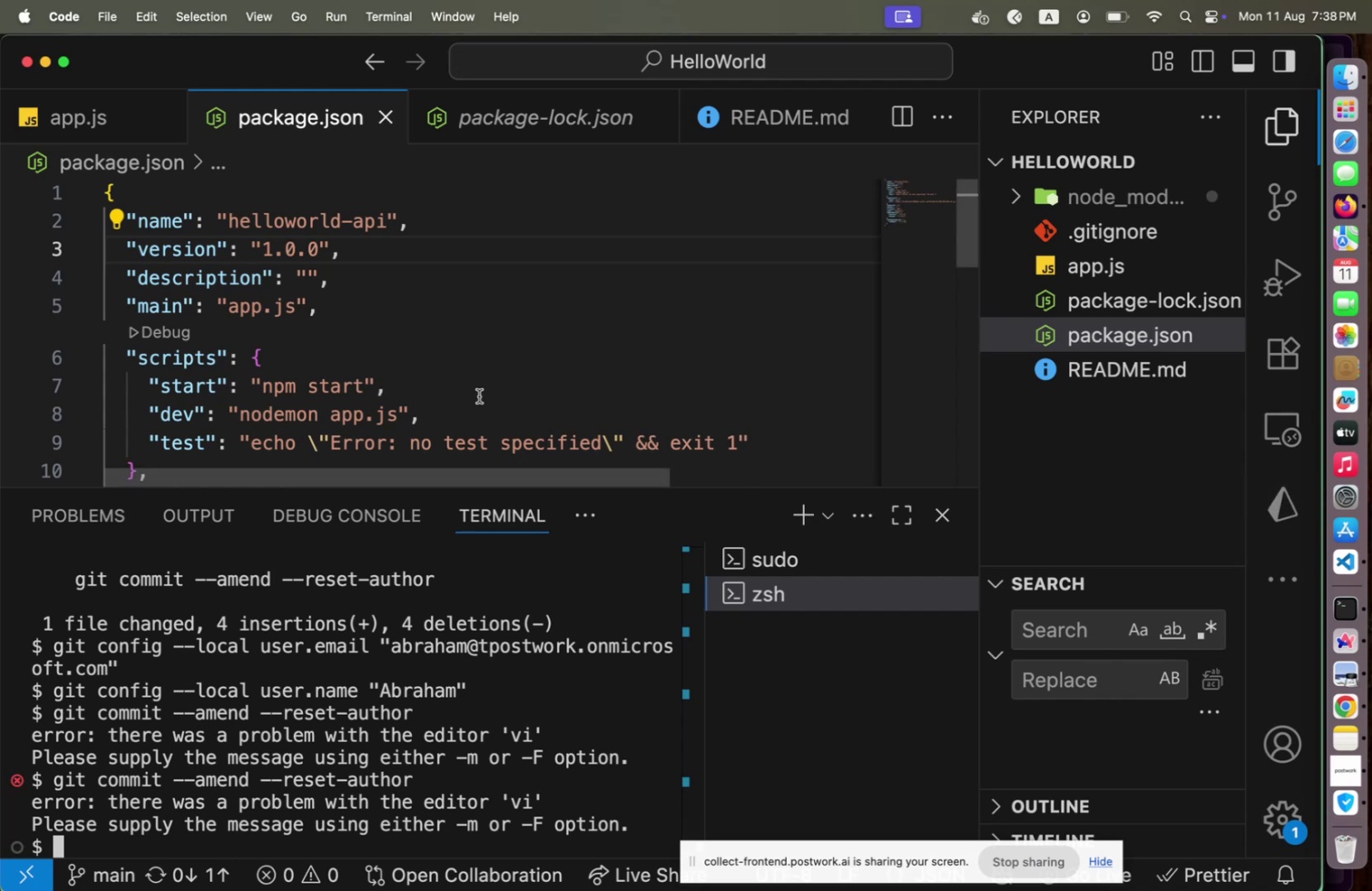 
wait(9.62)
 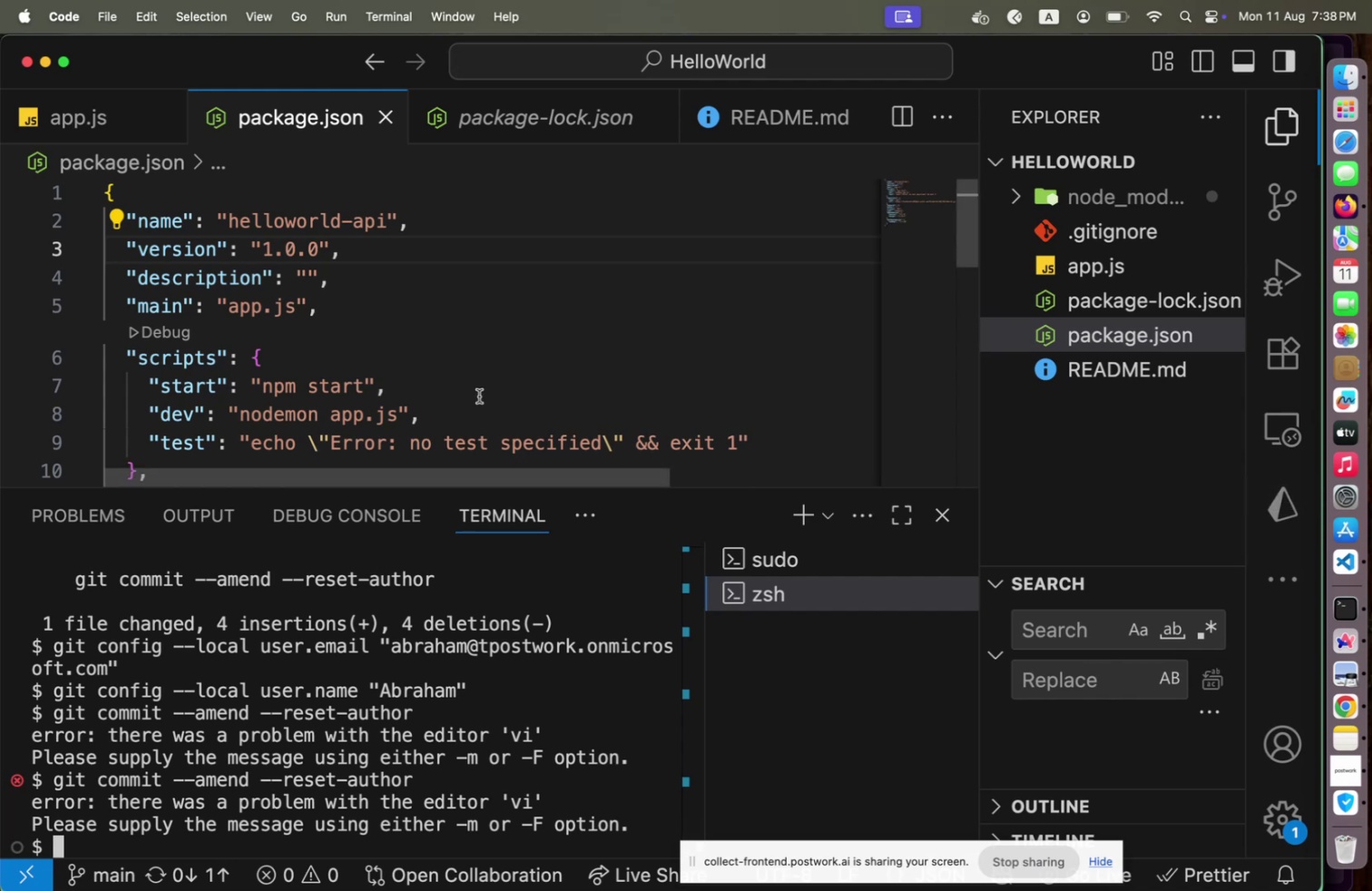 
left_click([1279, 212])
 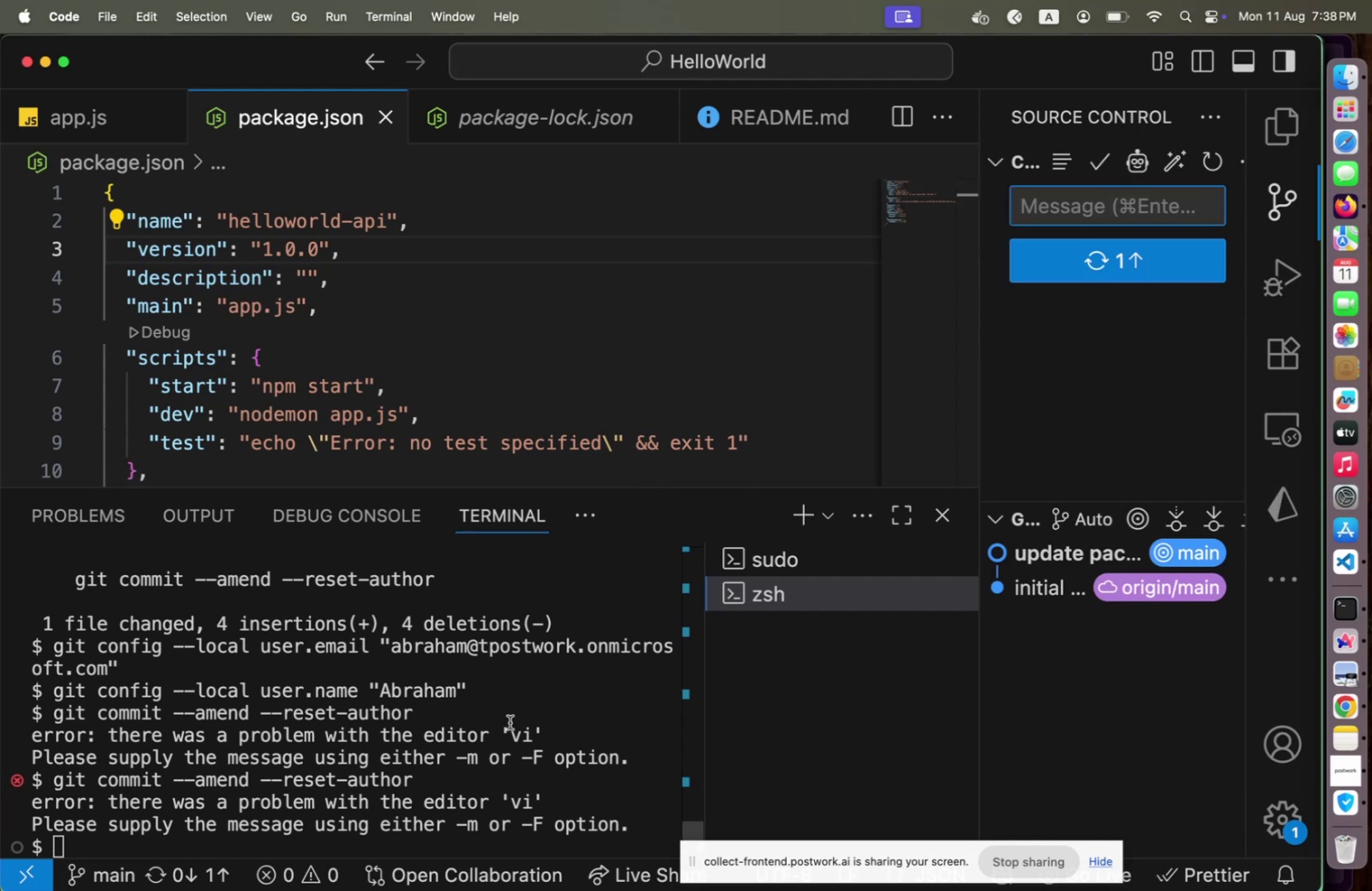 
left_click([505, 718])
 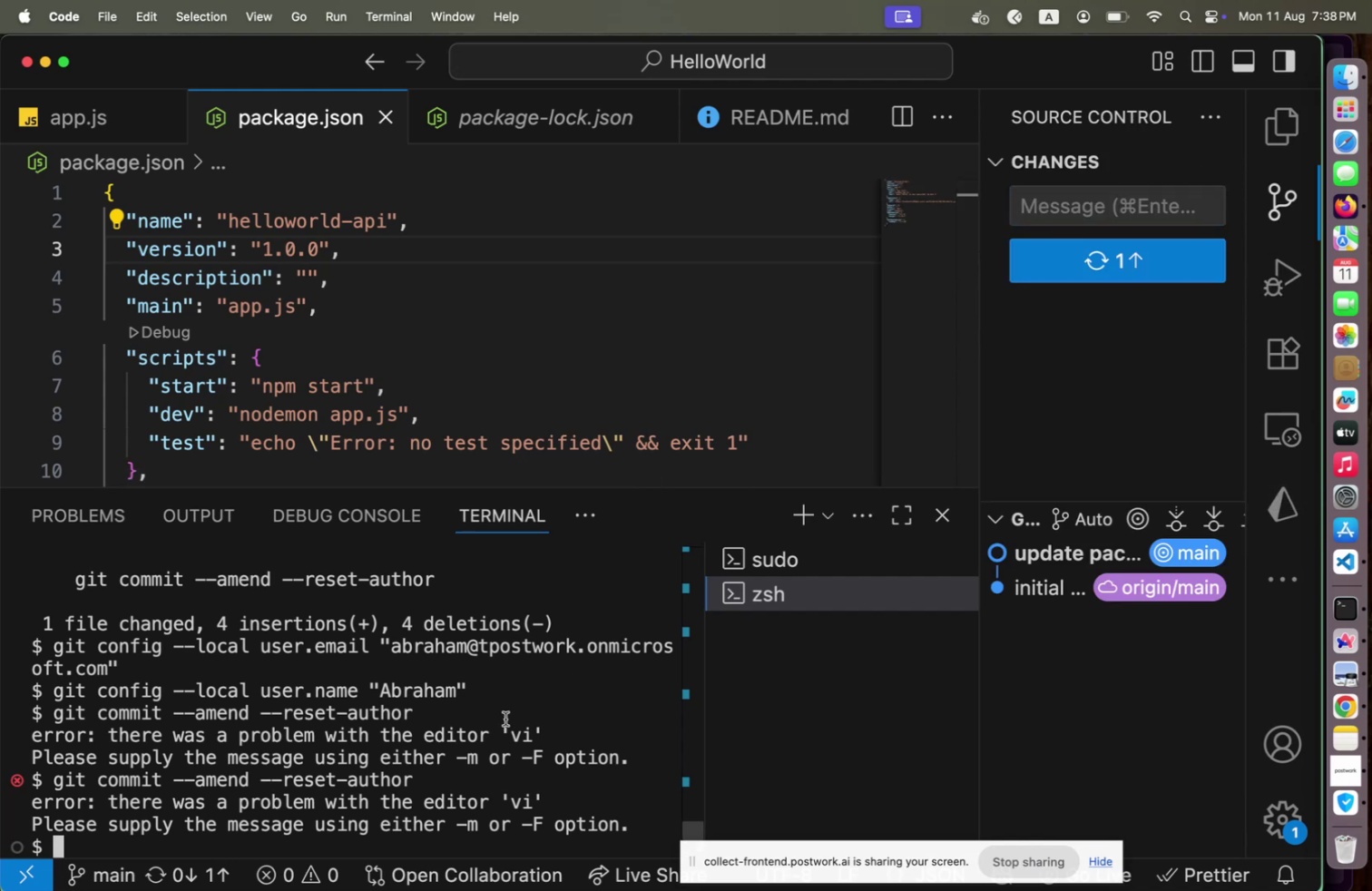 
type(git push )
 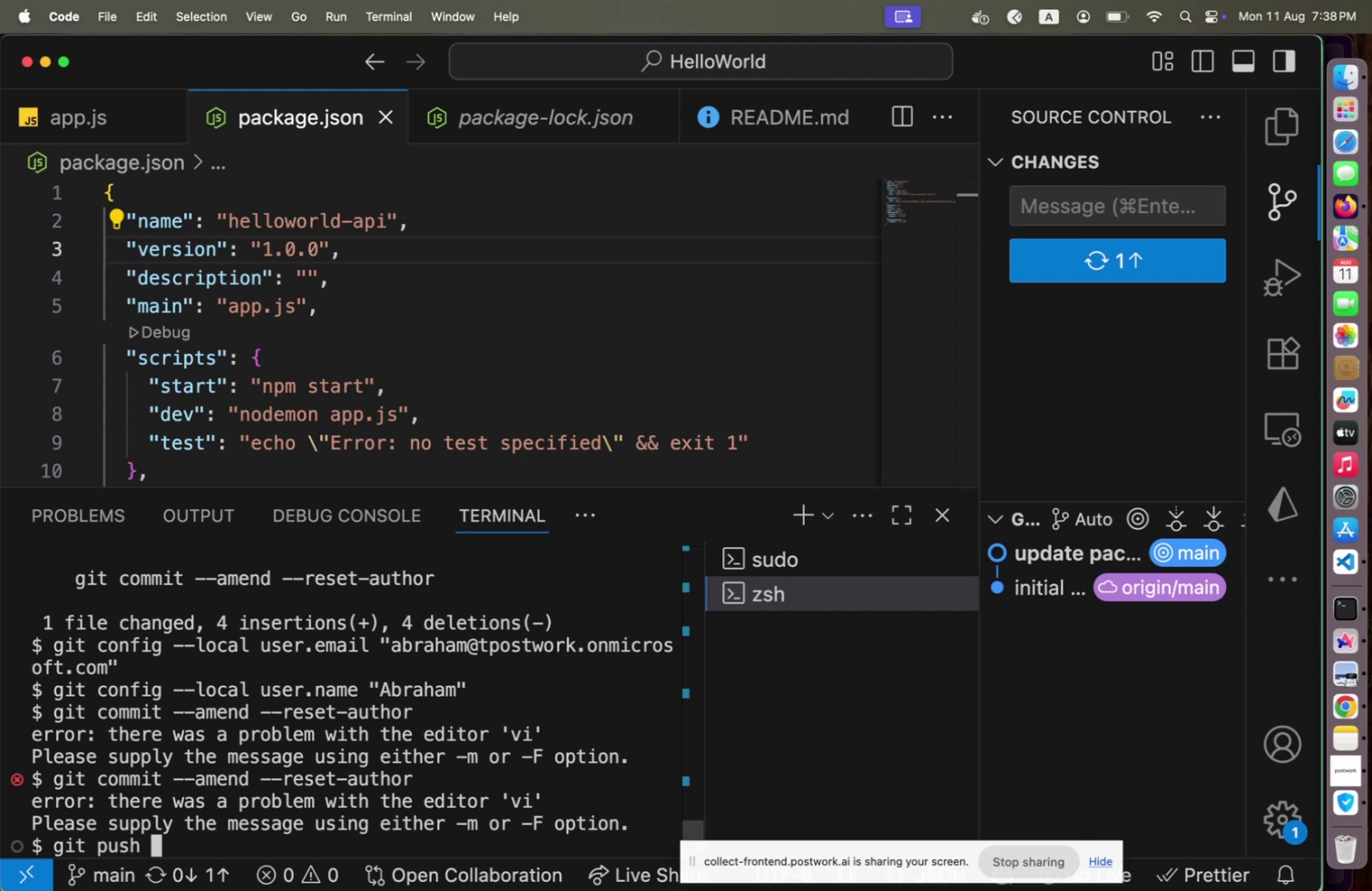 
wait(8.43)
 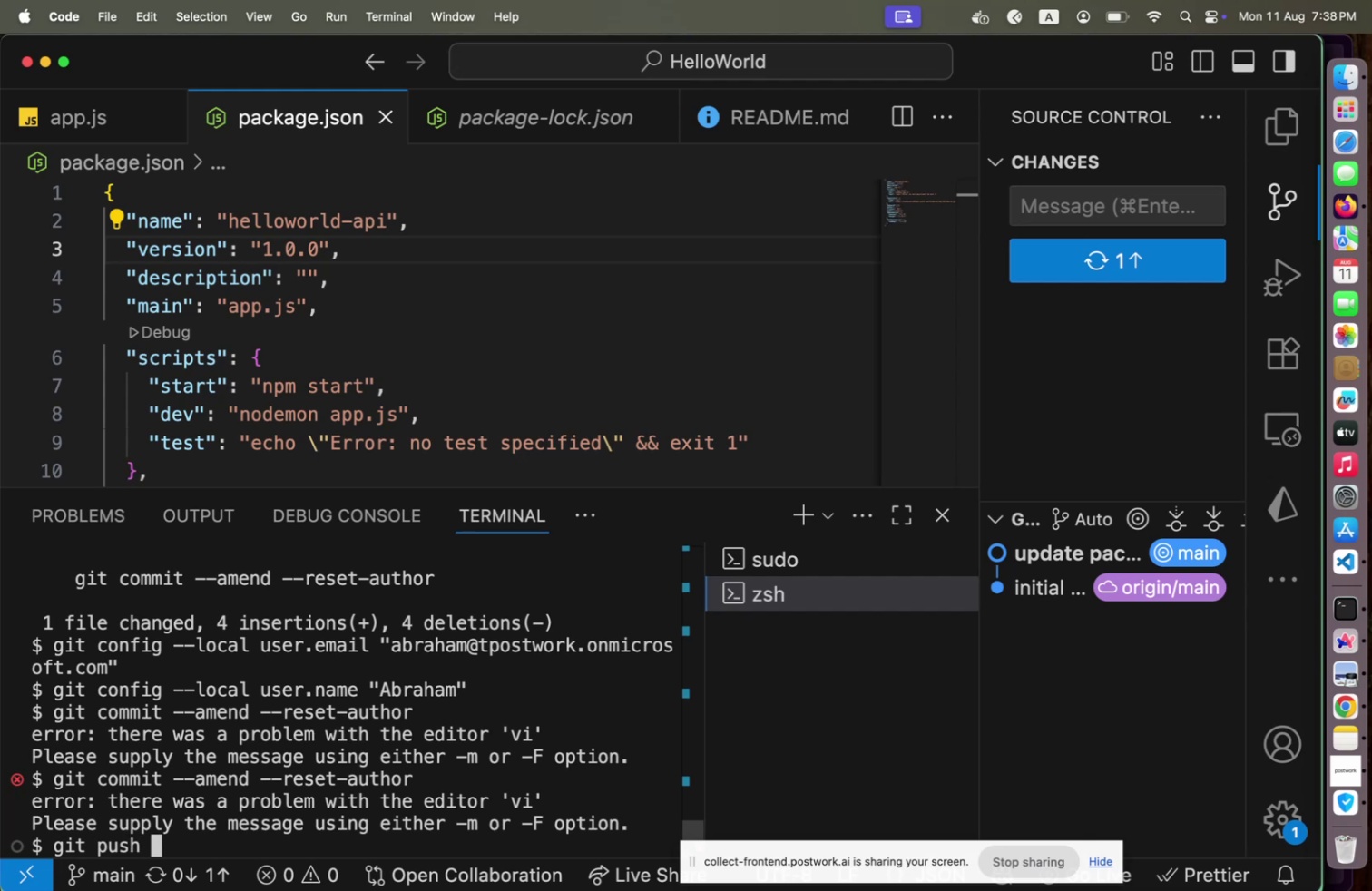 
key(Backspace)
type( origin dev)
 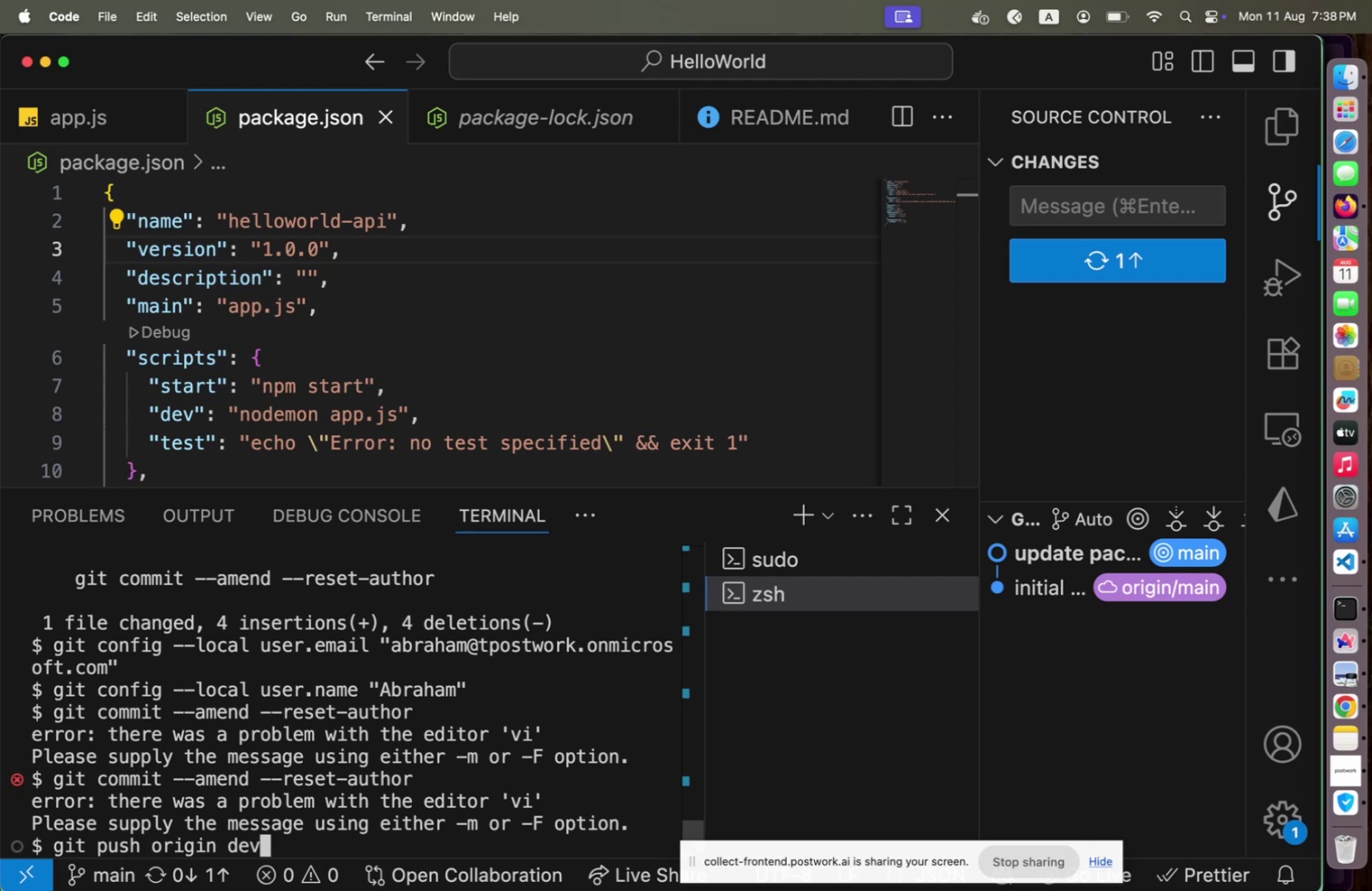 
key(Enter)
 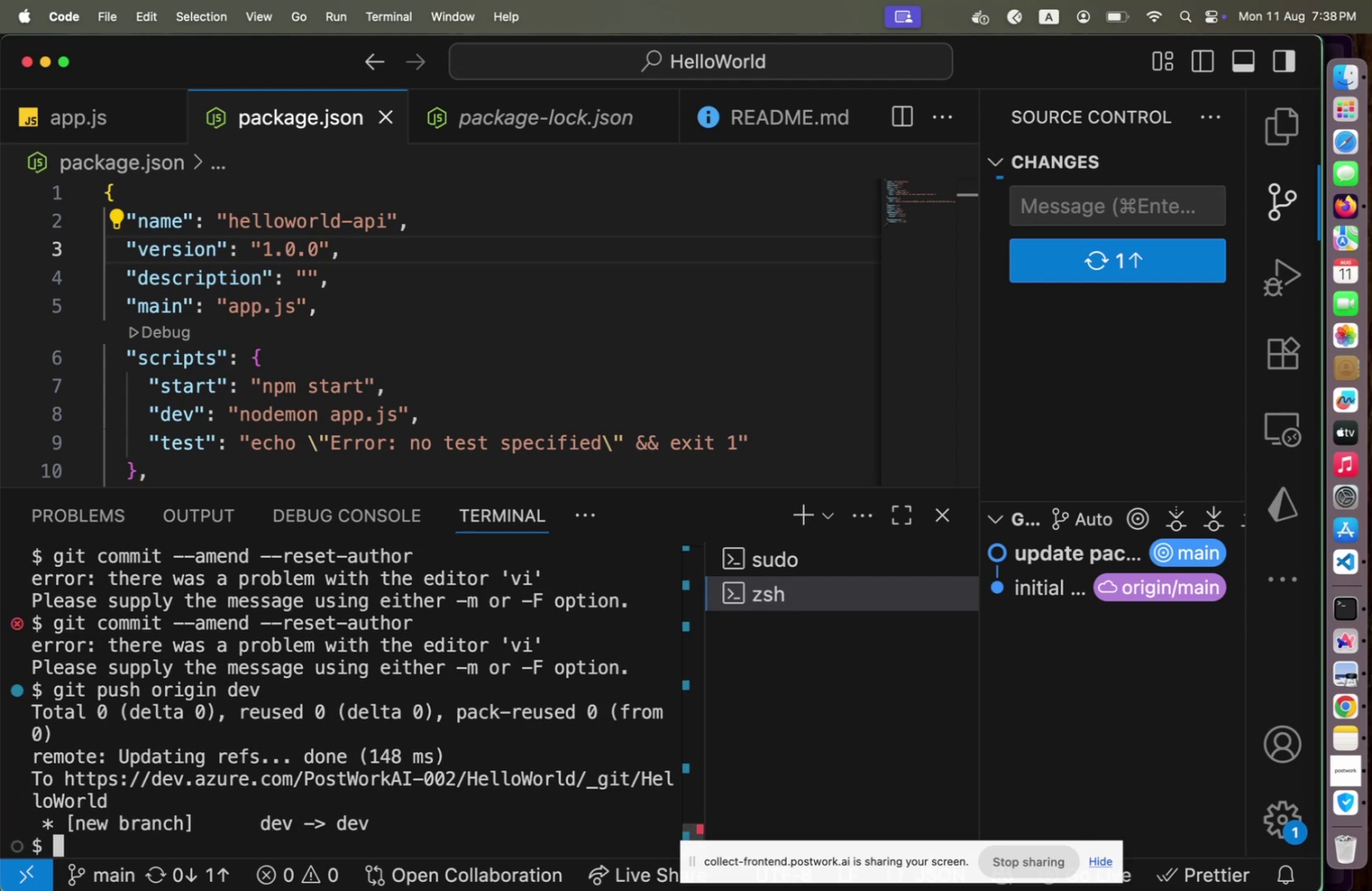 
key(Meta+CommandLeft)
 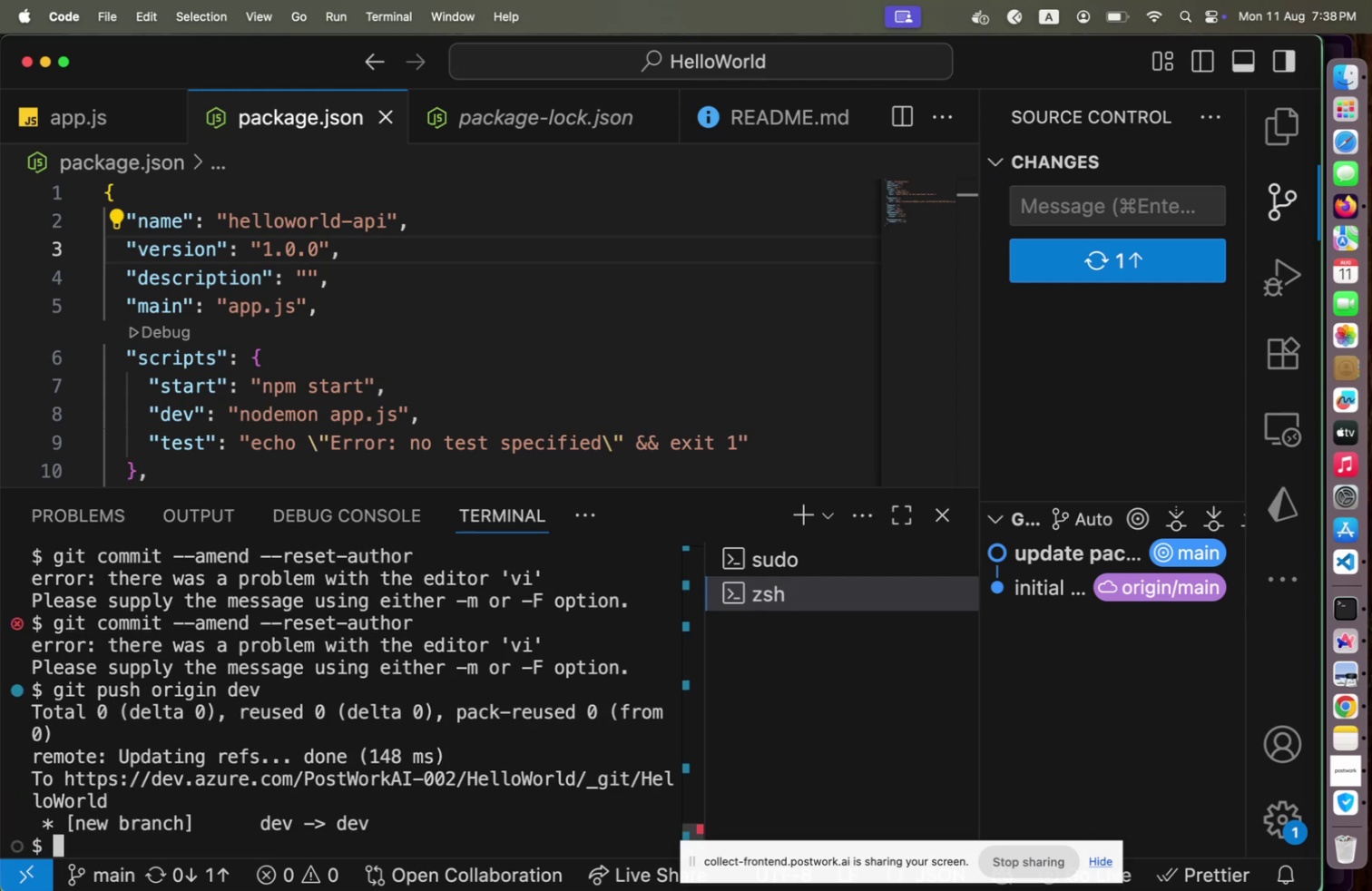 
key(Meta+Tab)
 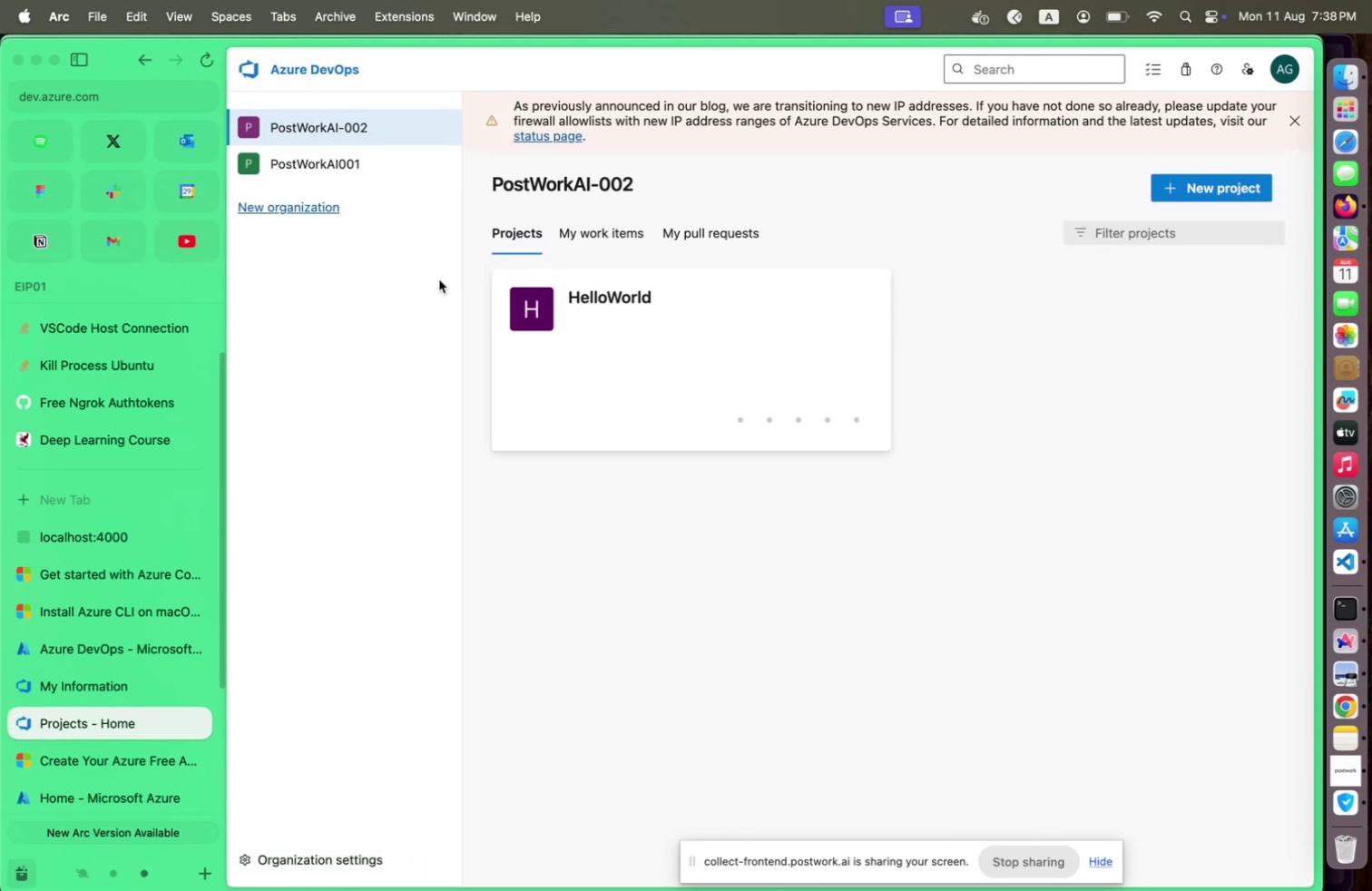 
wait(7.42)
 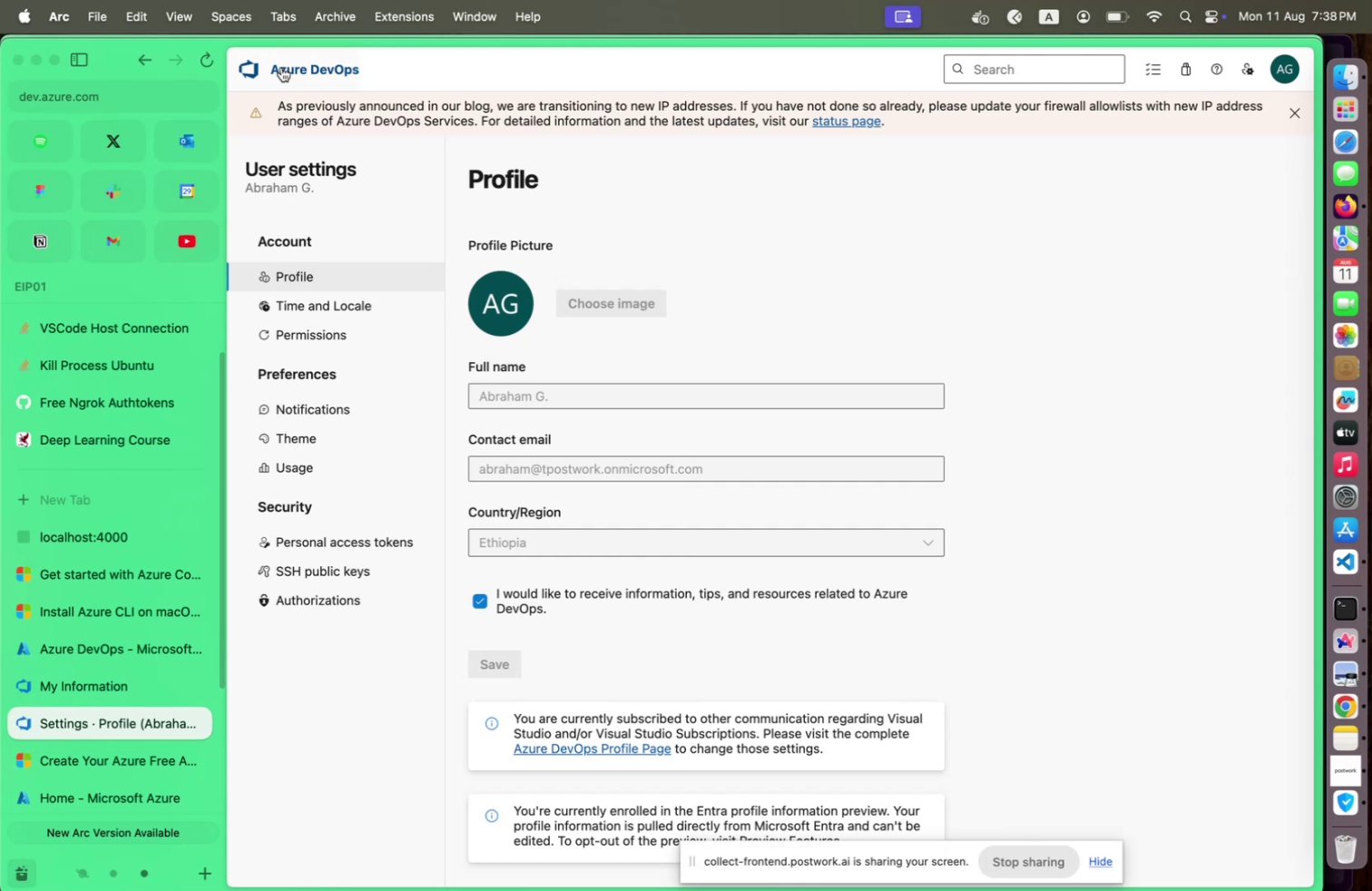 
left_click([661, 343])
 